 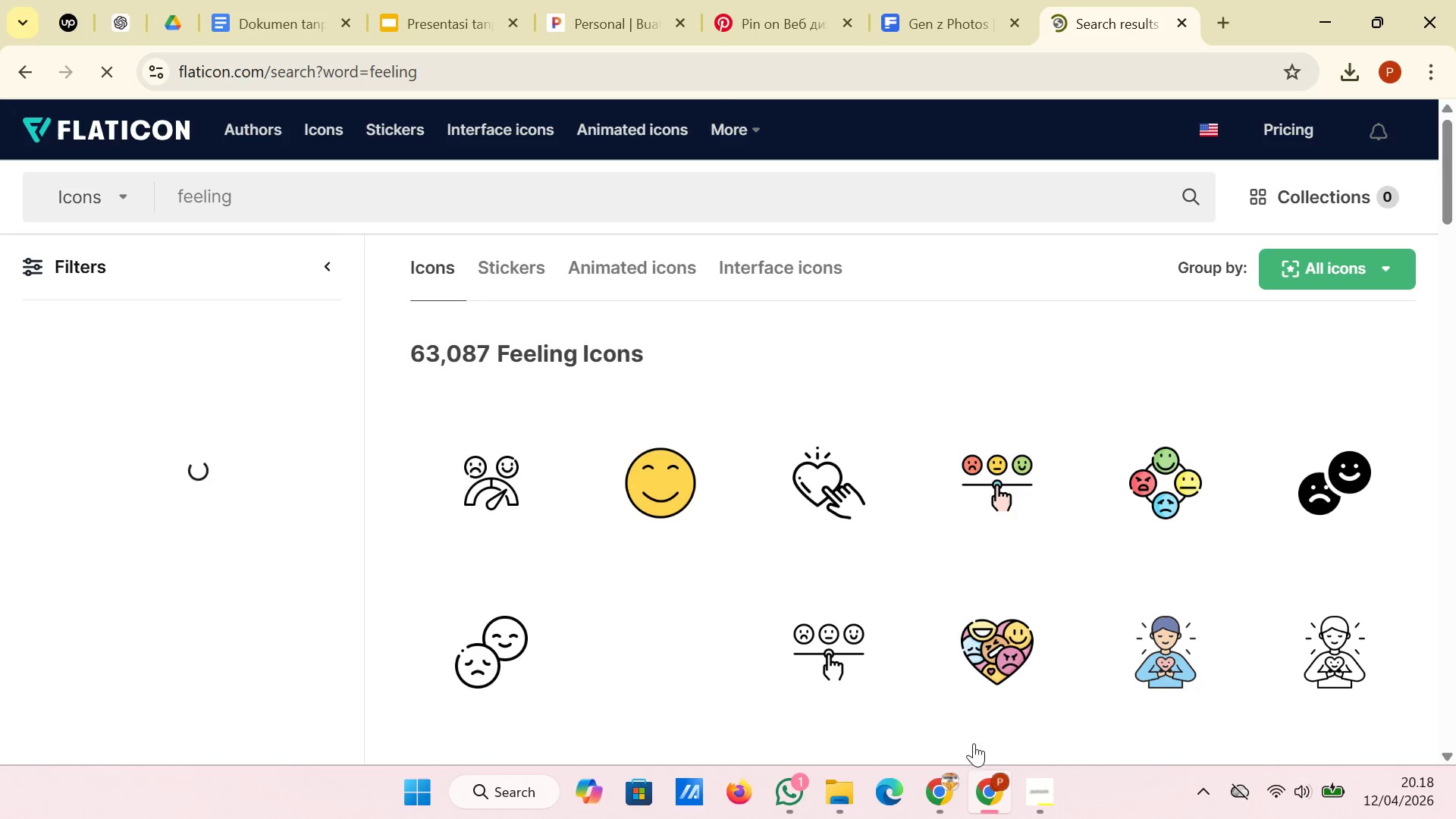 
scroll: coordinate [886, 409], scroll_direction: down, amount: 11.0
 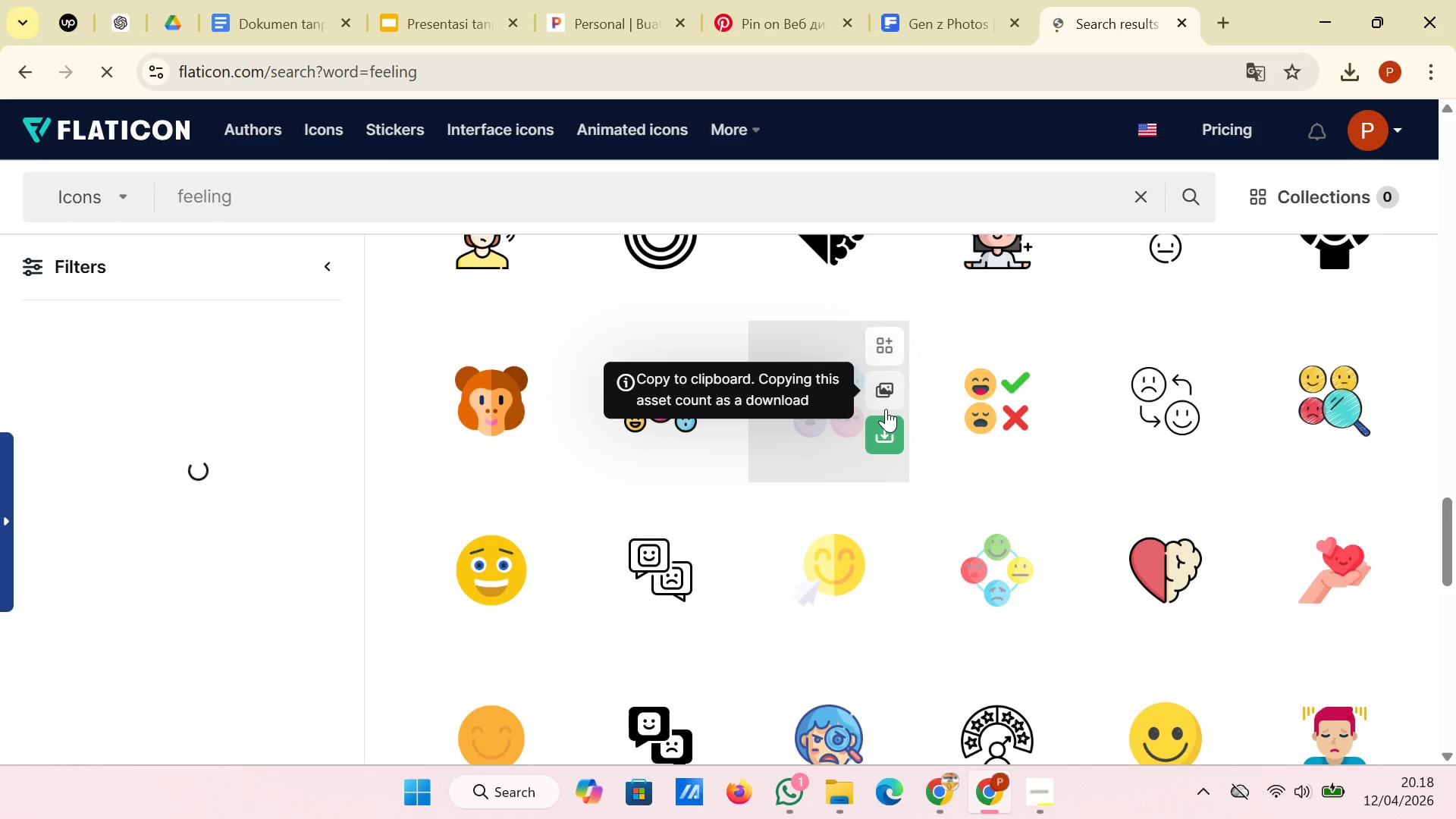 
scroll: coordinate [886, 409], scroll_direction: up, amount: 1.0
 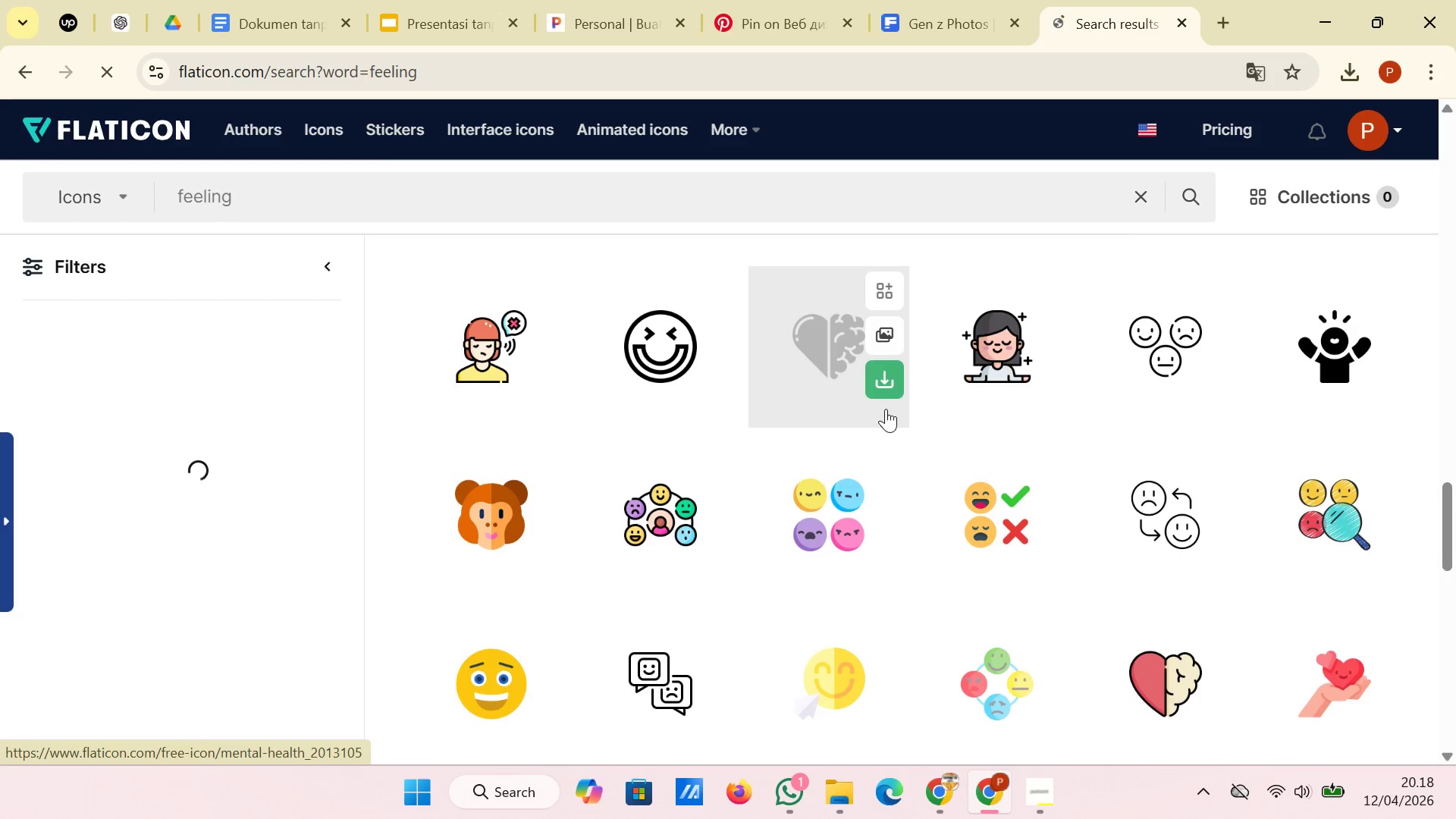 
scroll: coordinate [886, 409], scroll_direction: down, amount: 6.0
 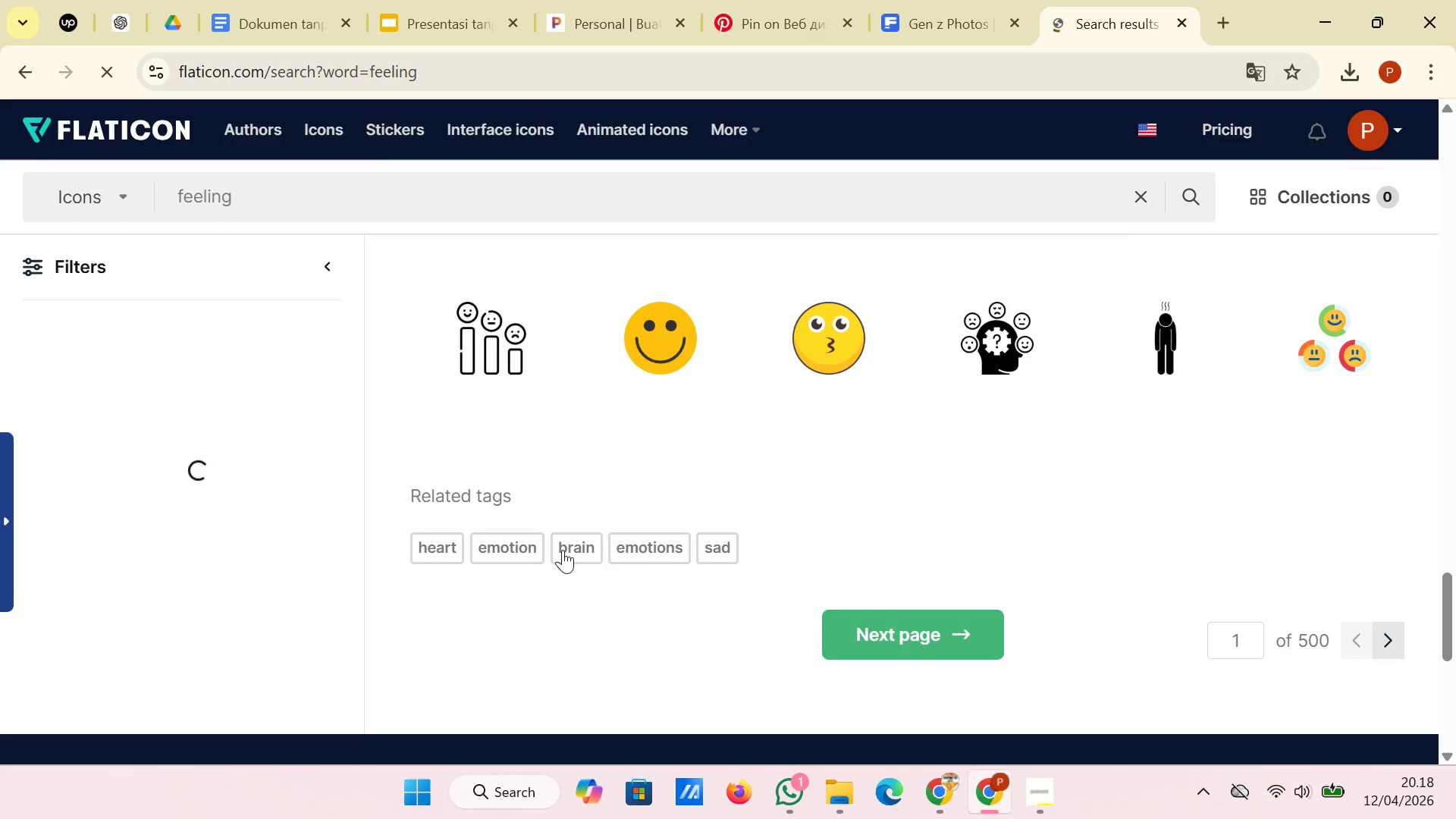 
left_click([735, 561])
 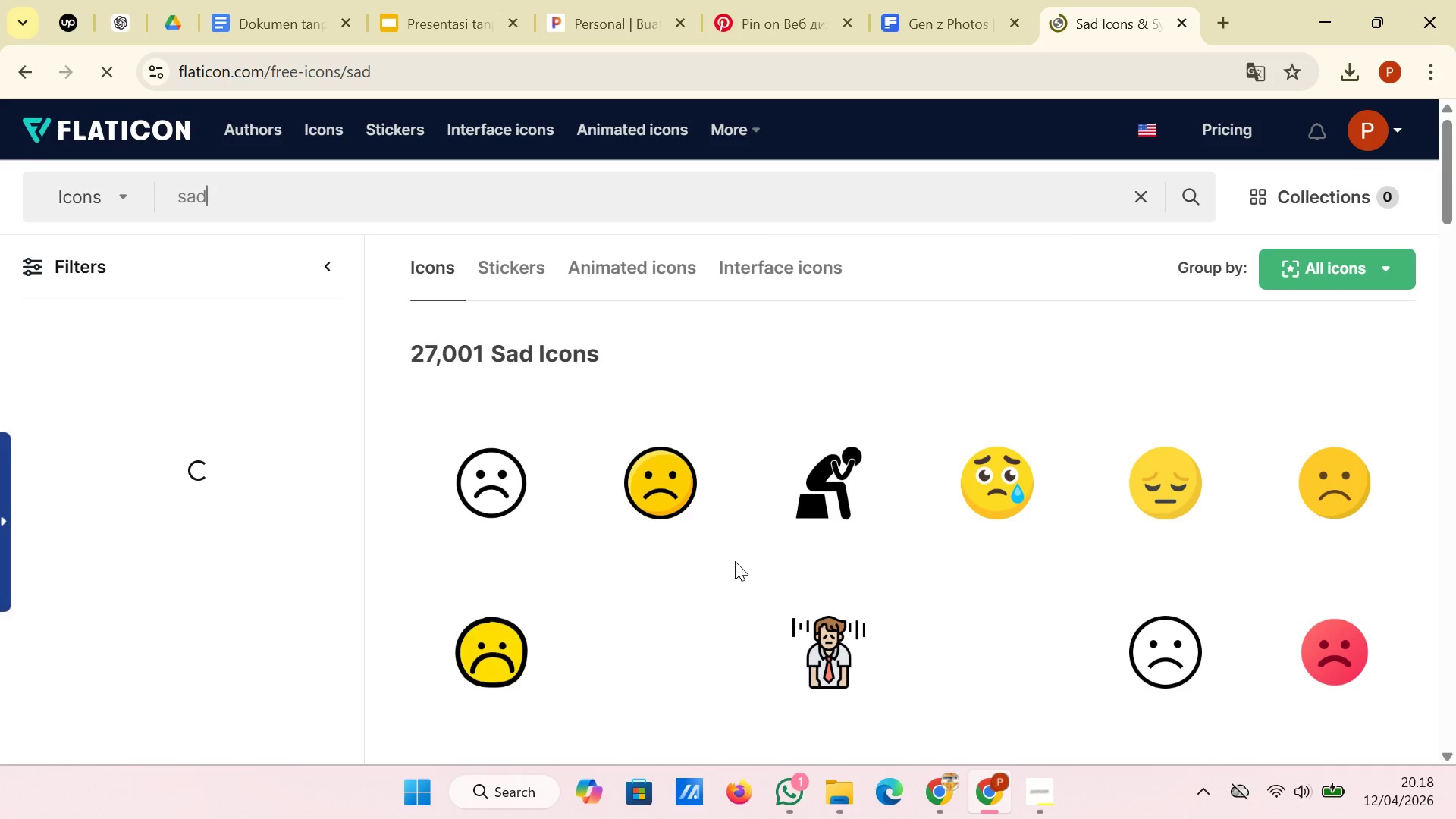 
scroll: coordinate [735, 561], scroll_direction: down, amount: 5.0
 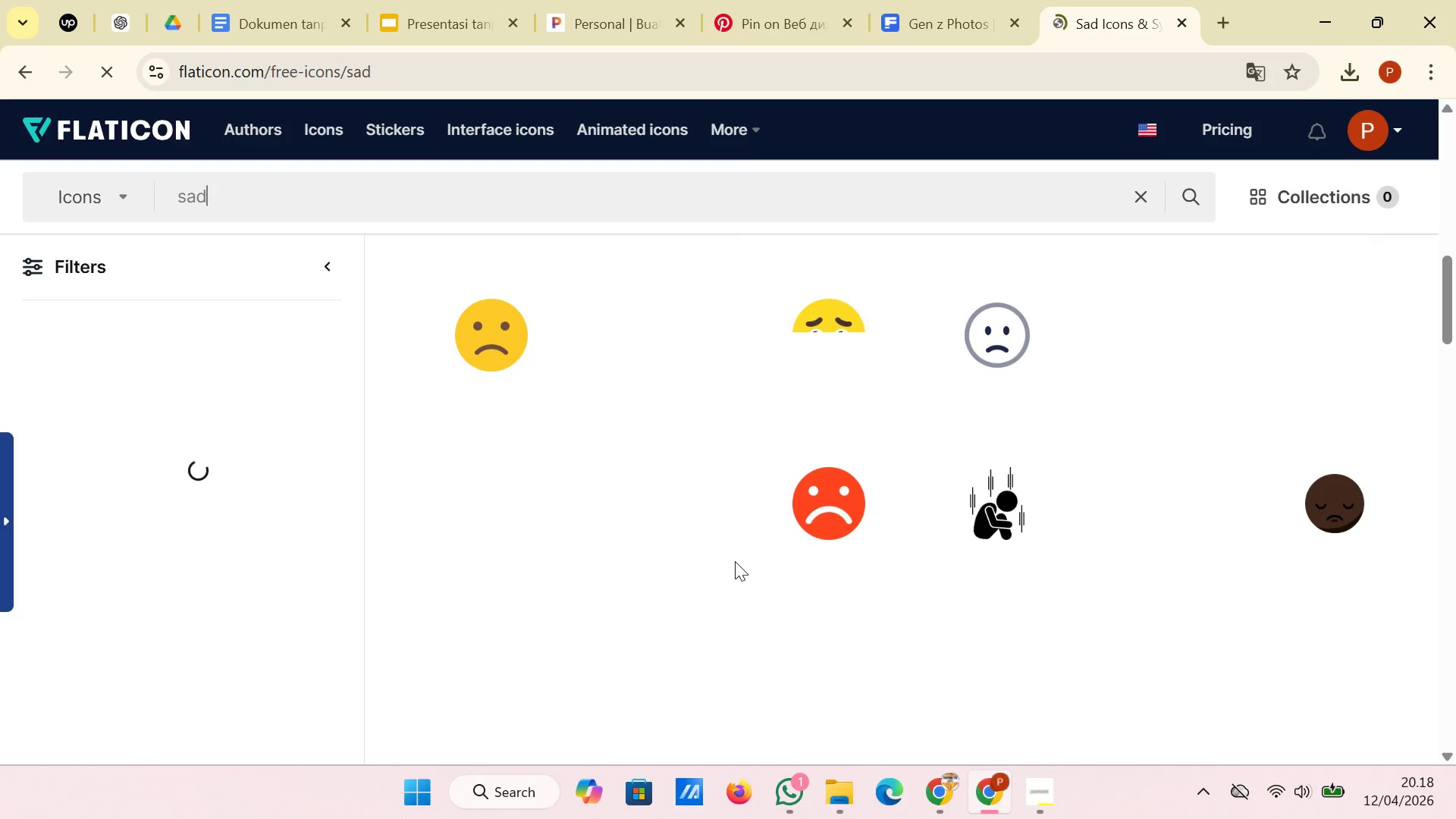 
scroll: coordinate [735, 561], scroll_direction: up, amount: 1.0
 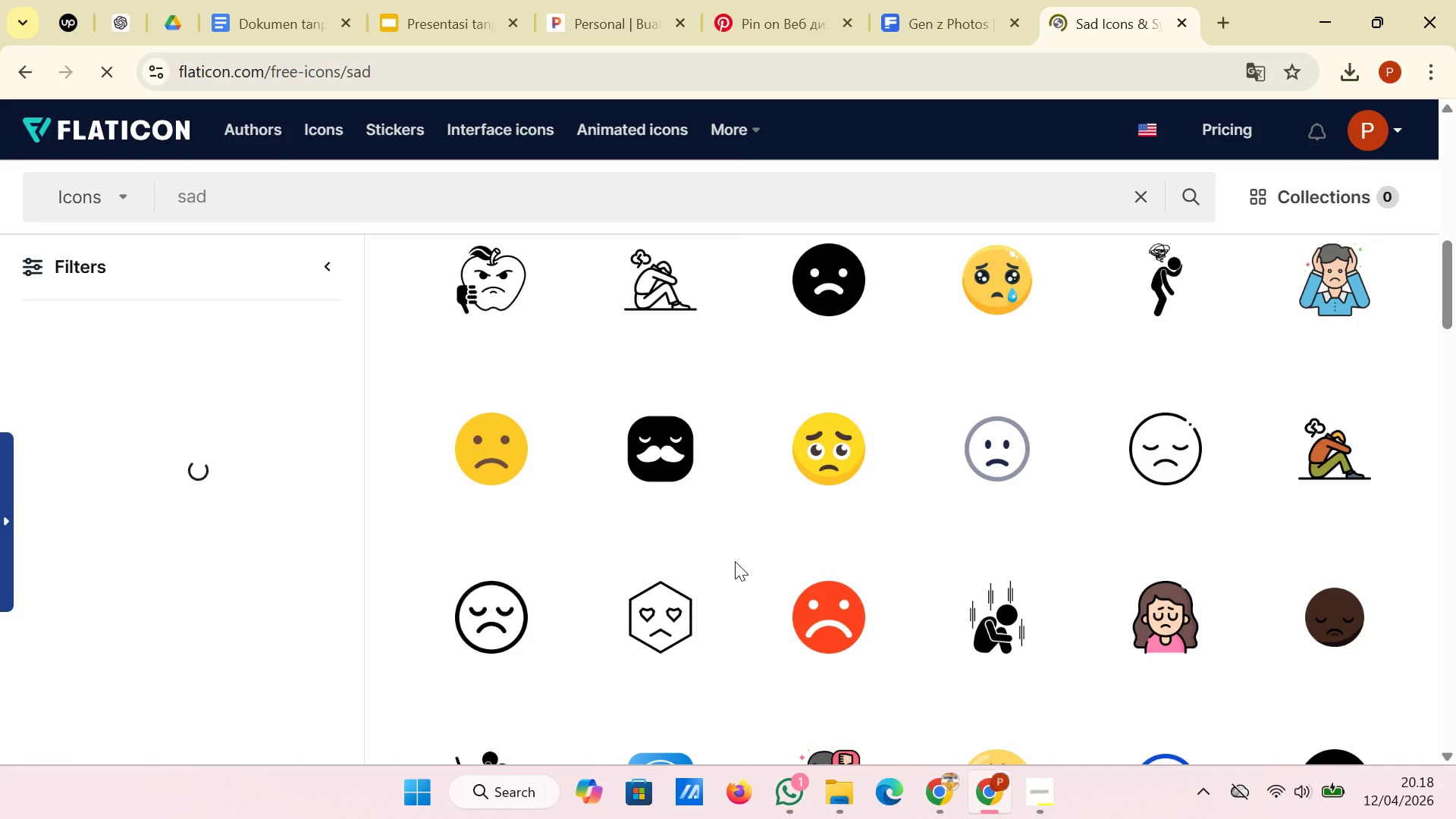 
scroll: coordinate [735, 561], scroll_direction: down, amount: 10.0
 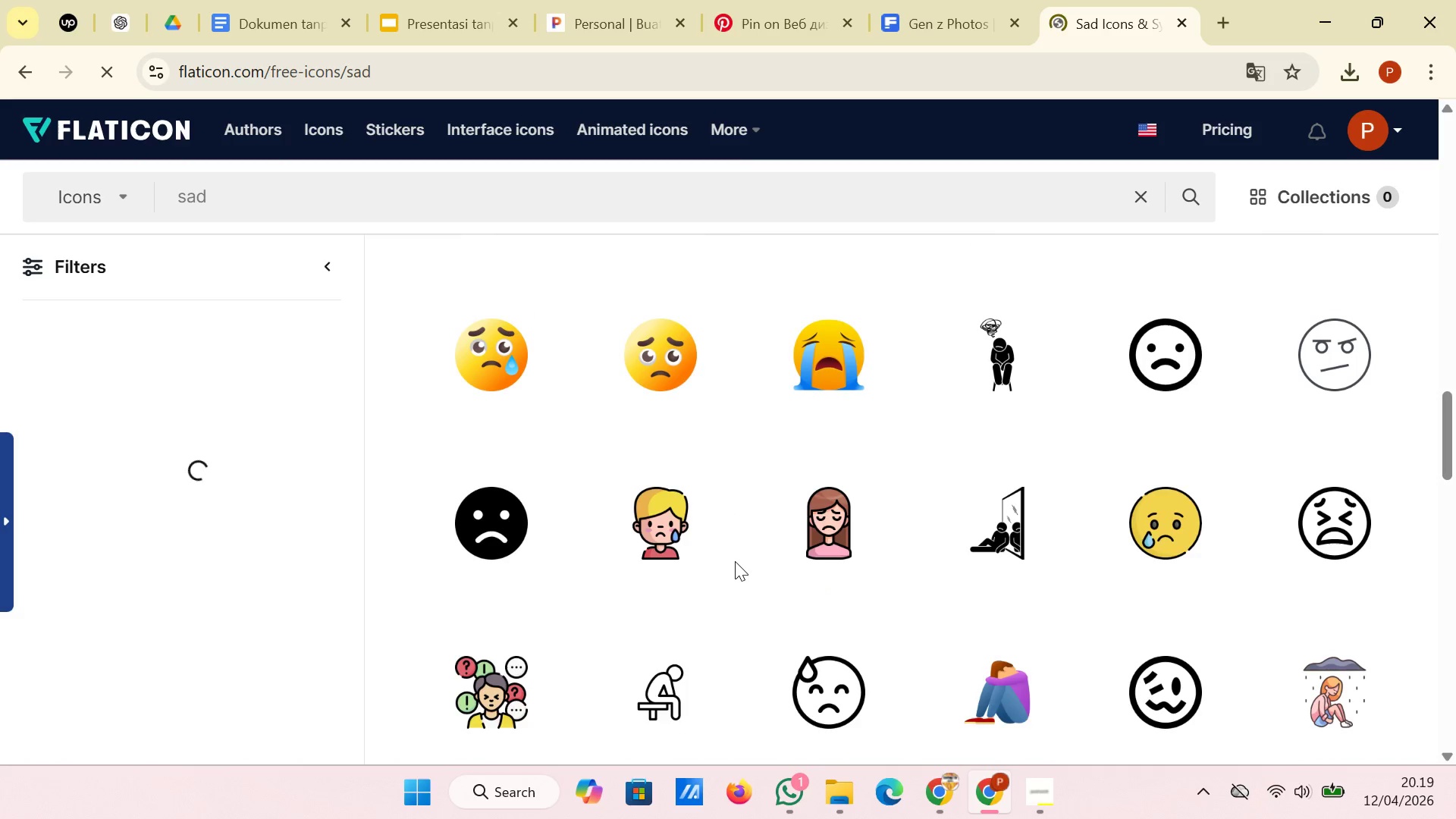 
scroll: coordinate [735, 561], scroll_direction: up, amount: 2.0
 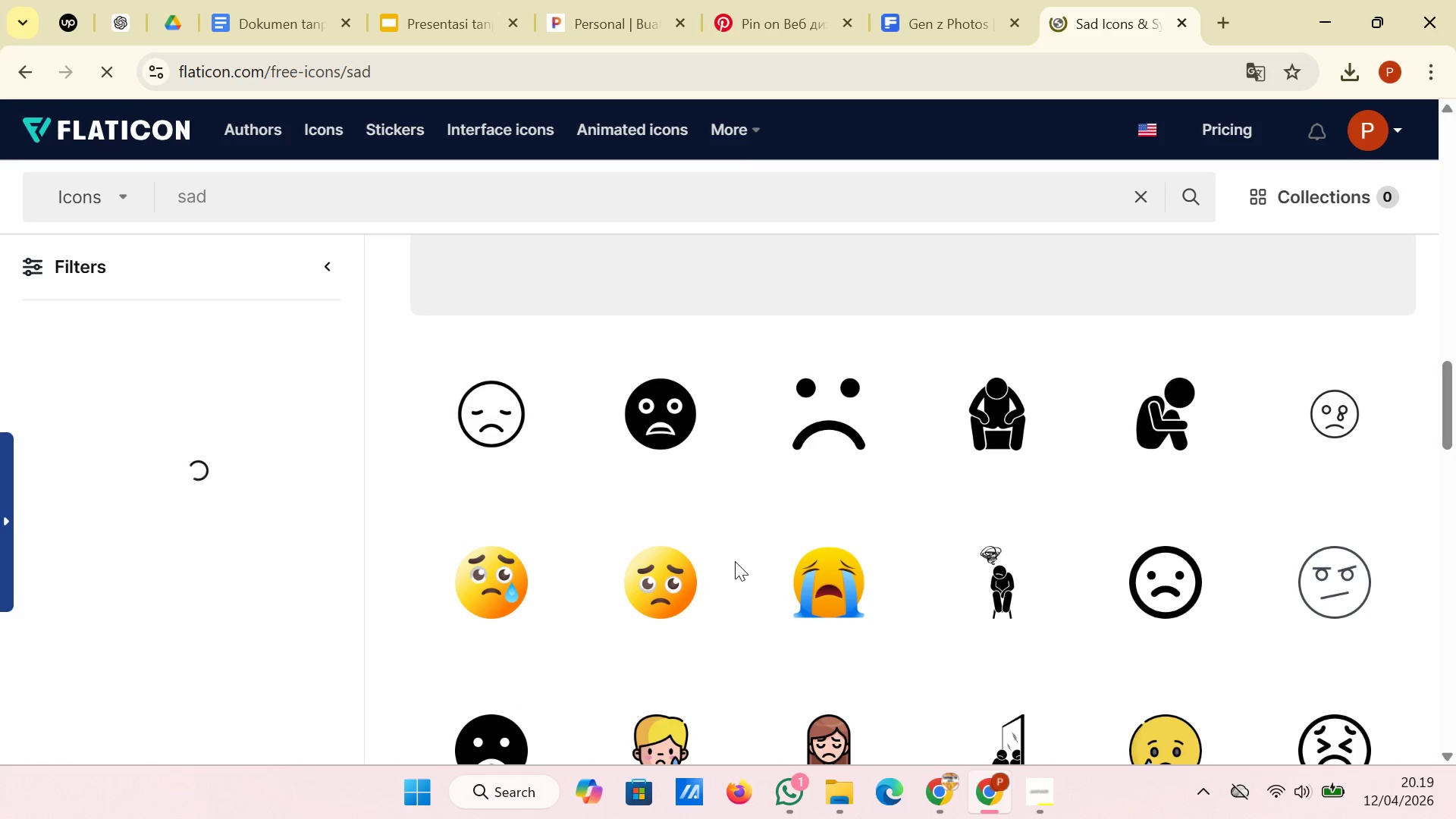 
scroll: coordinate [735, 561], scroll_direction: down, amount: 10.0
 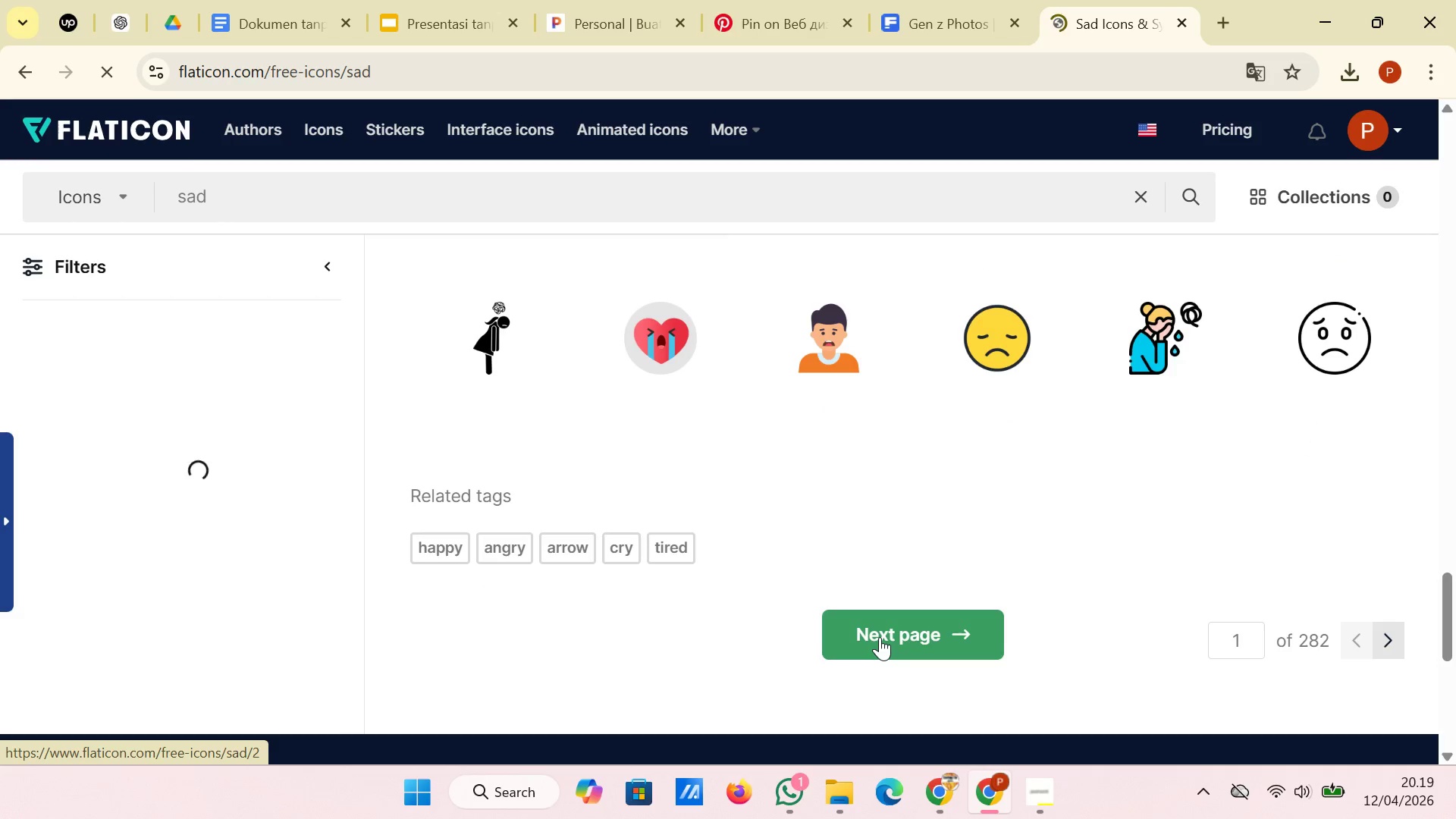 
left_click([880, 637])
 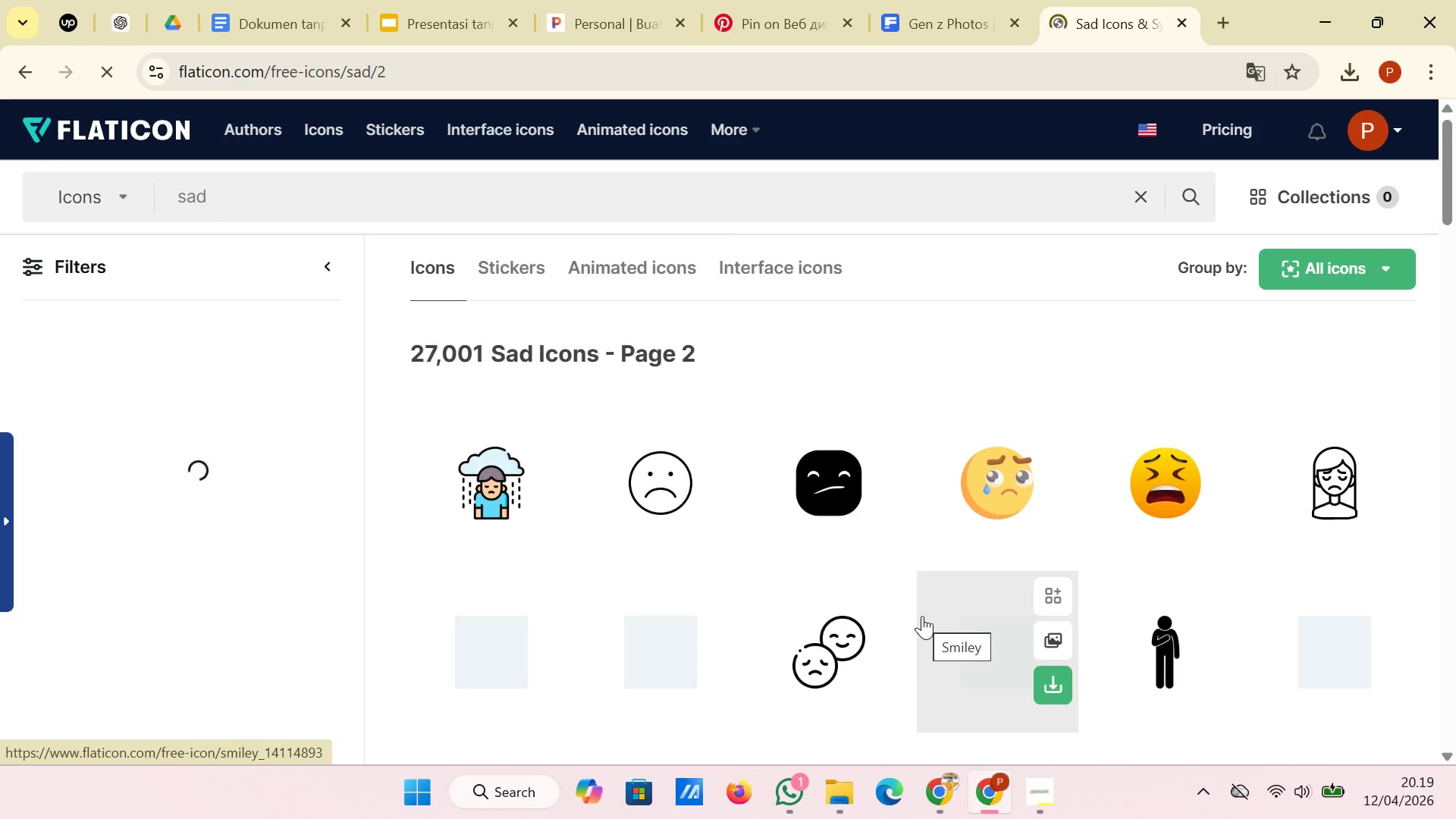 
scroll: coordinate [922, 616], scroll_direction: down, amount: 11.0
 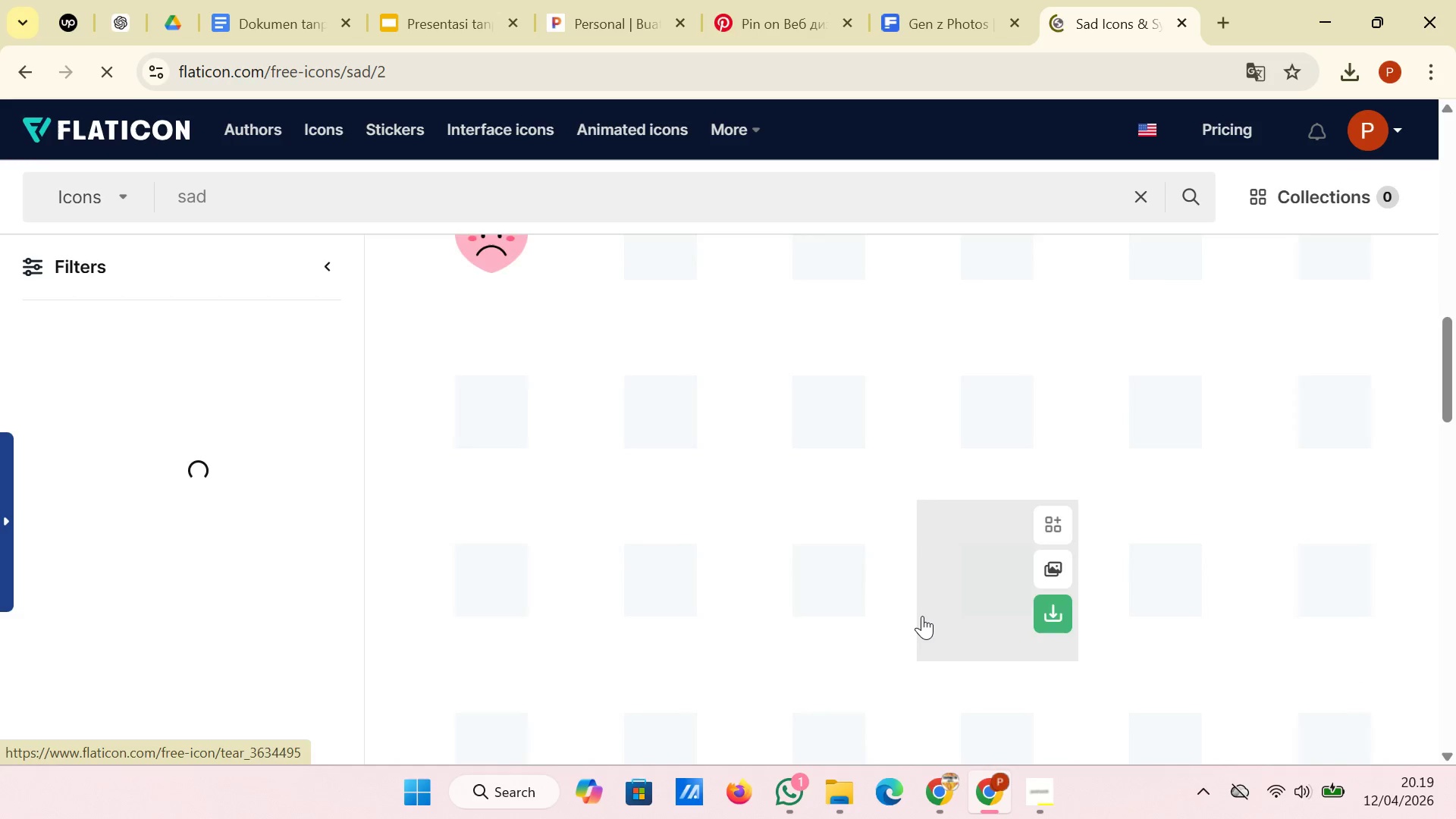 
scroll: coordinate [922, 616], scroll_direction: up, amount: 5.0
 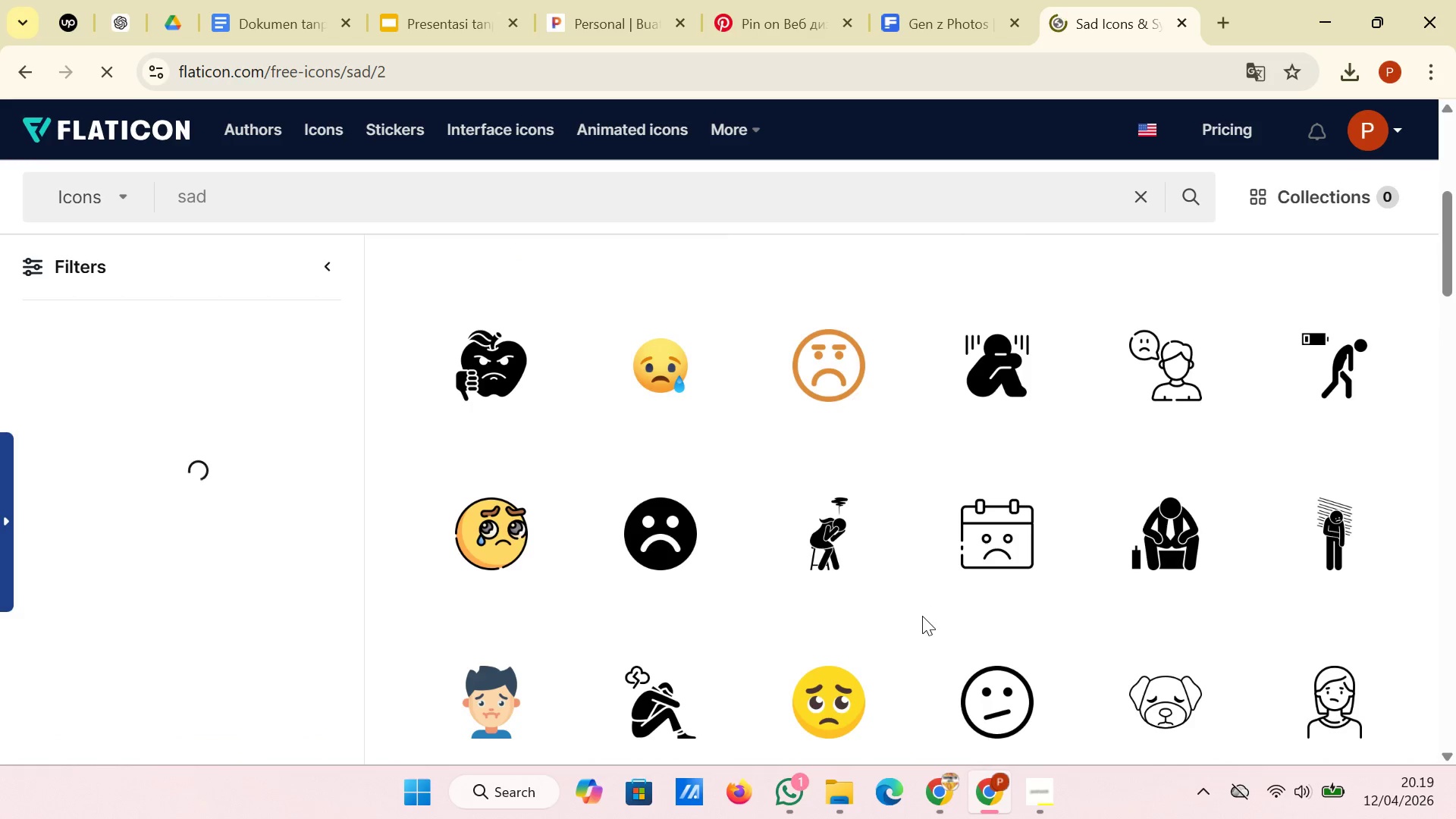 
scroll: coordinate [922, 616], scroll_direction: down, amount: 12.0
 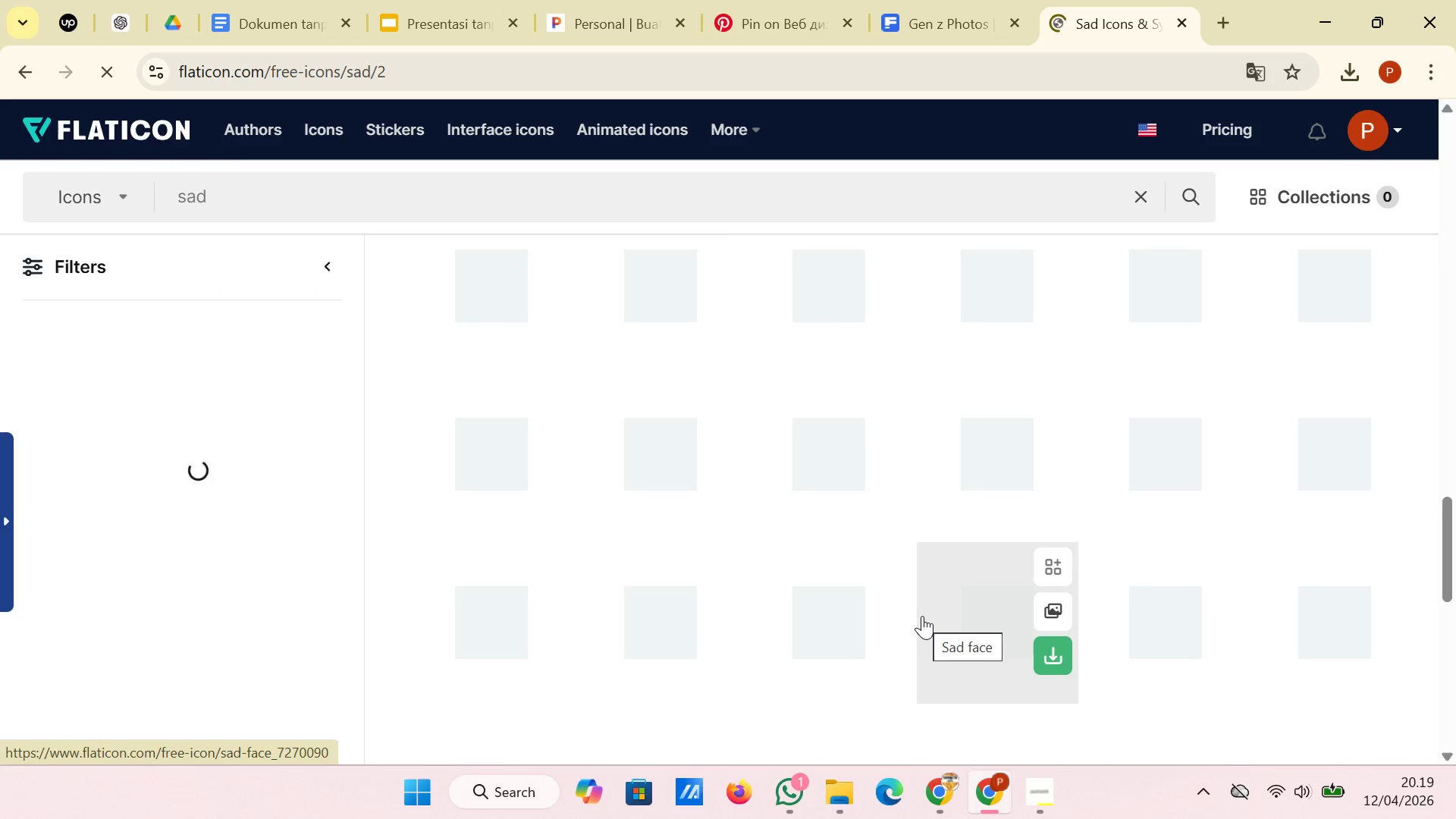 
scroll: coordinate [922, 616], scroll_direction: up, amount: 3.0
 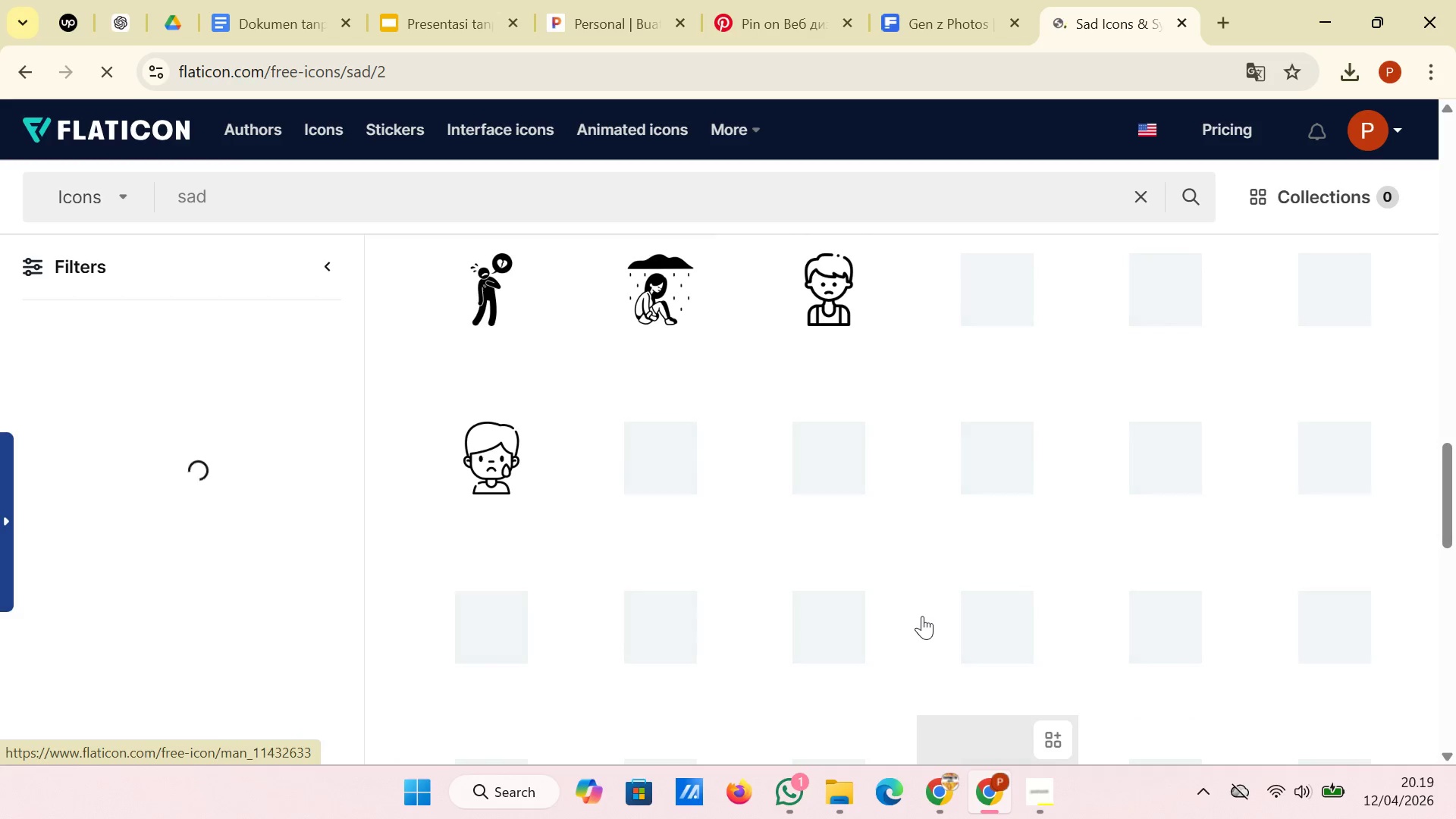 
scroll: coordinate [922, 616], scroll_direction: down, amount: 8.0
 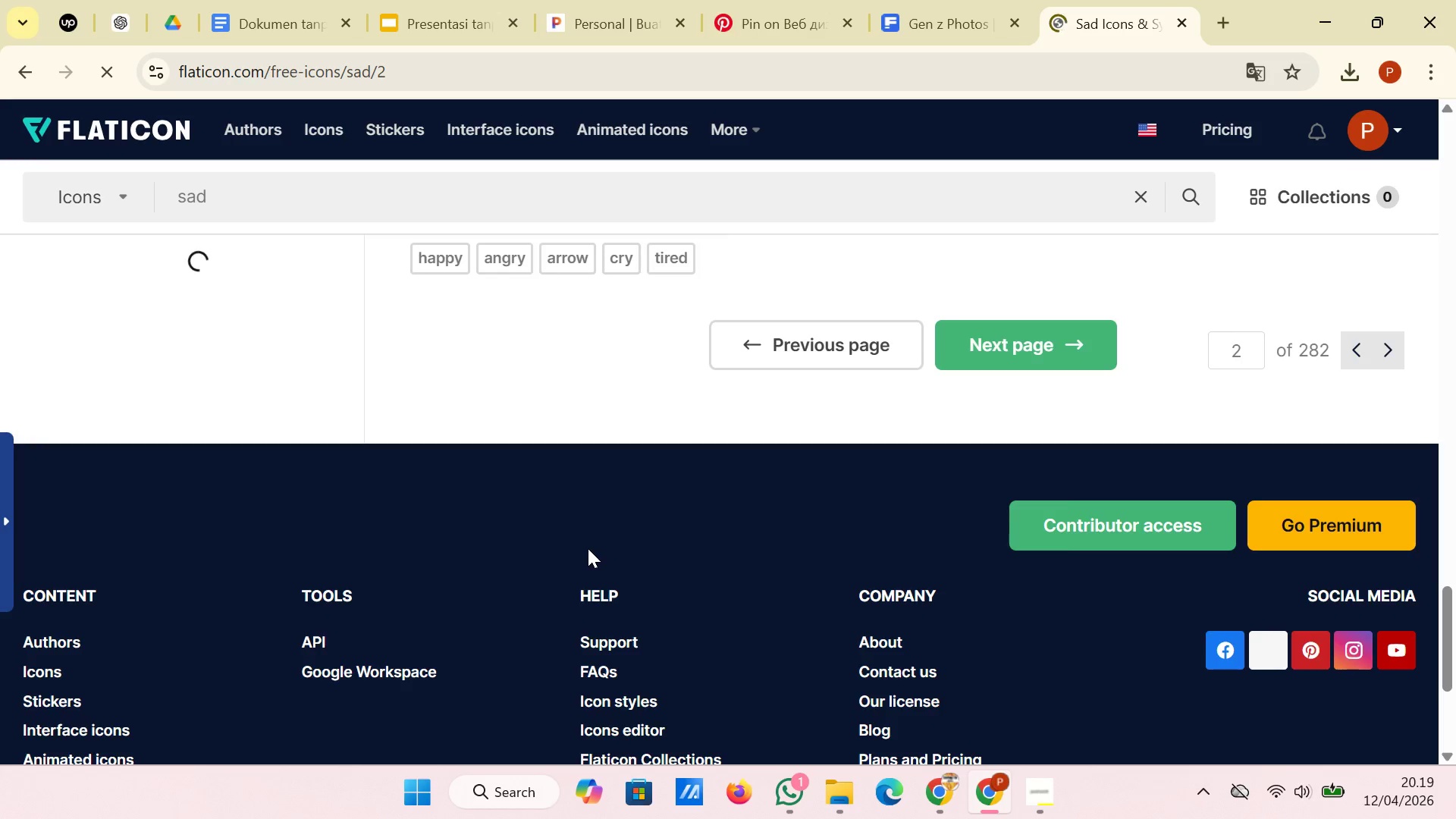 
scroll: coordinate [586, 544], scroll_direction: up, amount: 4.0
 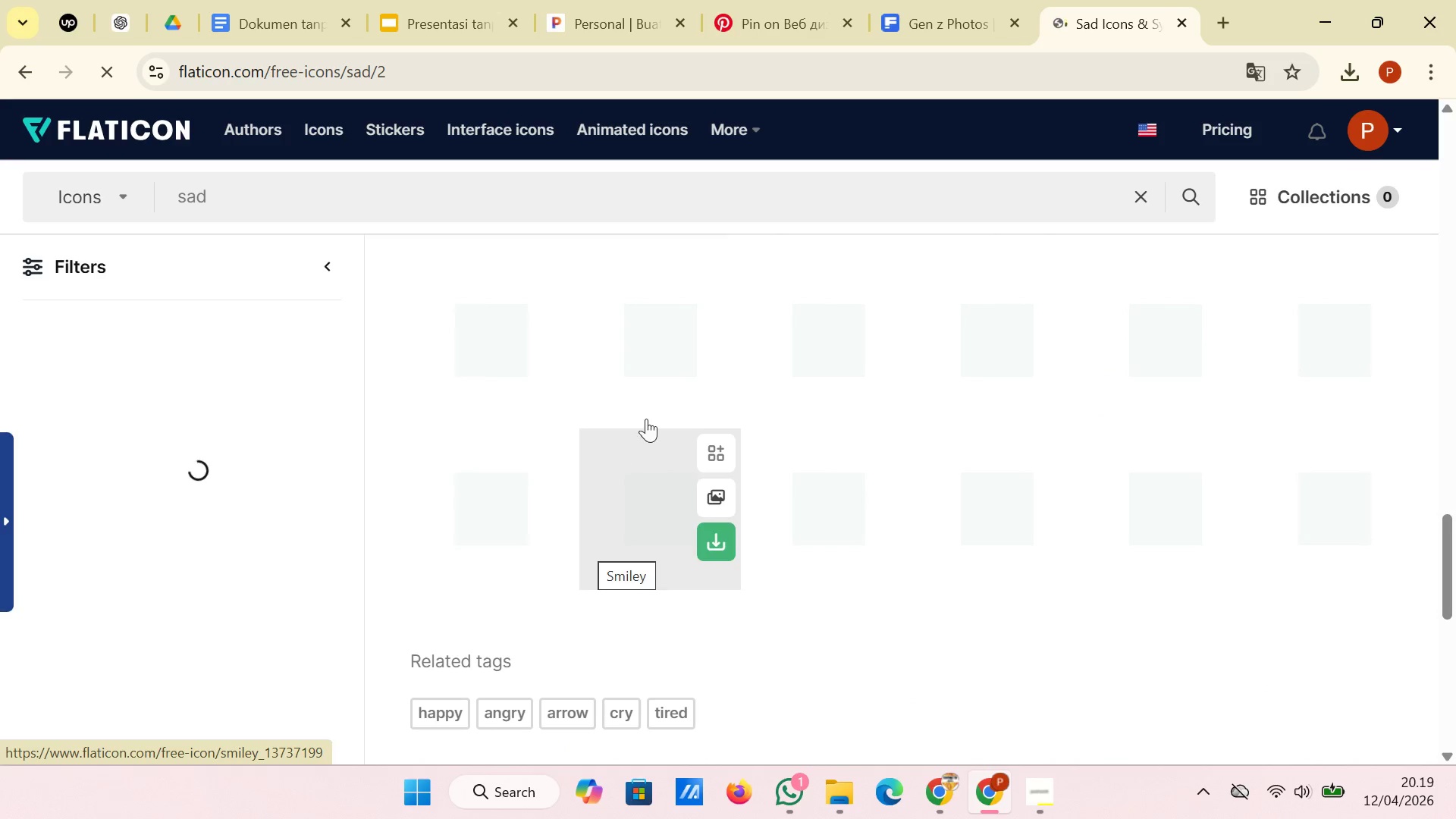 
scroll: coordinate [711, 429], scroll_direction: down, amount: 1.0
 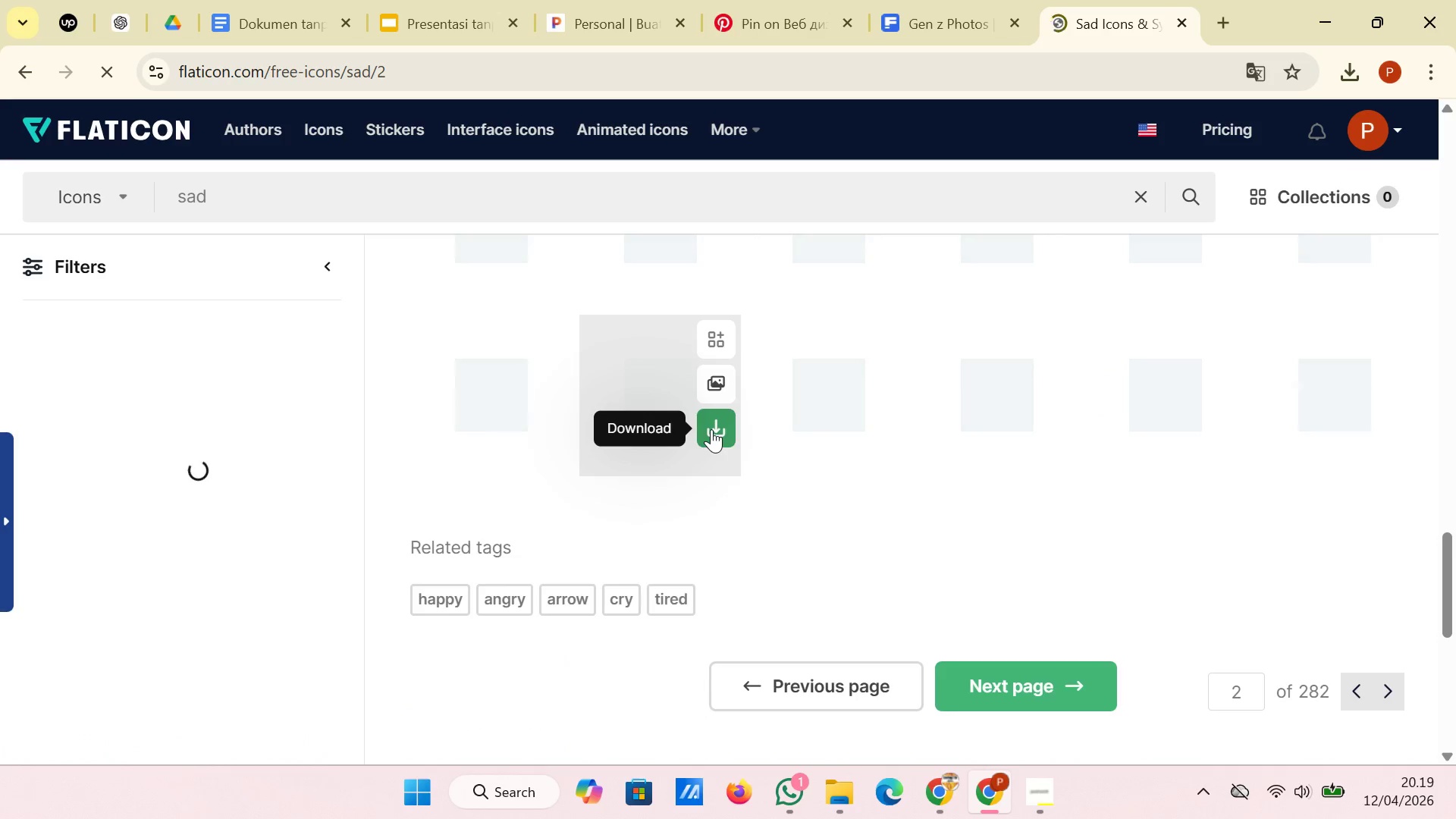 
scroll: coordinate [711, 429], scroll_direction: up, amount: 6.0
 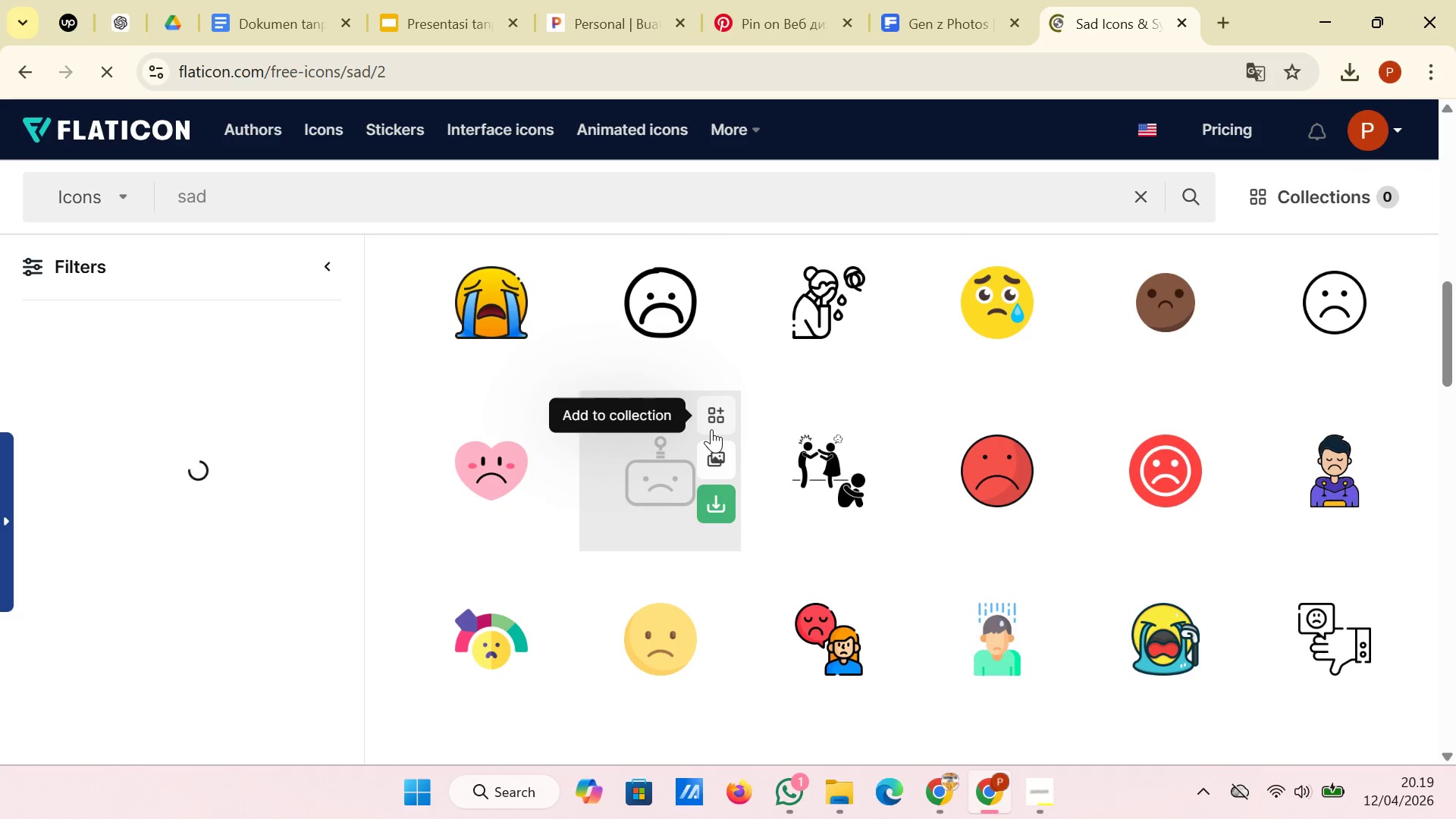 
scroll: coordinate [738, 438], scroll_direction: down, amount: 8.0
 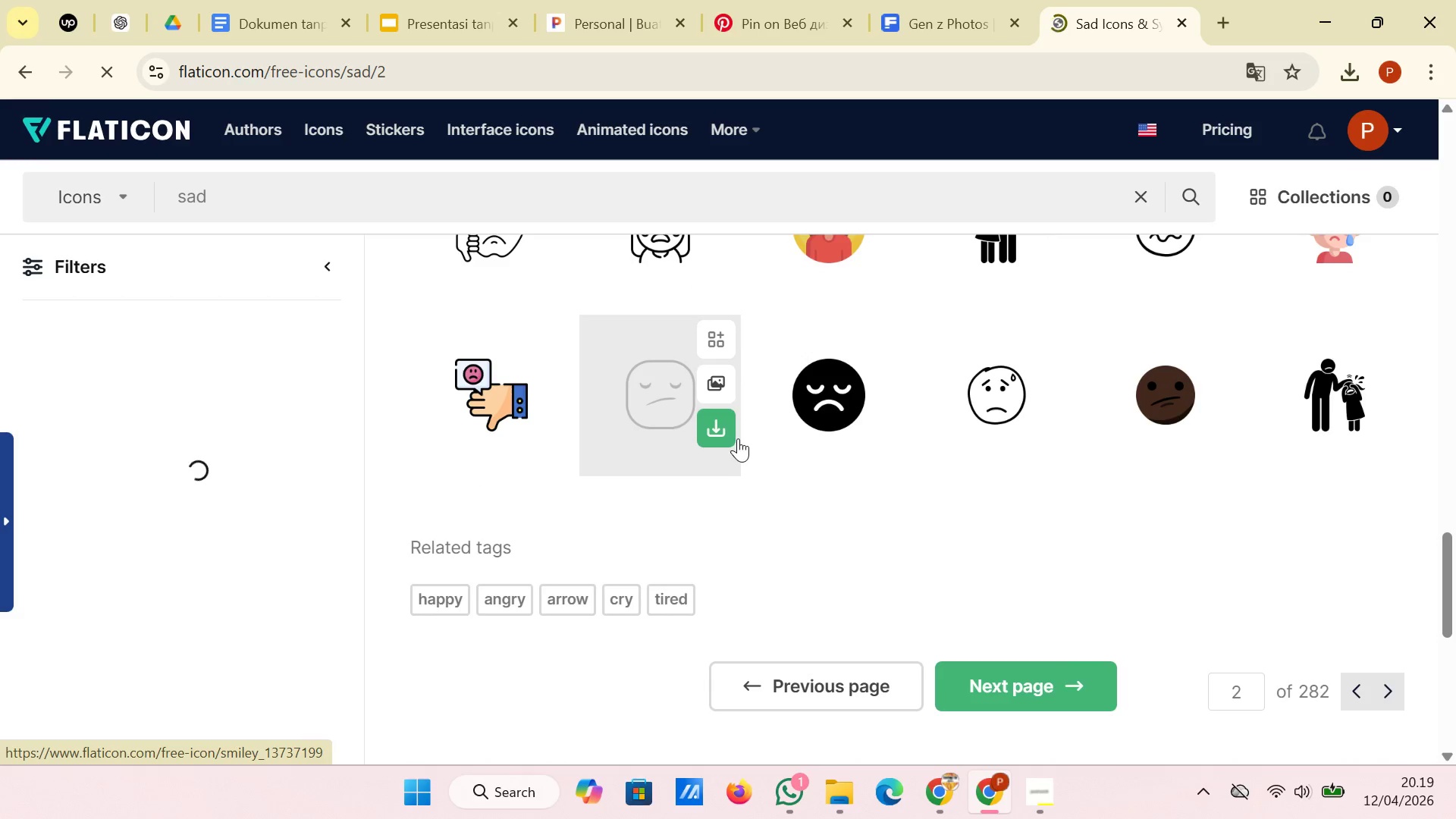 
left_click([1093, 680])
 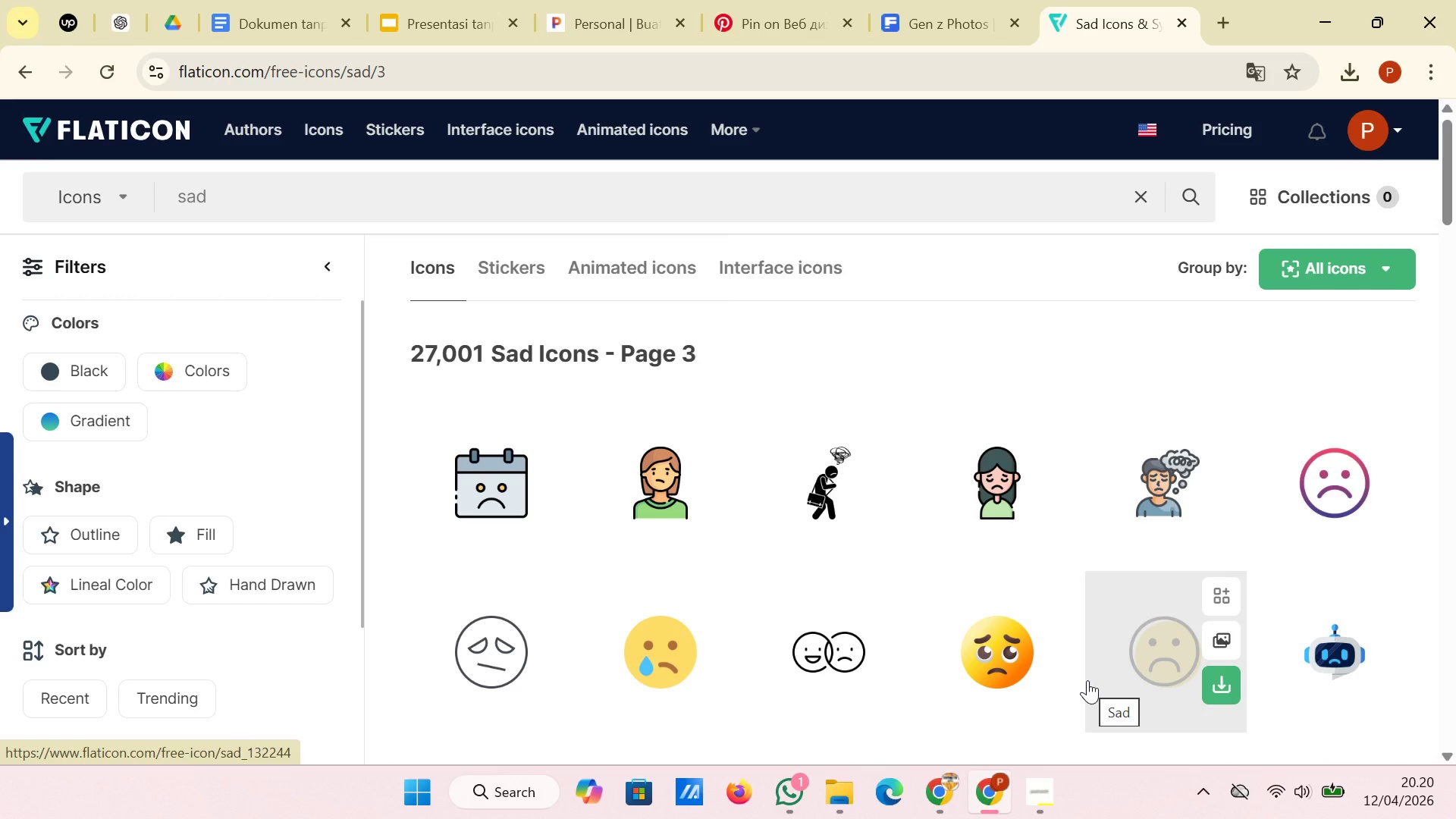 
wait(19.92)
 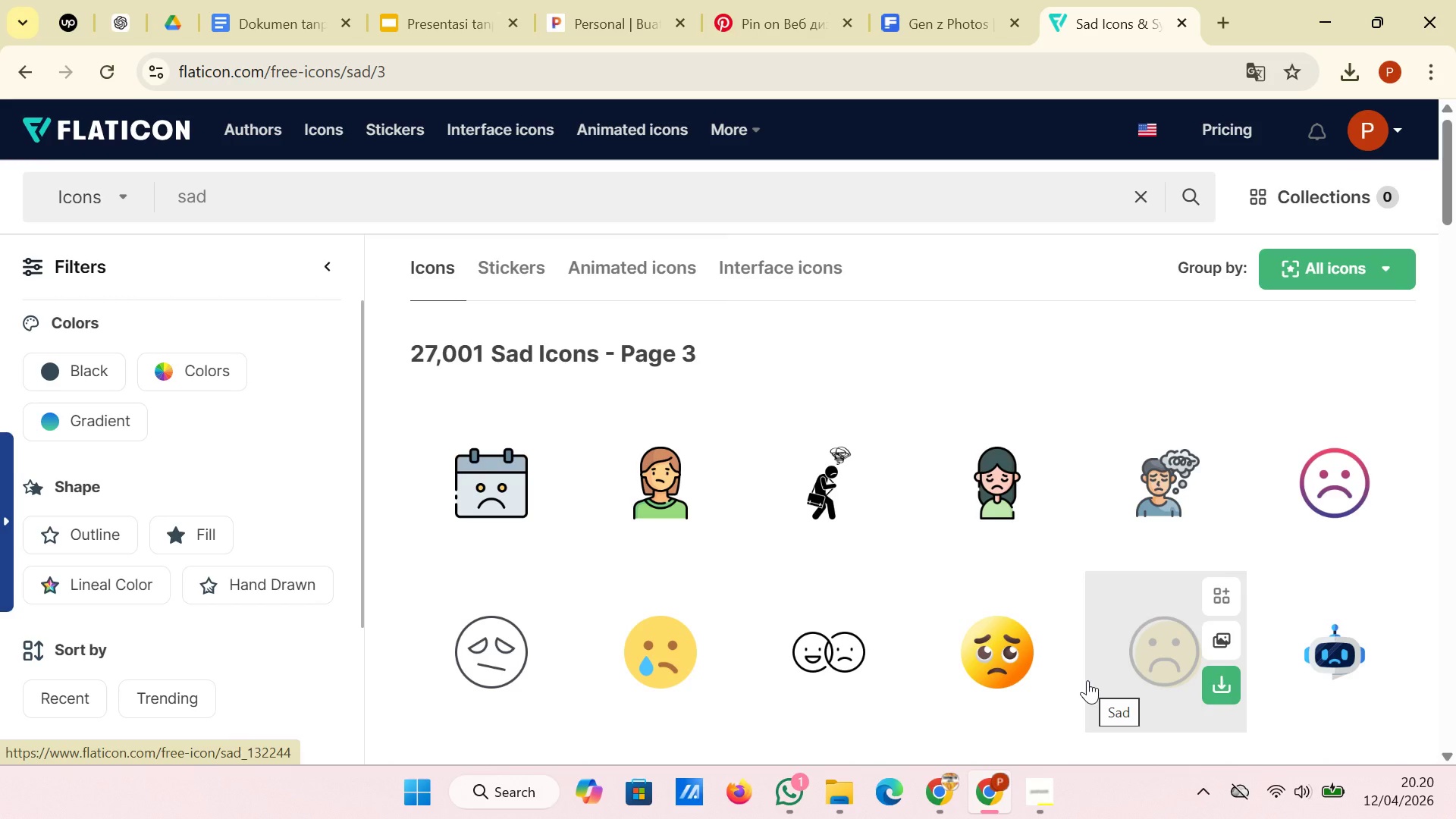 
scroll: coordinate [932, 507], scroll_direction: down, amount: 8.0
 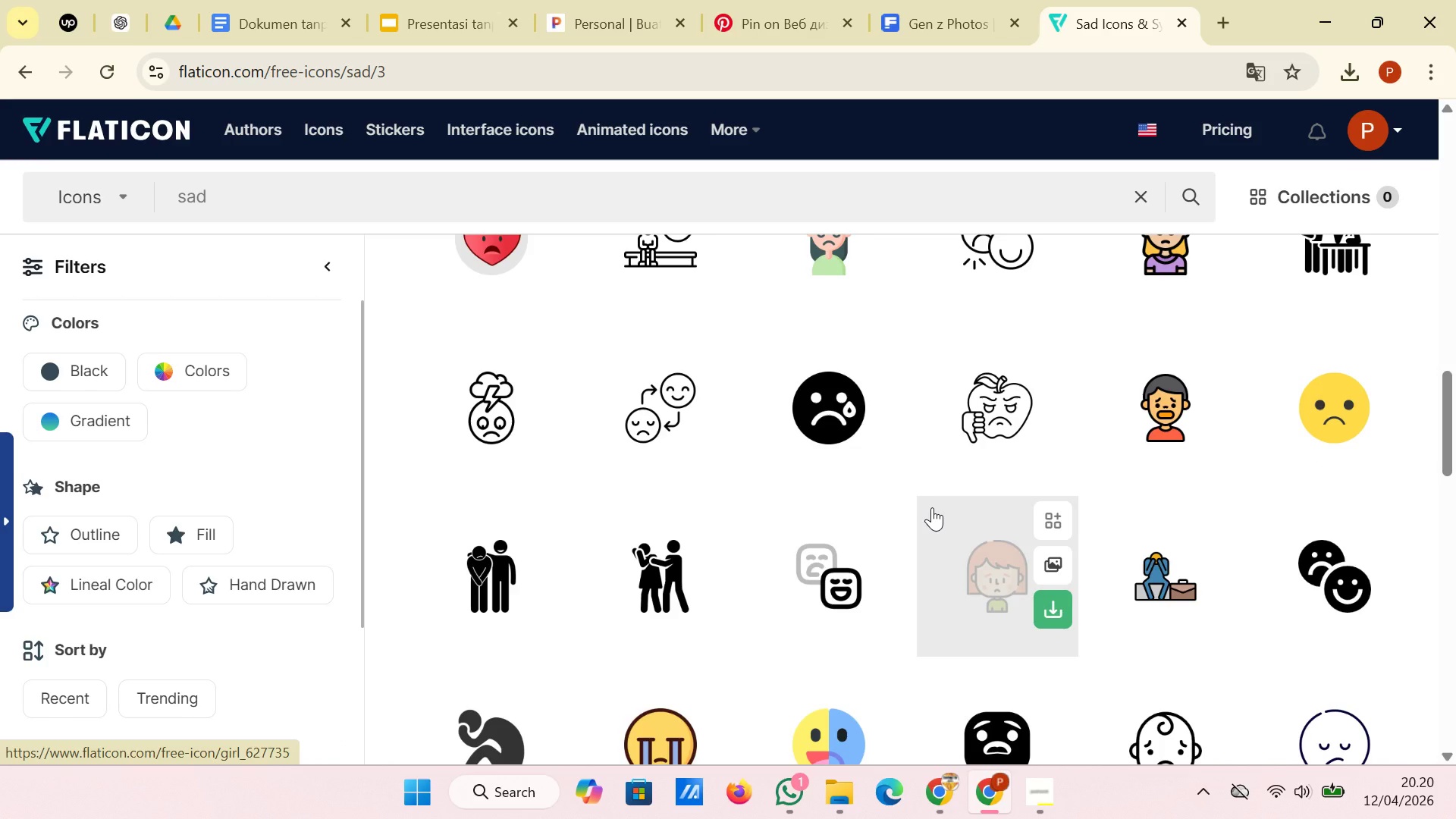 
scroll: coordinate [738, 643], scroll_direction: down, amount: 3.0
 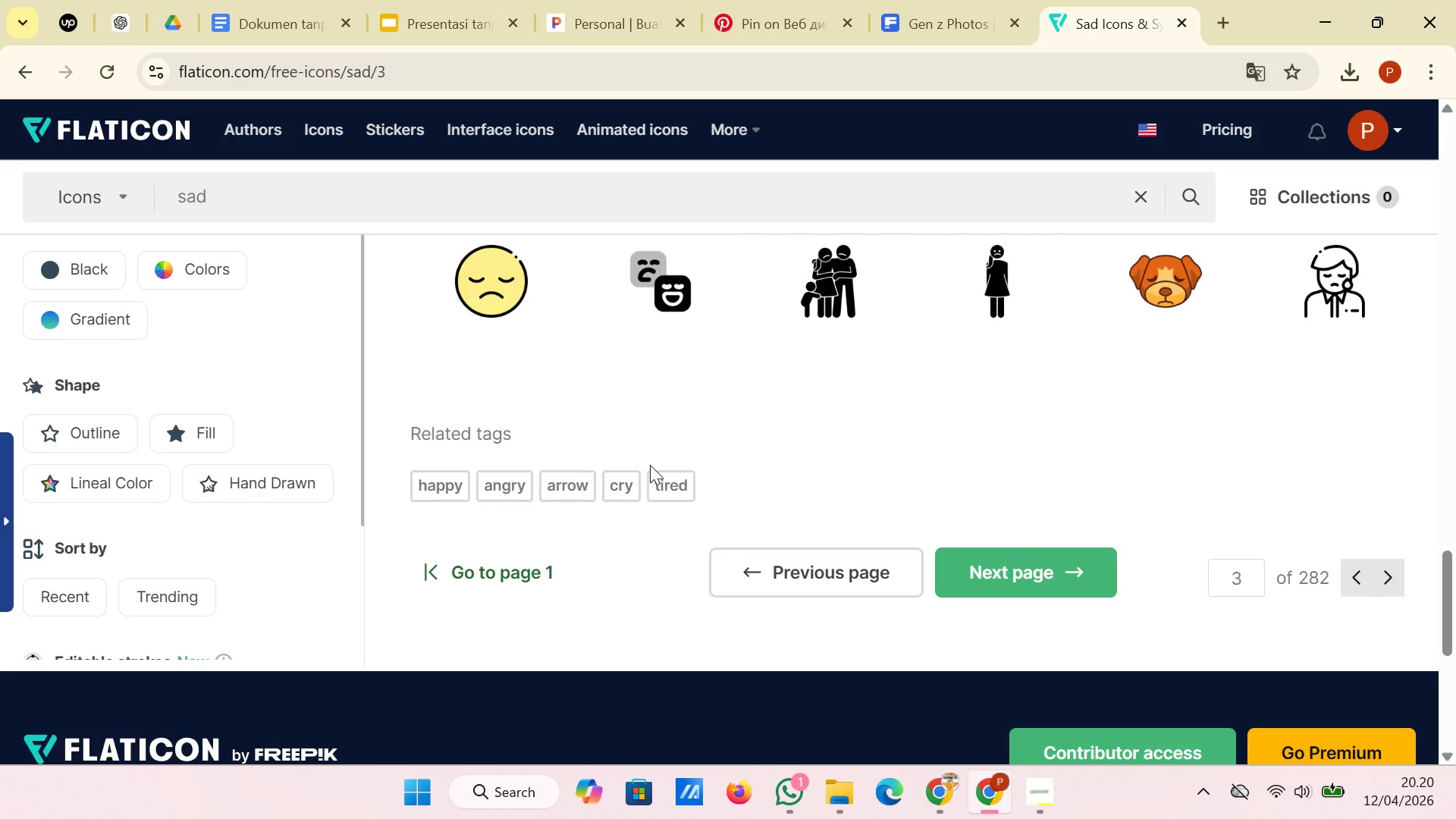 
left_click([680, 474])
 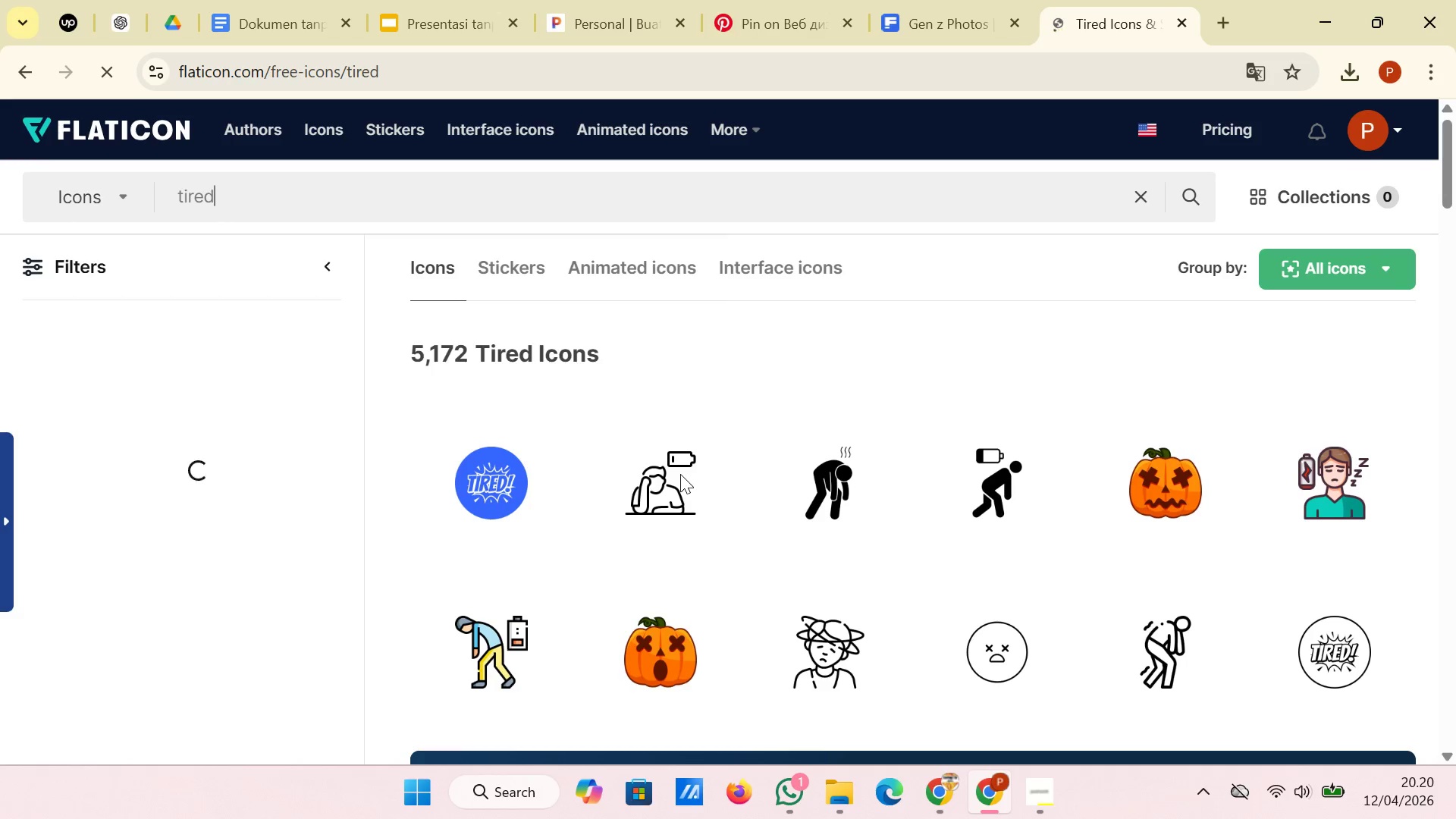 
wait(13.11)
 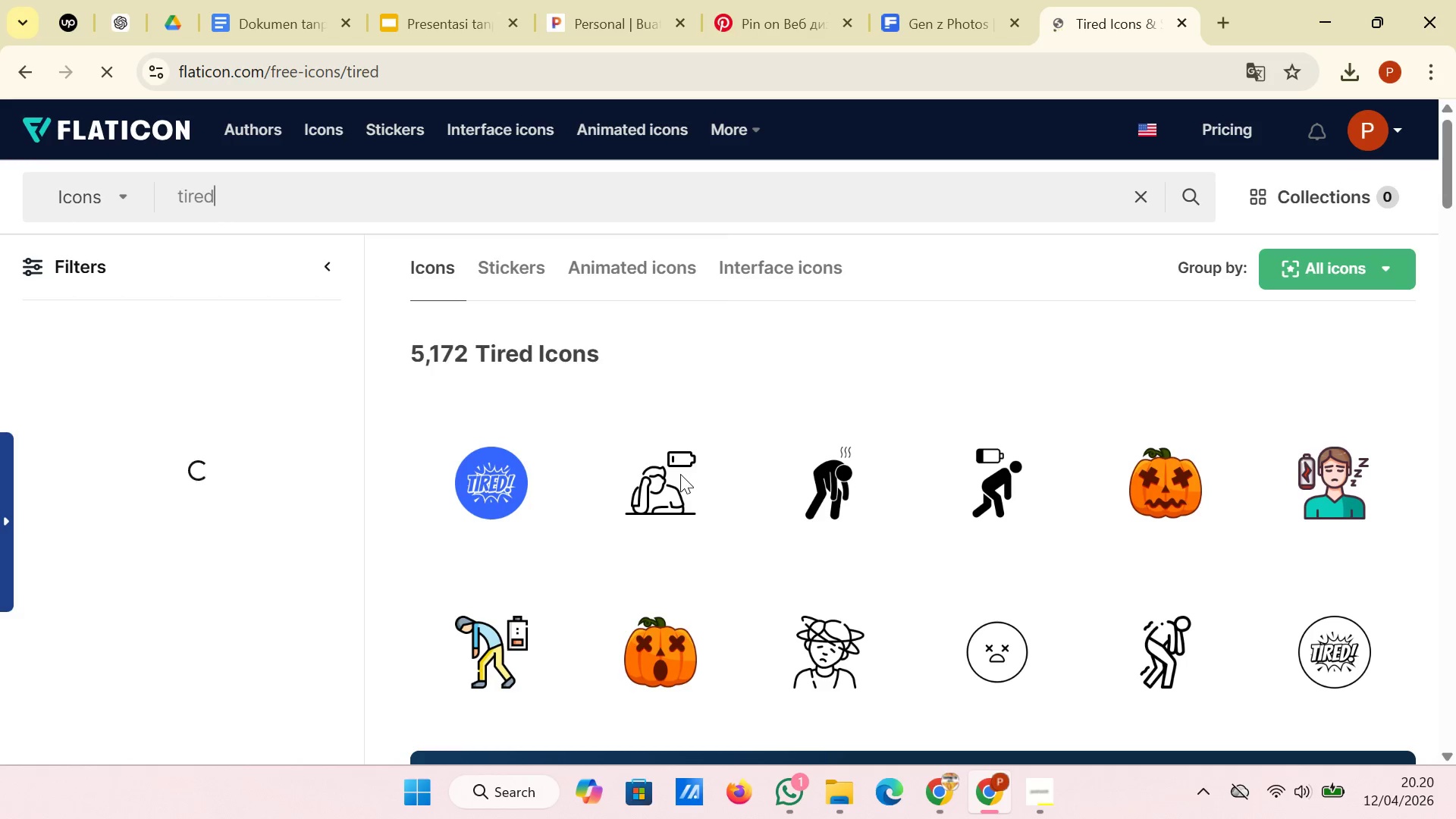 
scroll: coordinate [719, 454], scroll_direction: down, amount: 14.0
 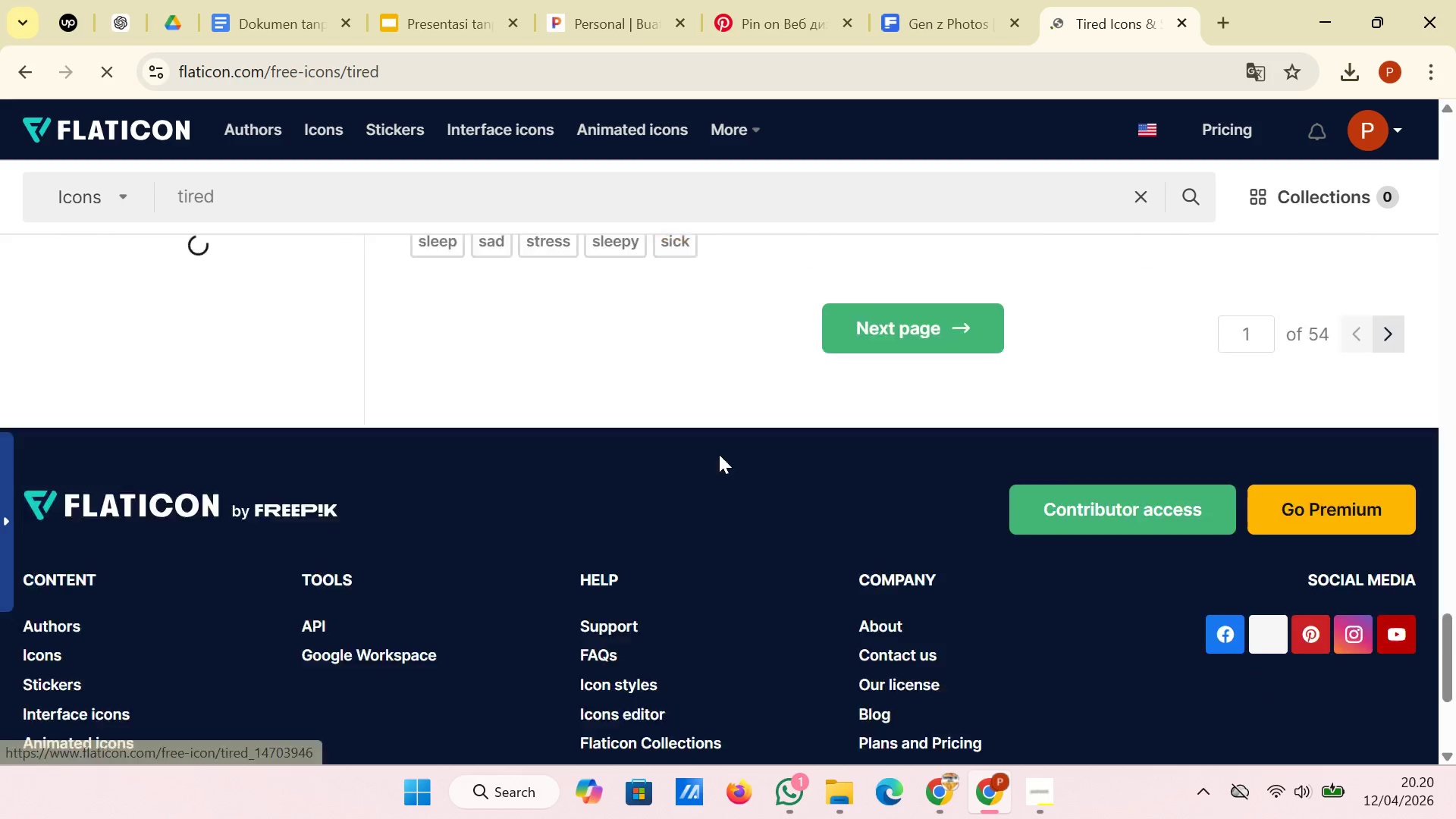 
scroll: coordinate [718, 454], scroll_direction: up, amount: 2.0
 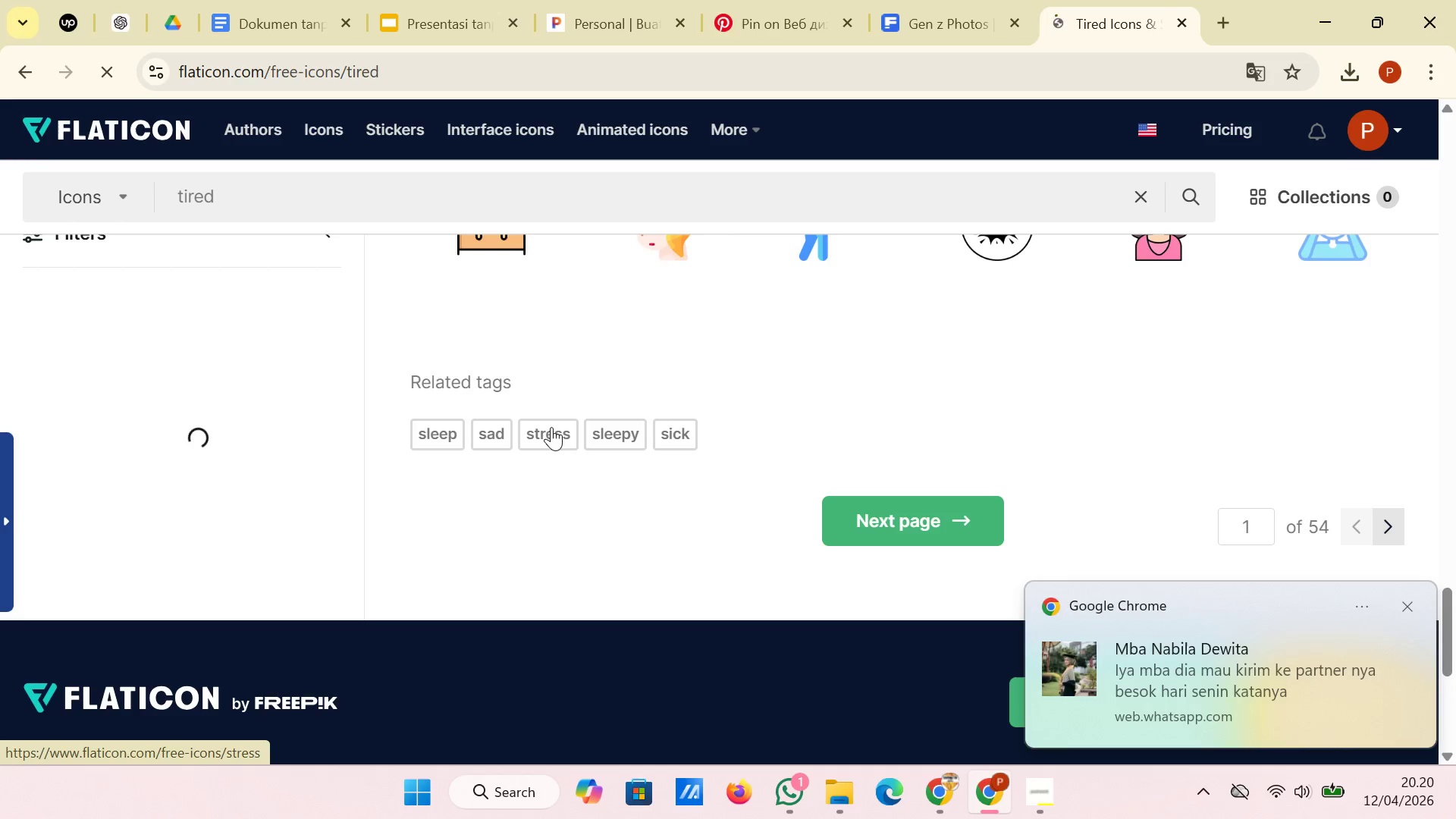 
wait(5.55)
 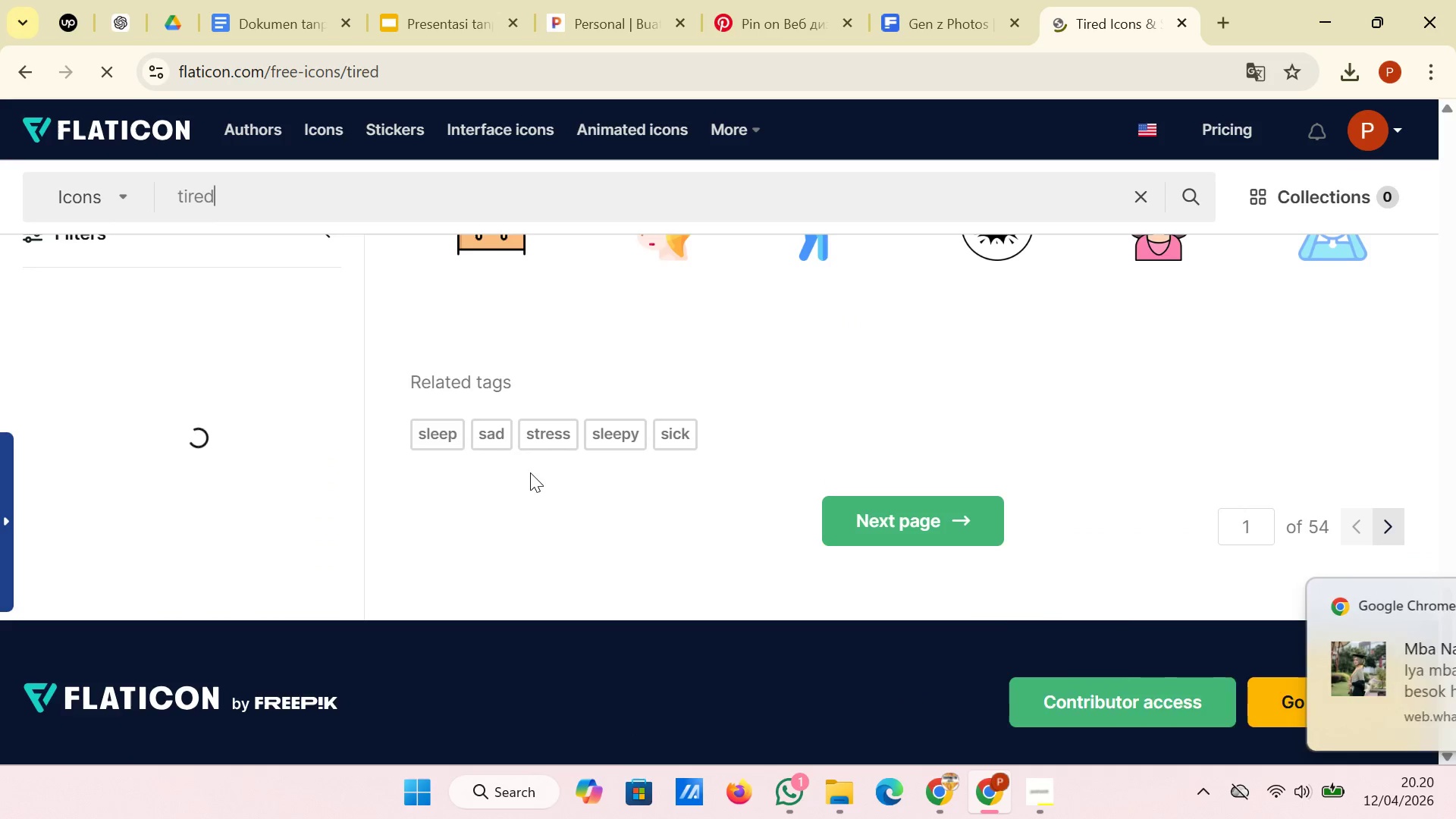 
left_click([494, 440])
 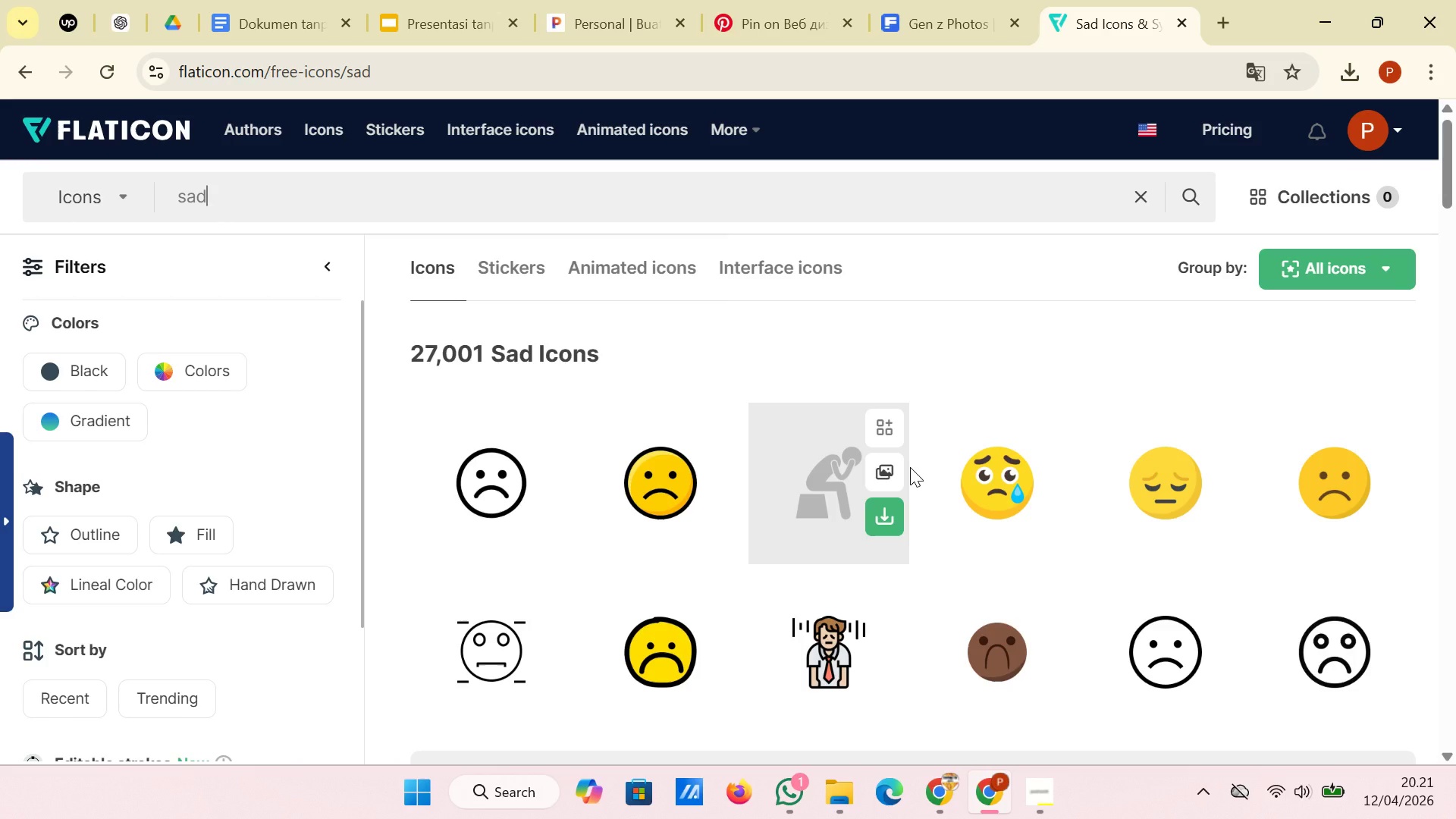 
wait(30.12)
 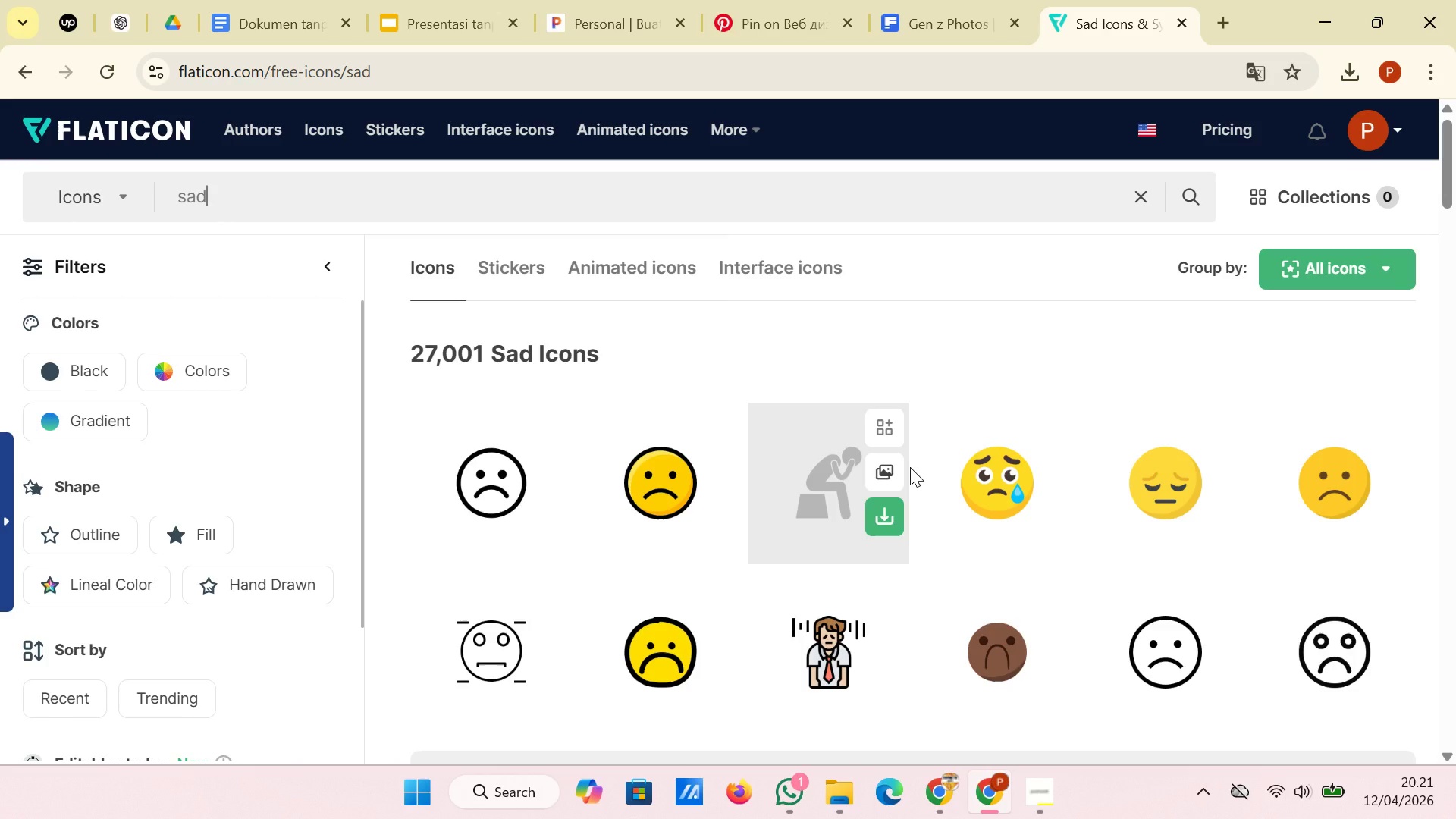 
mouse_move([981, 496])
 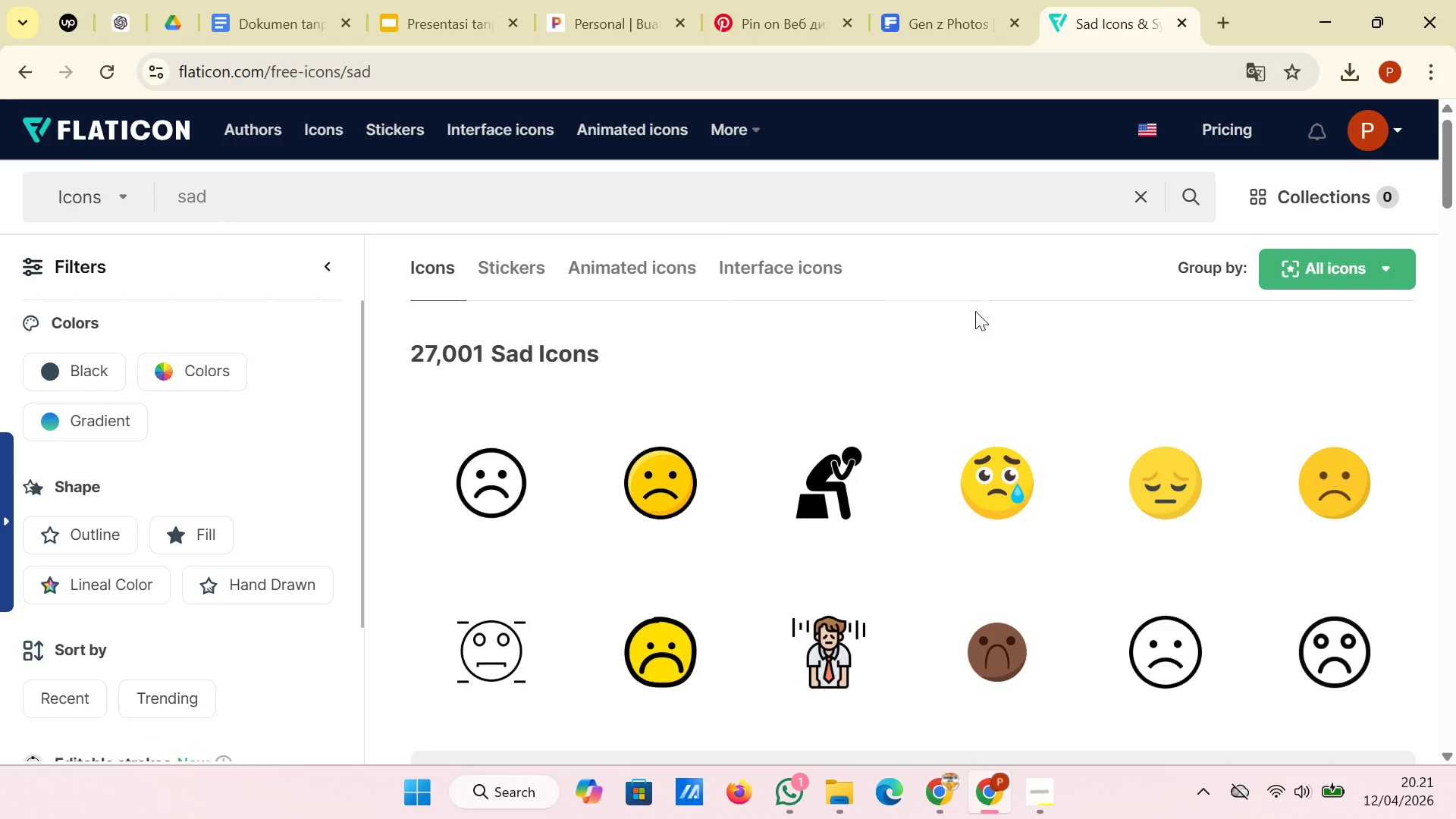 
wait(10.45)
 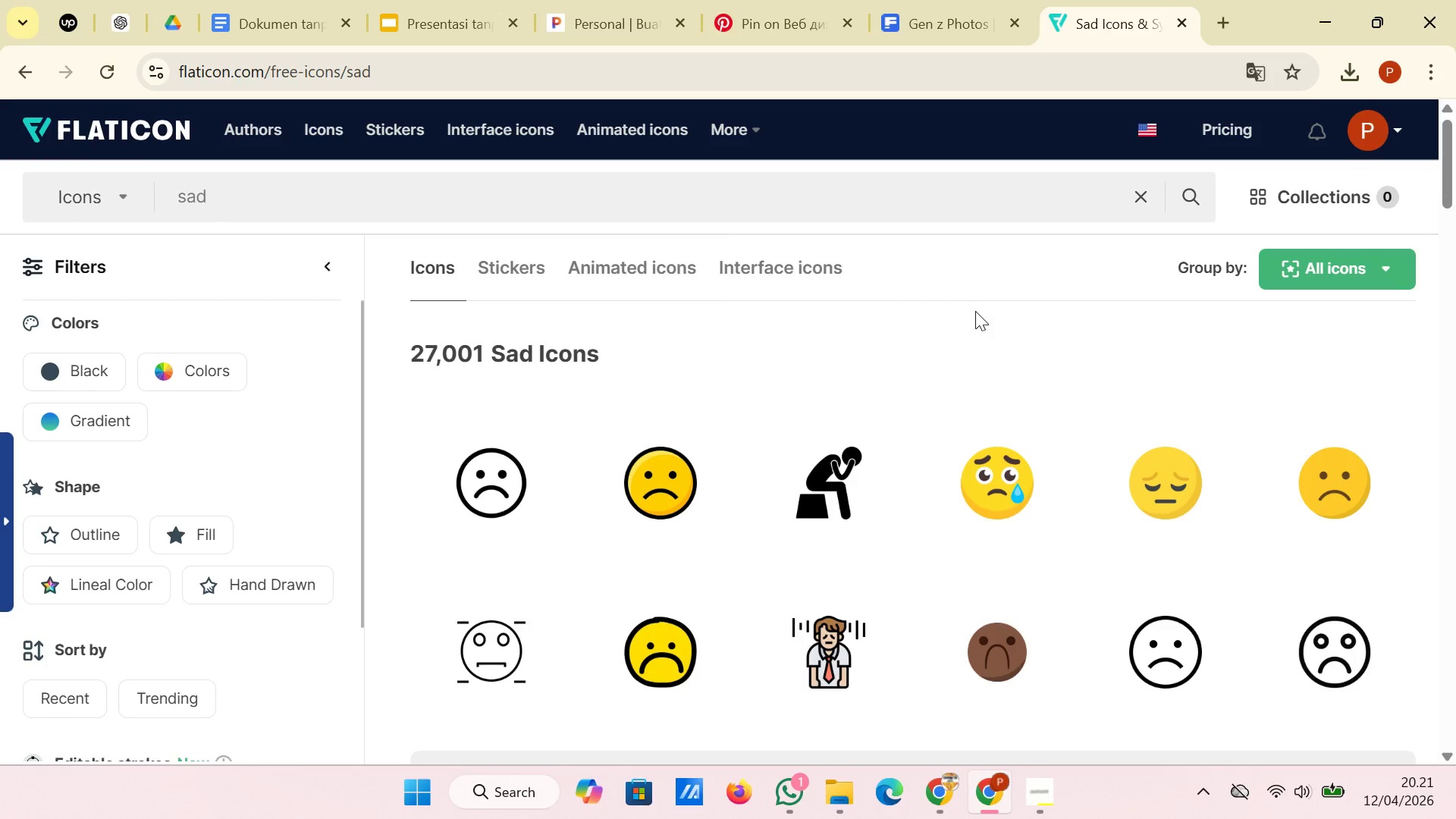 
scroll: coordinate [990, 303], scroll_direction: down, amount: 5.0
 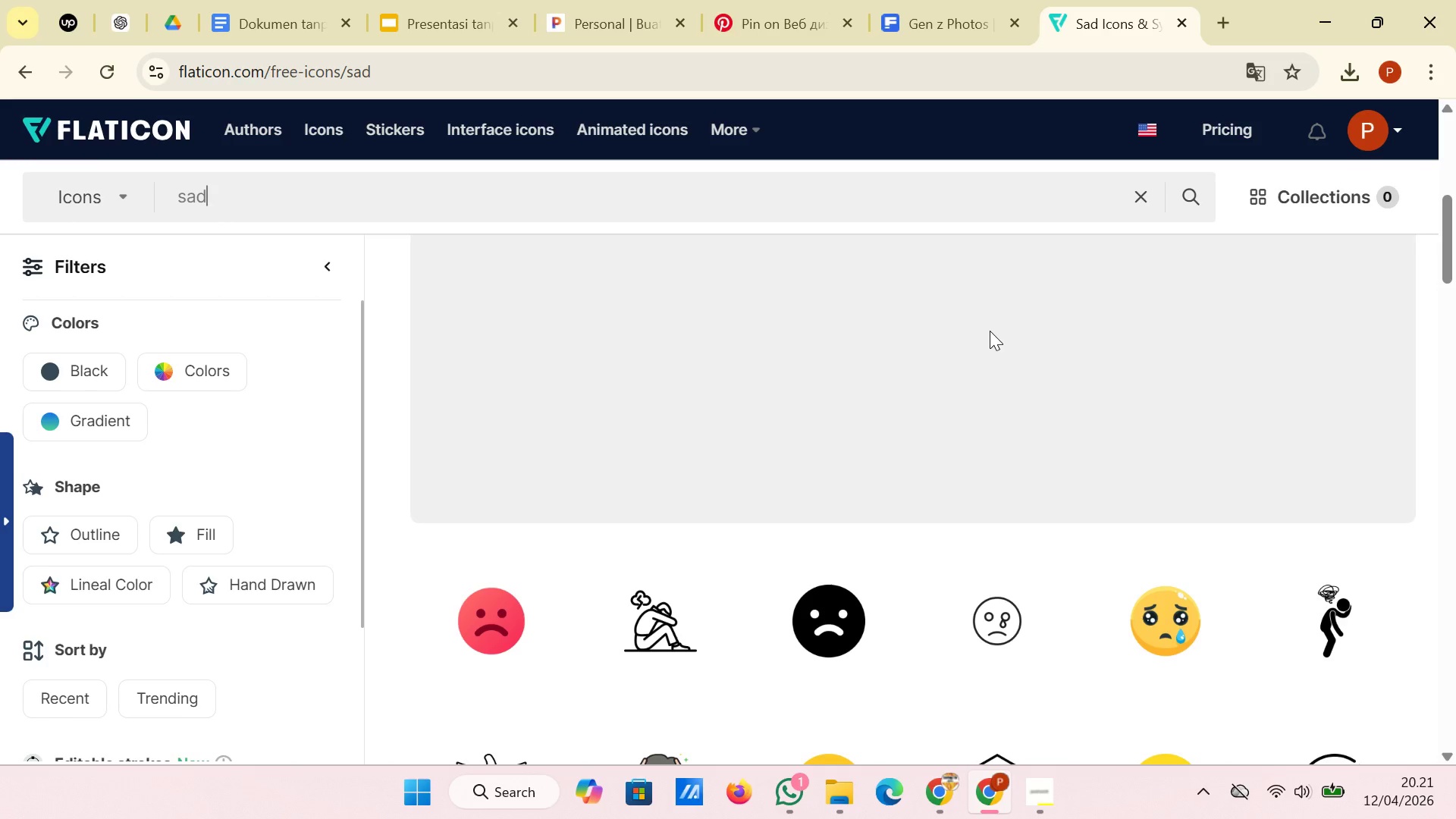 
wait(14.73)
 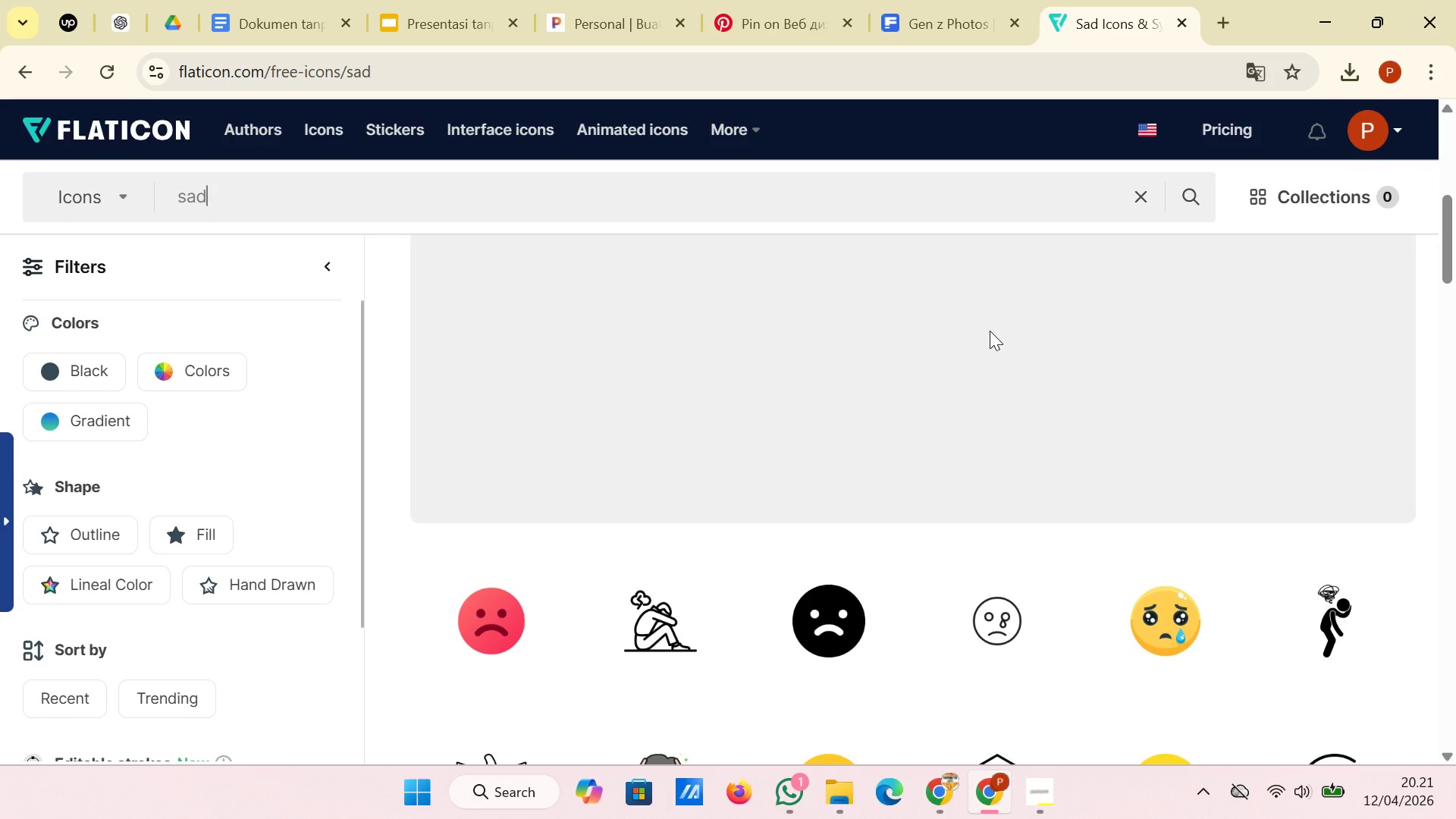 
scroll: coordinate [973, 391], scroll_direction: down, amount: 8.0
 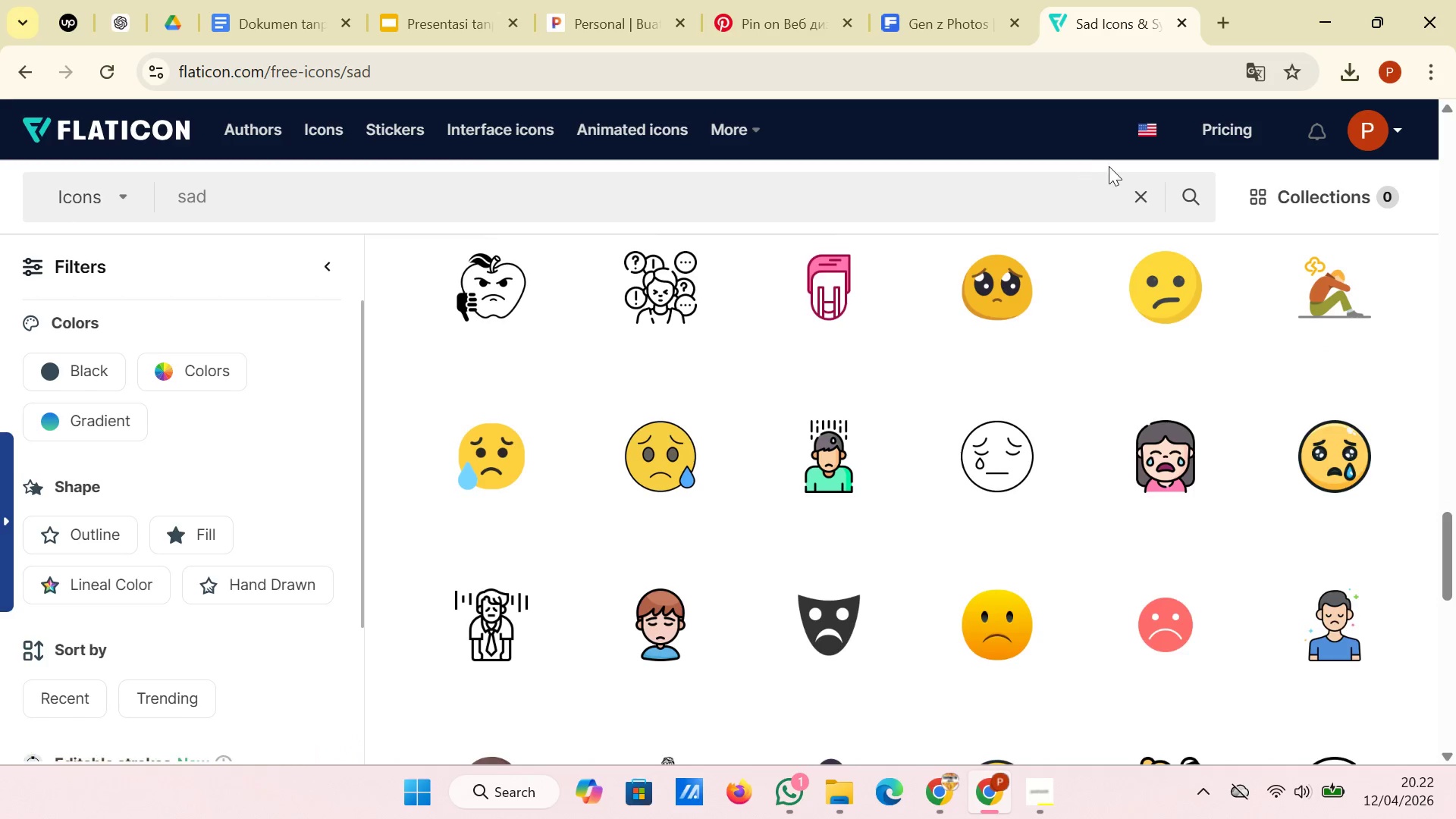 
left_click([1129, 189])
 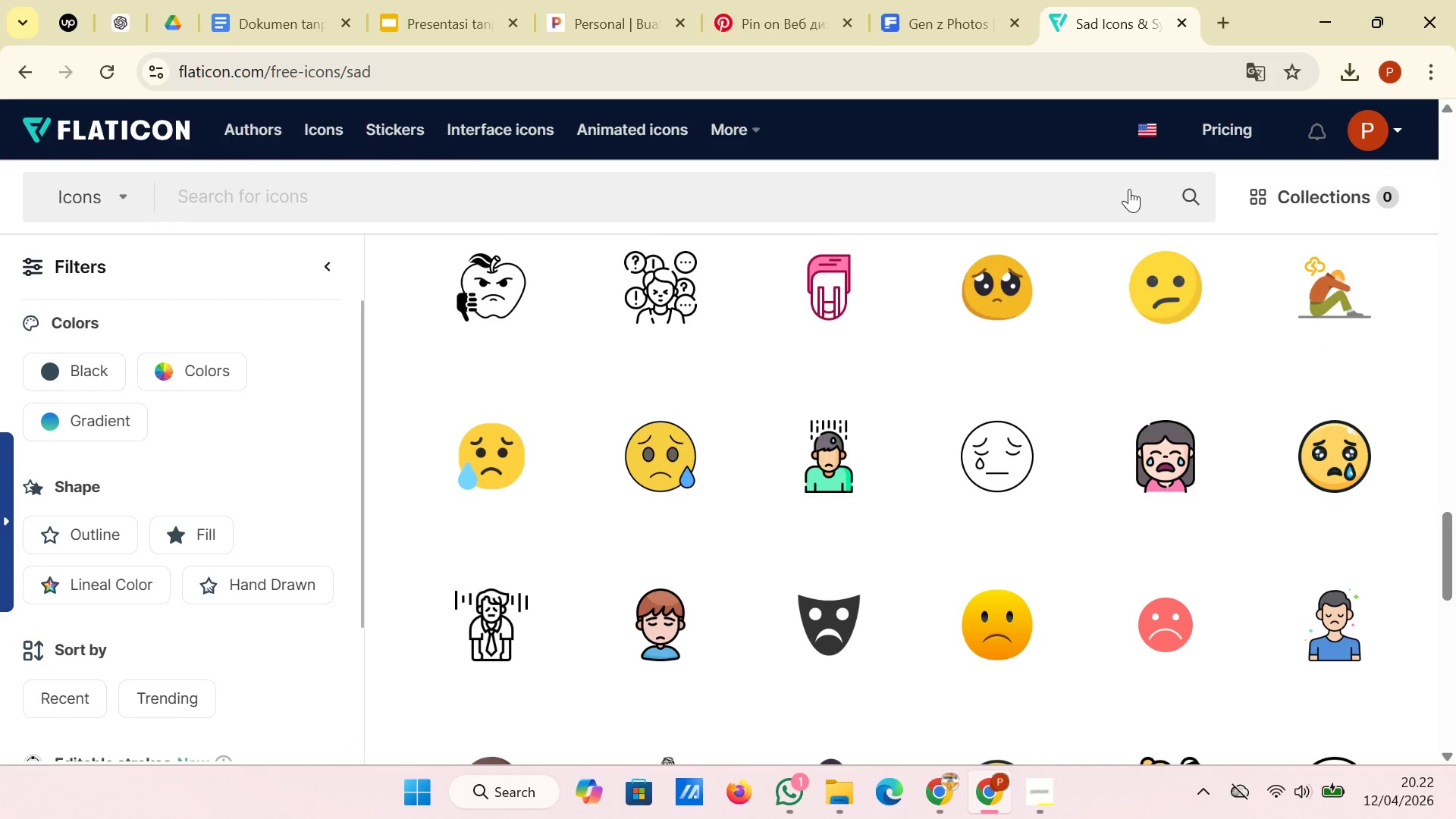 
left_click([1129, 189])
 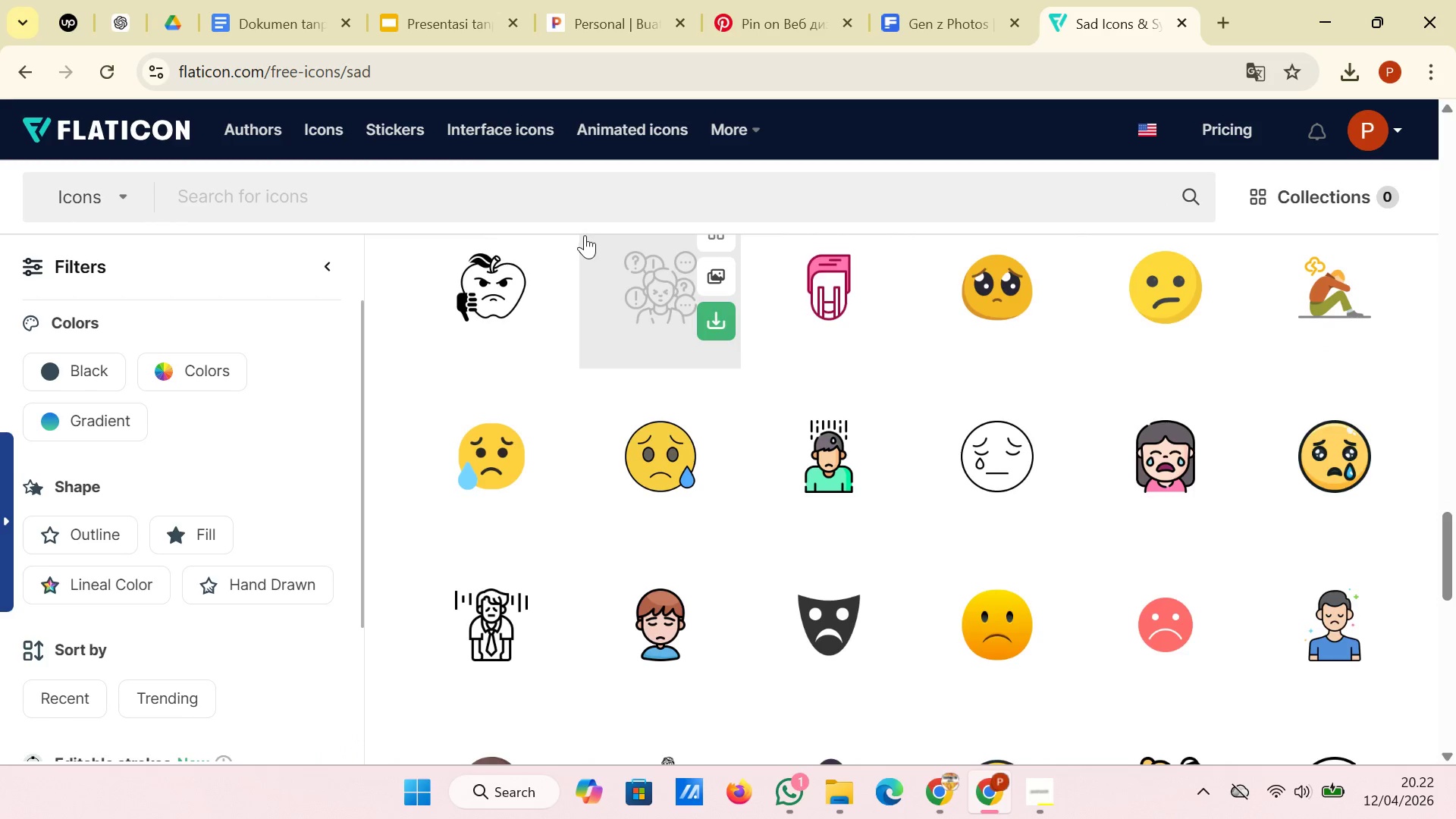 
scroll: coordinate [727, 345], scroll_direction: down, amount: 5.0
 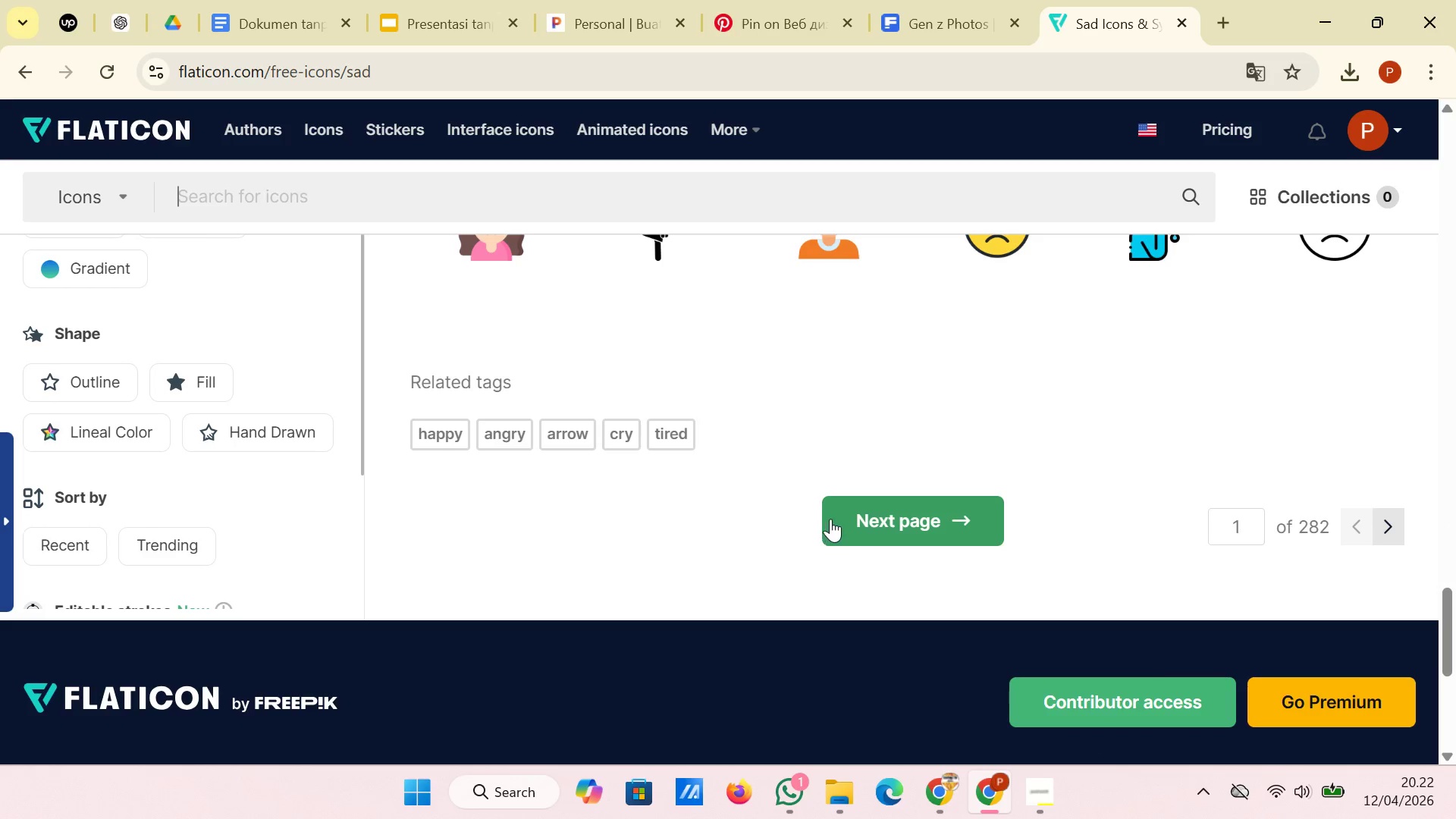 
left_click([863, 535])
 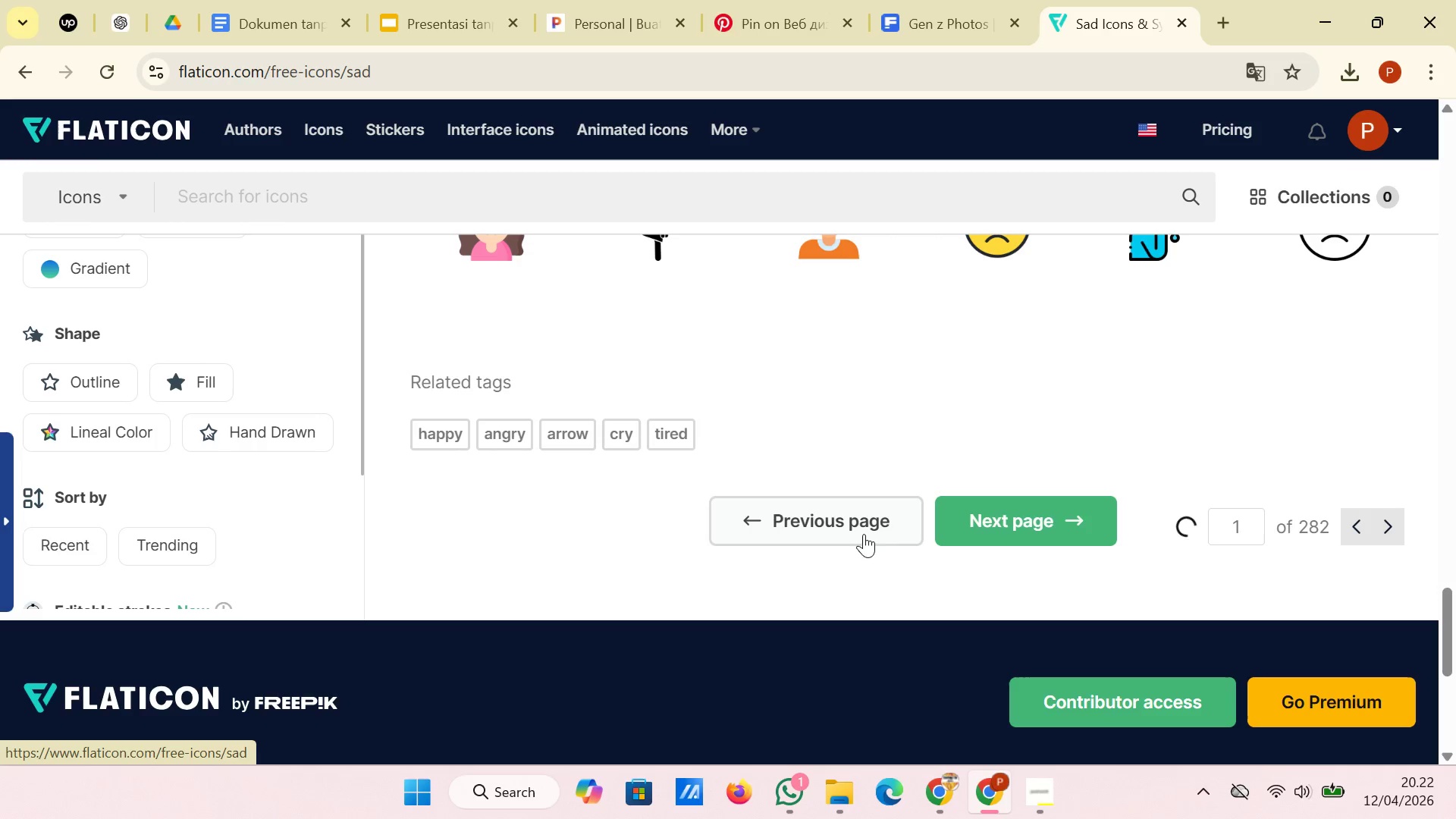 
scroll: coordinate [893, 509], scroll_direction: down, amount: 3.0
 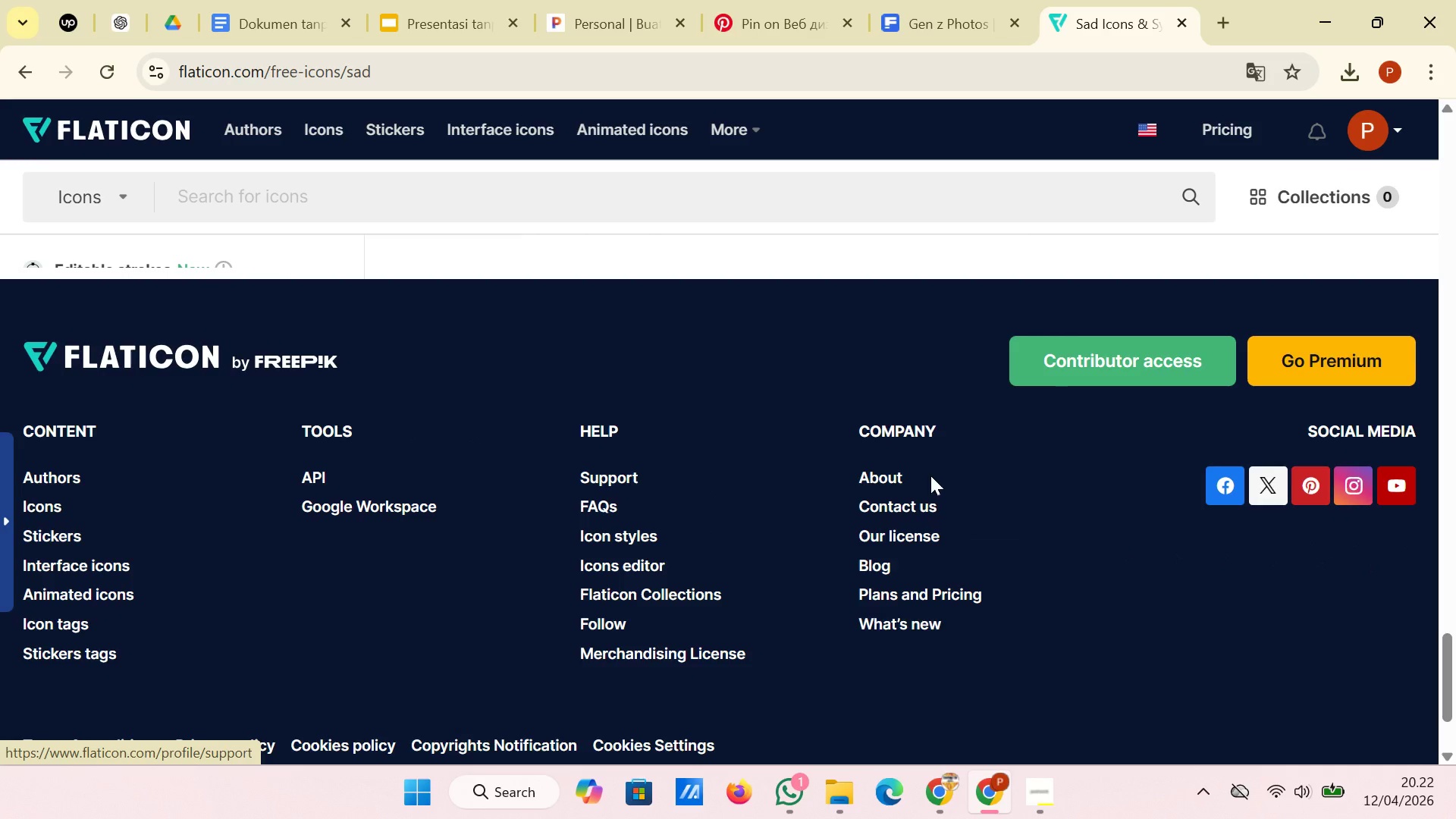 
scroll: coordinate [933, 473], scroll_direction: up, amount: 3.0
 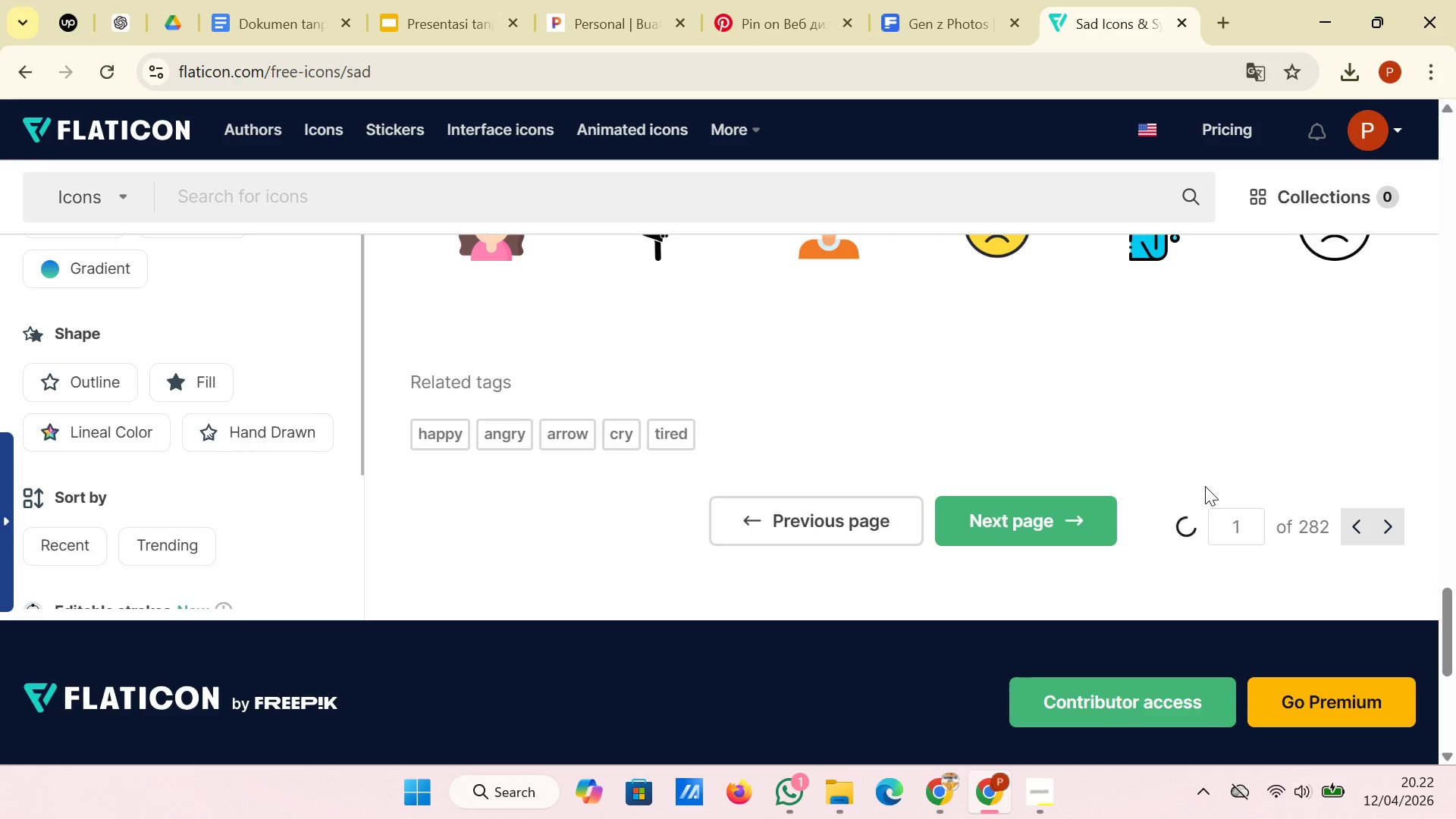 
wait(36.44)
 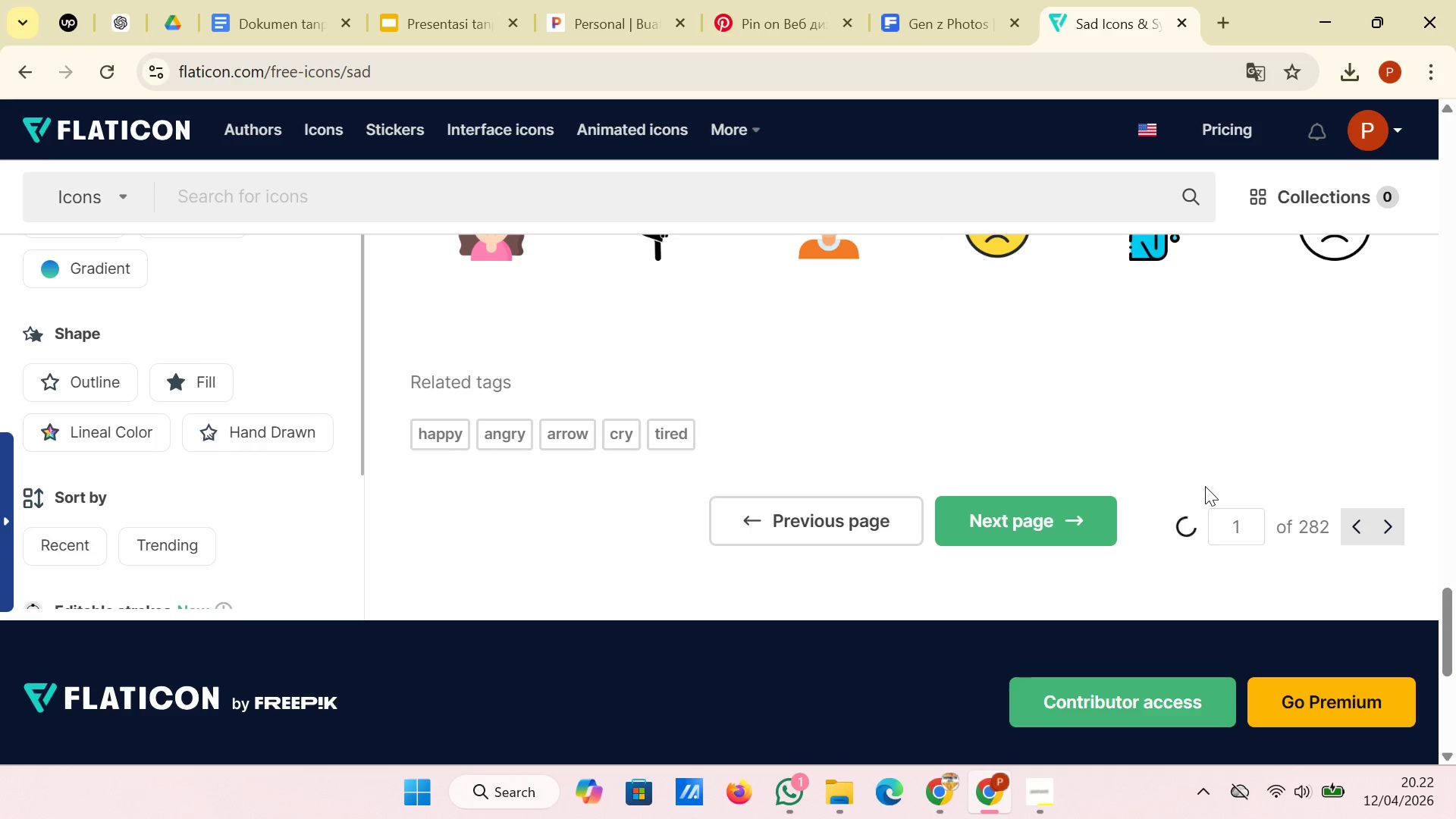 
left_click([1104, 511])
 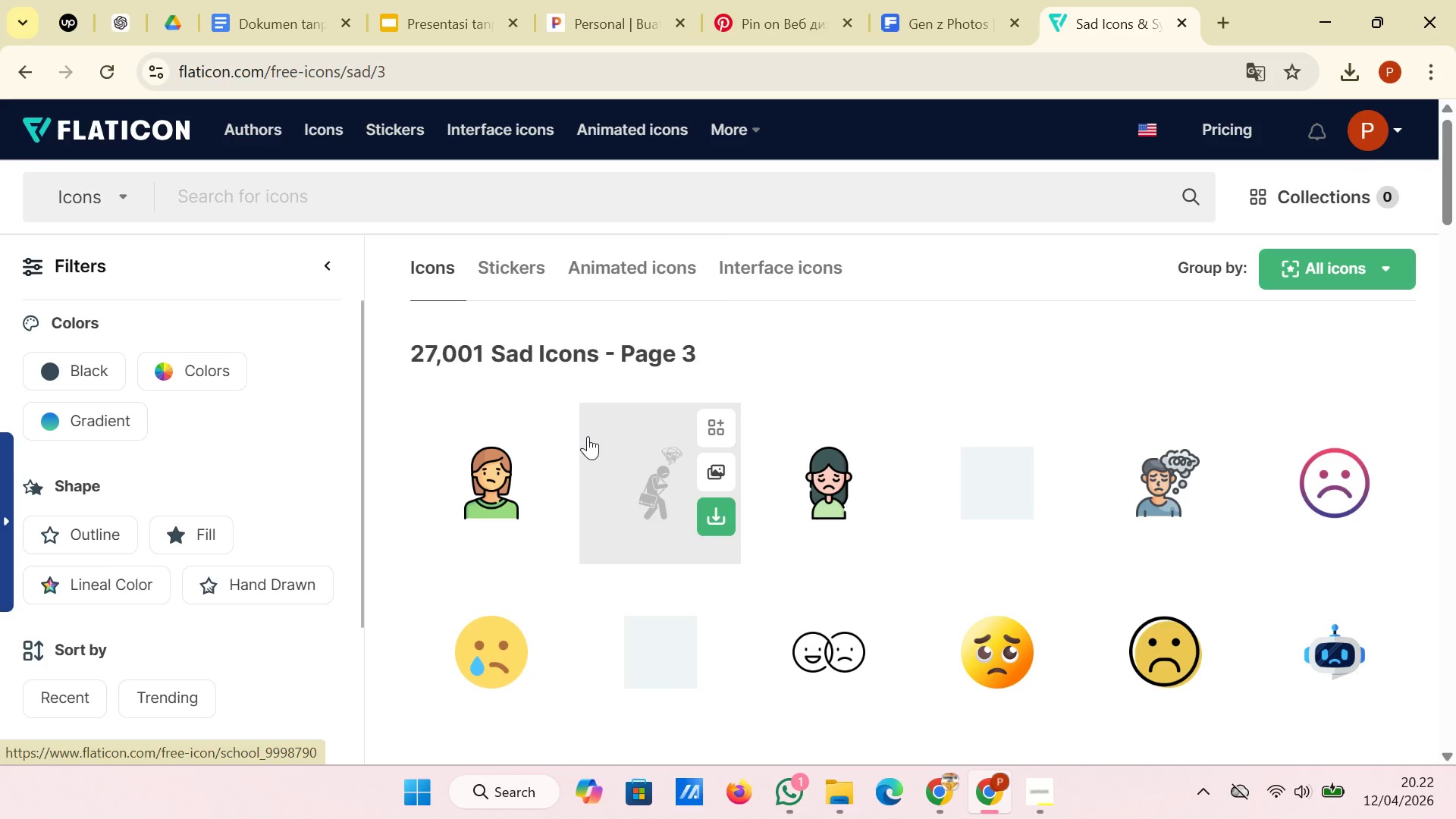 
scroll: coordinate [828, 490], scroll_direction: down, amount: 21.0
 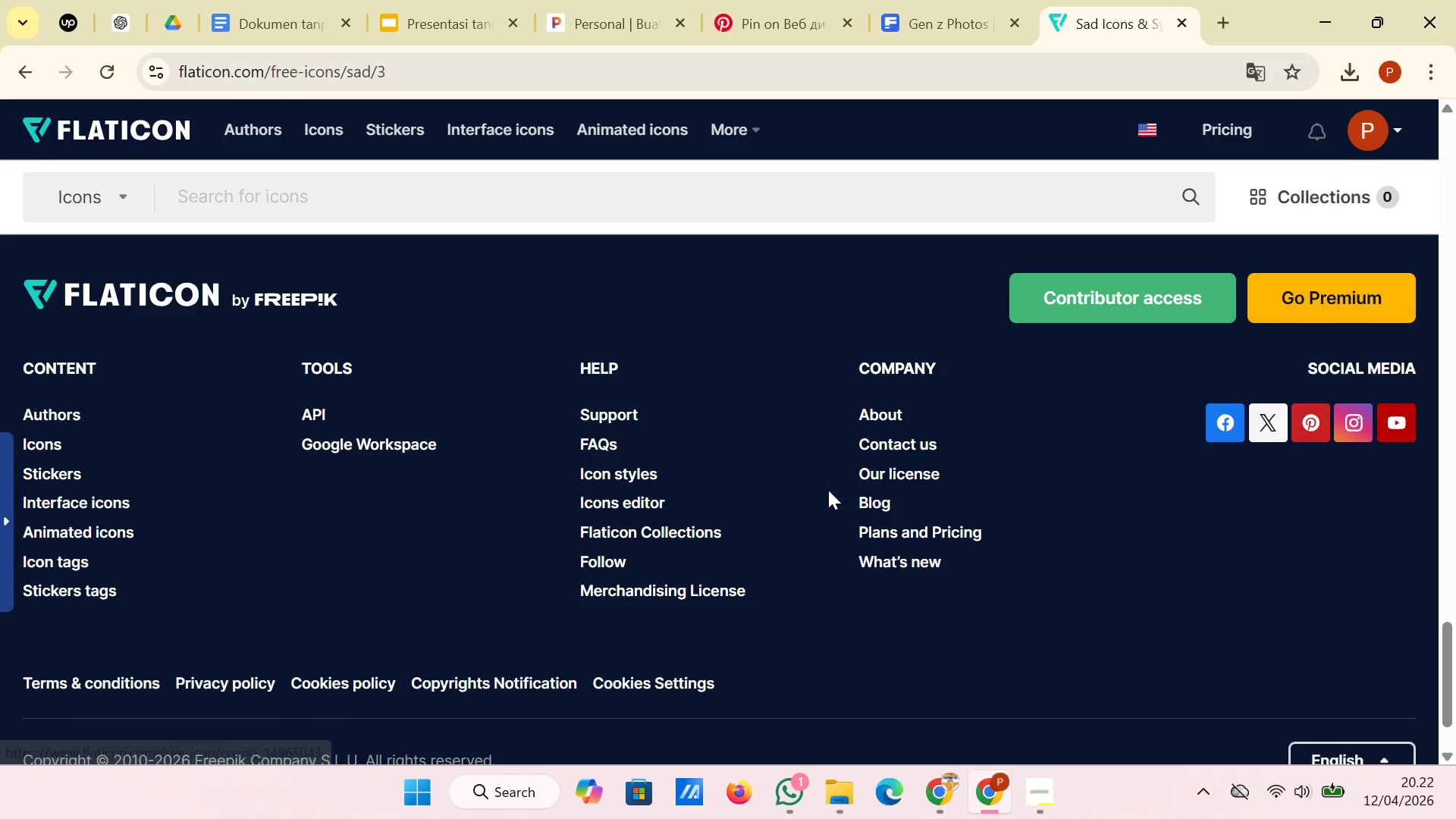 
scroll: coordinate [934, 433], scroll_direction: up, amount: 3.0
 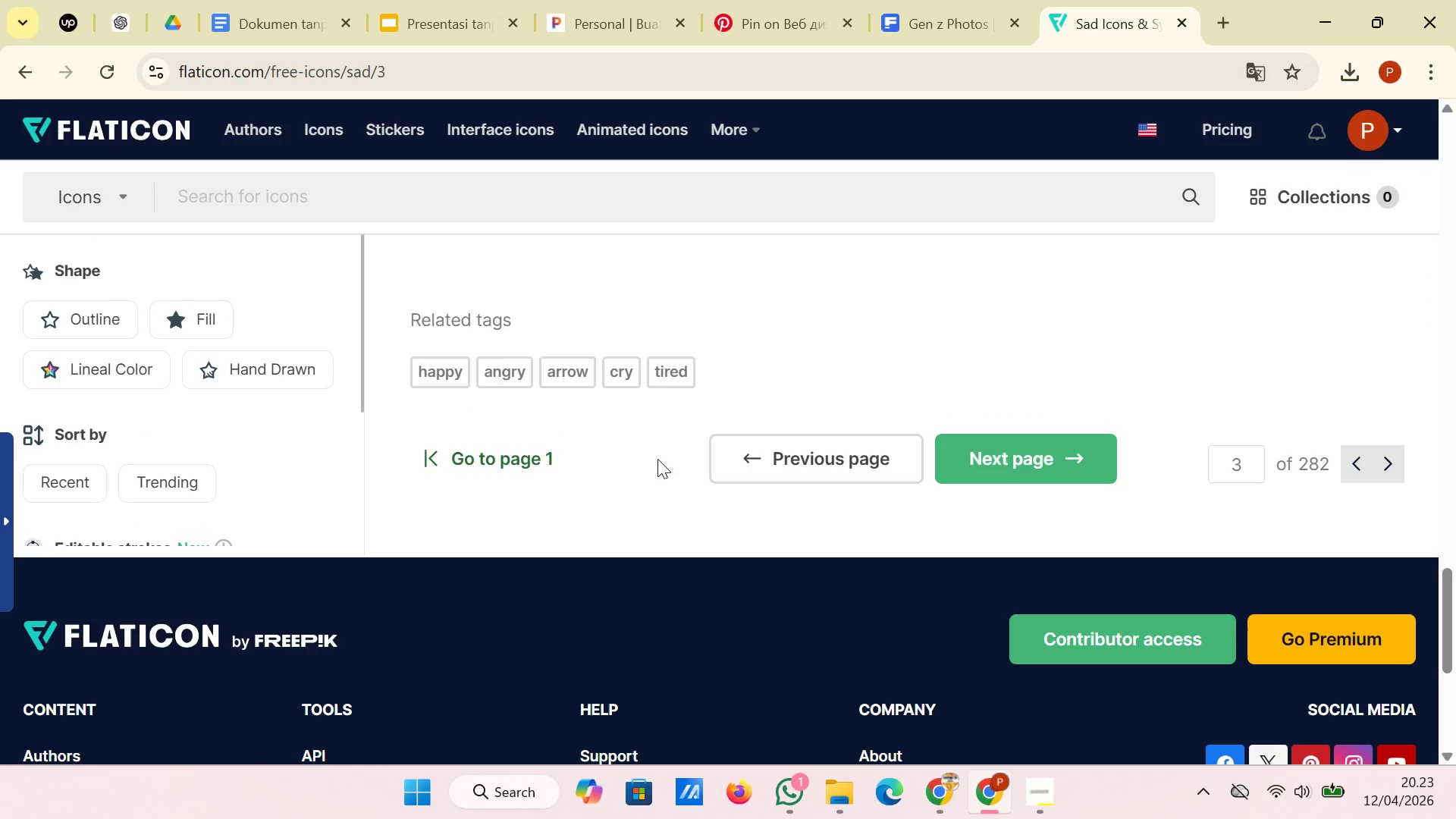 
left_click([541, 457])
 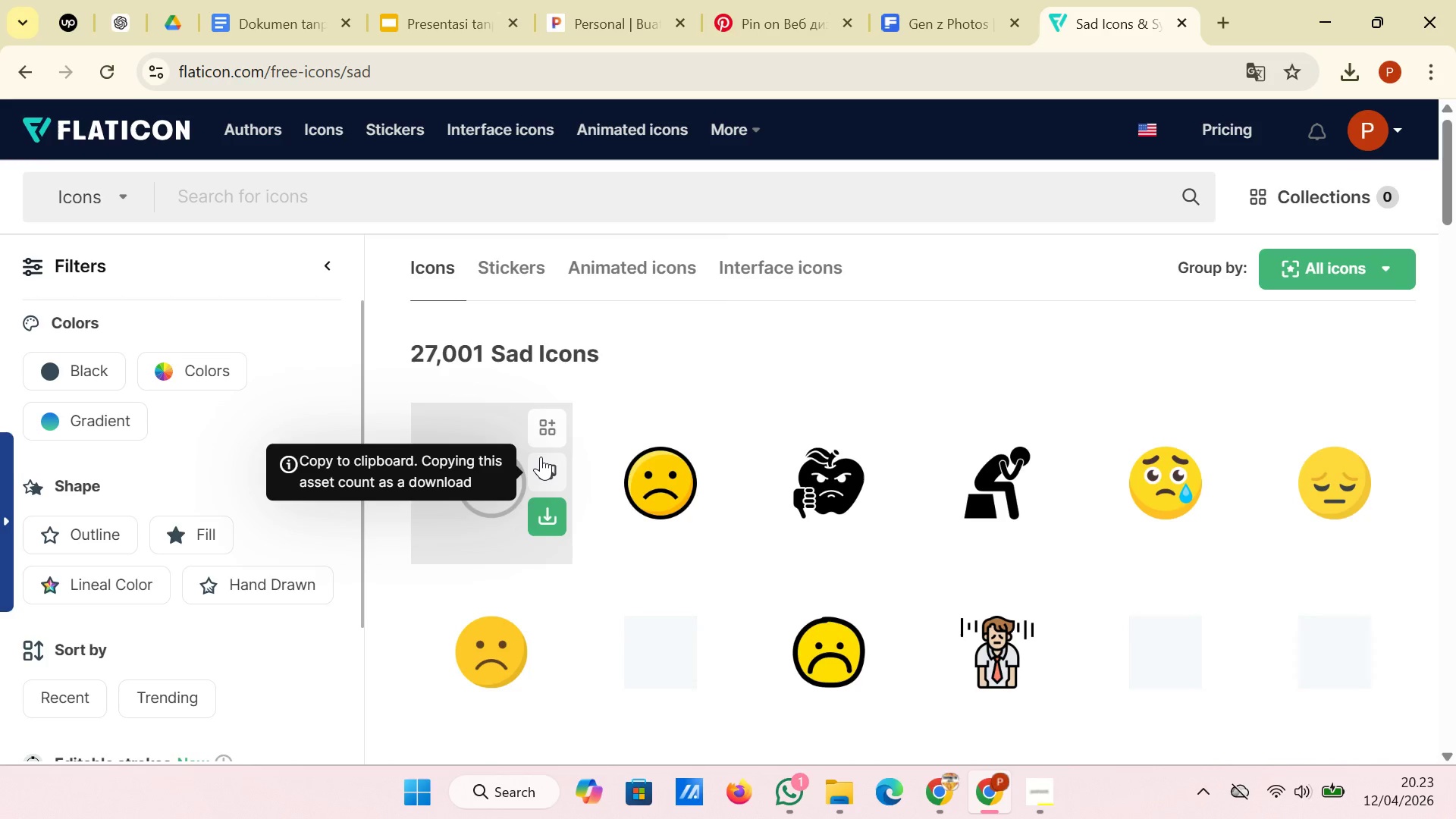 
scroll: coordinate [751, 381], scroll_direction: down, amount: 2.0
 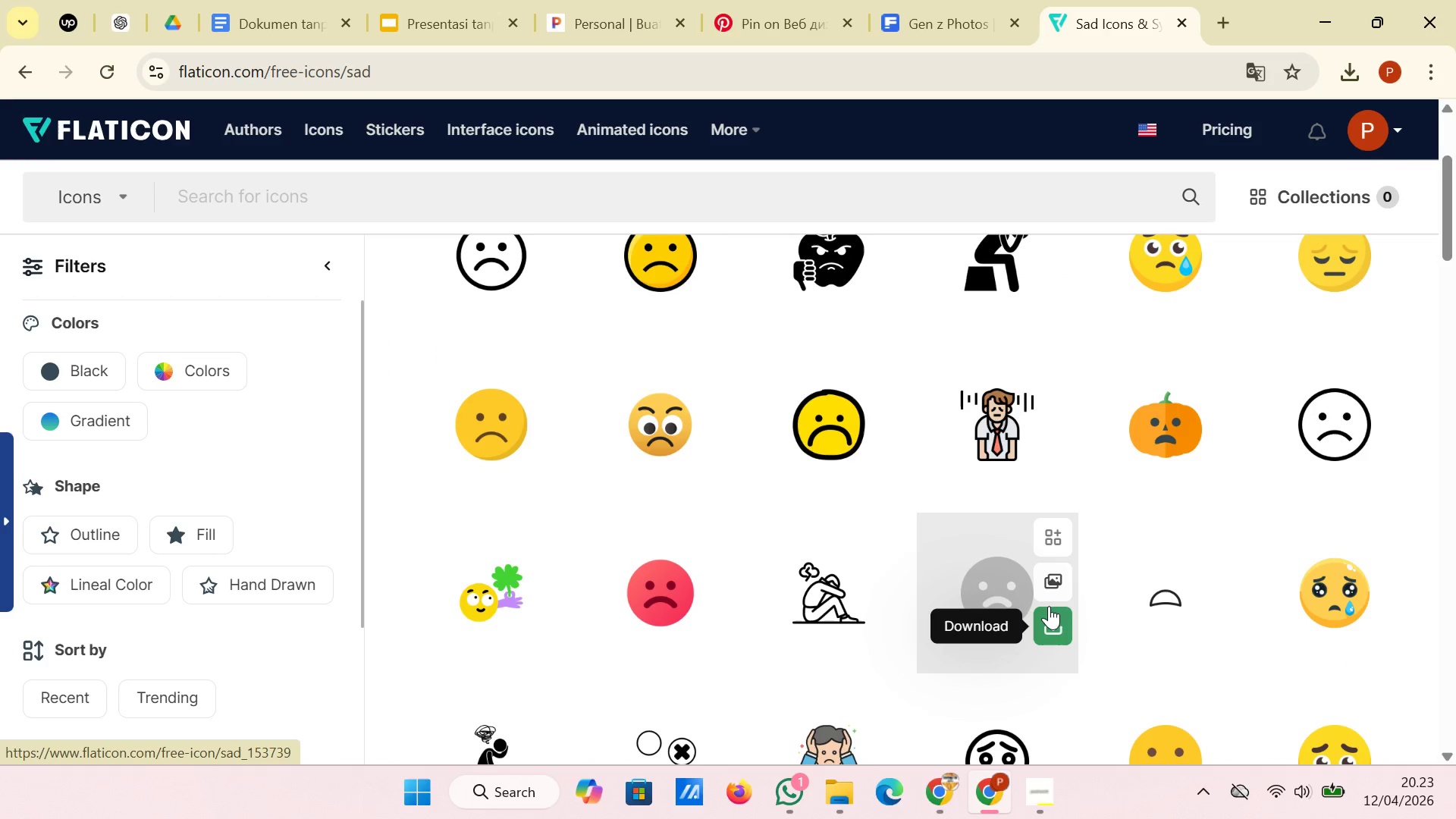 
left_click([1053, 629])
 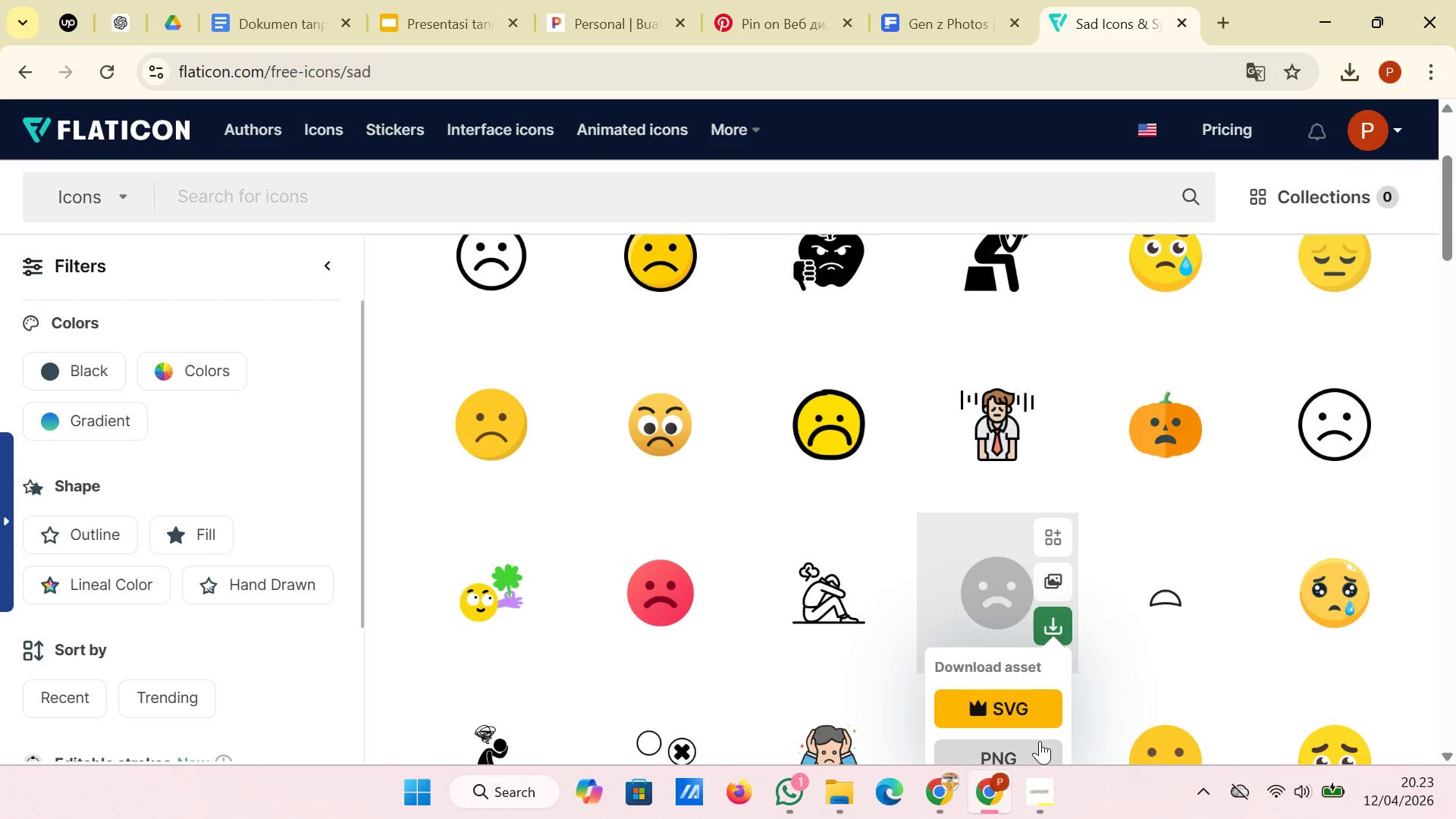 
left_click([1040, 743])
 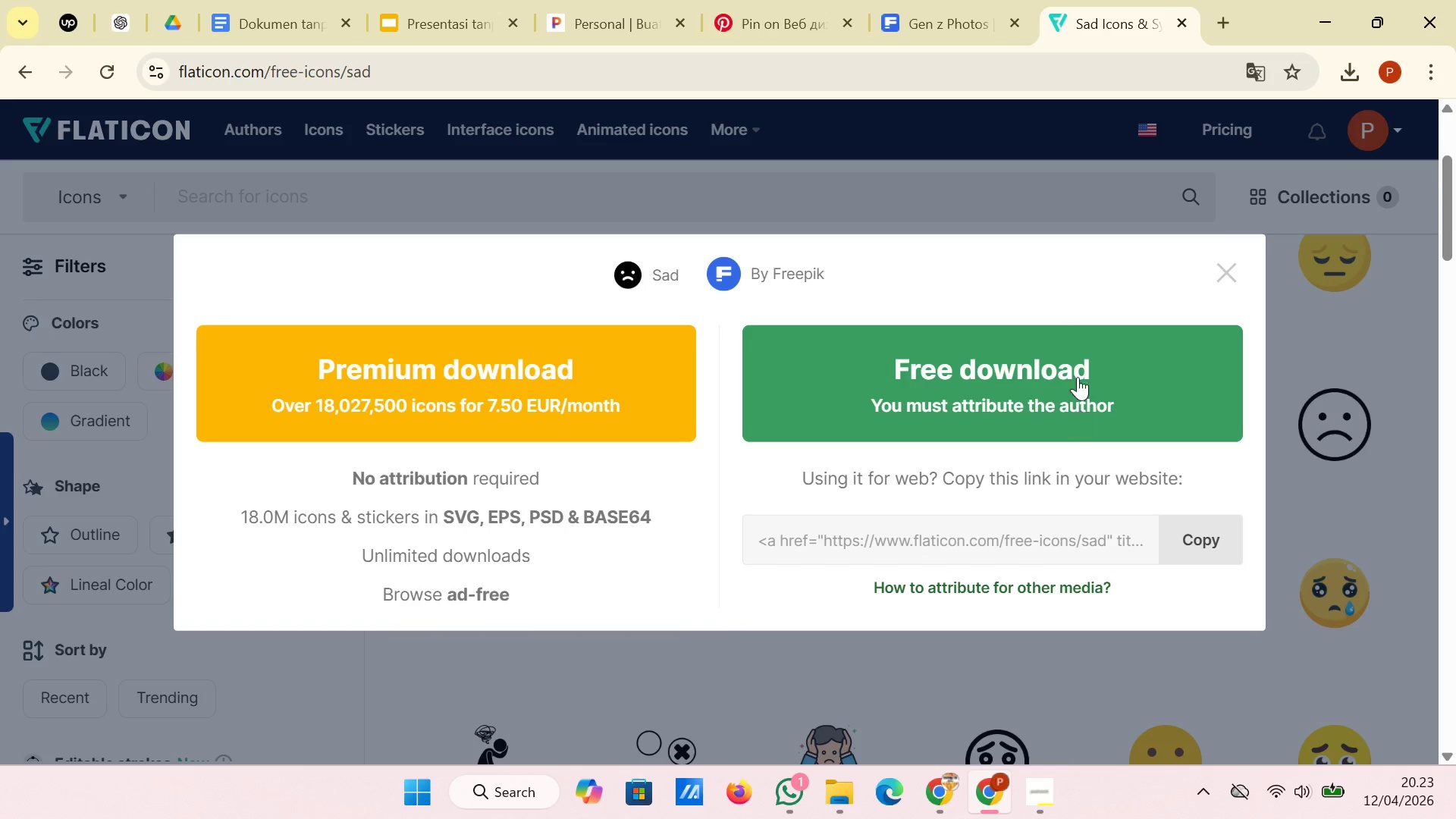 
left_click([1082, 356])
 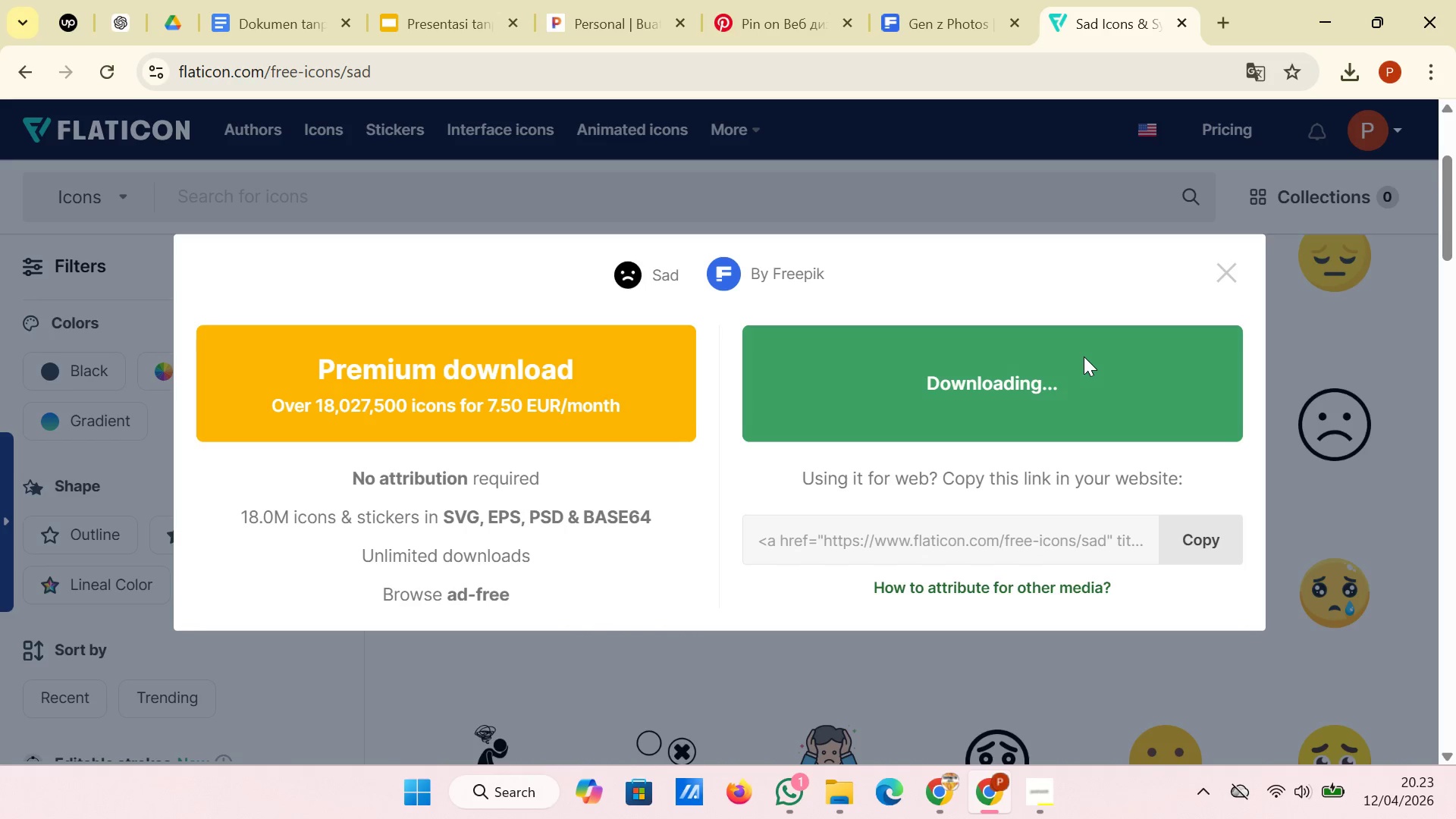 
wait(10.33)
 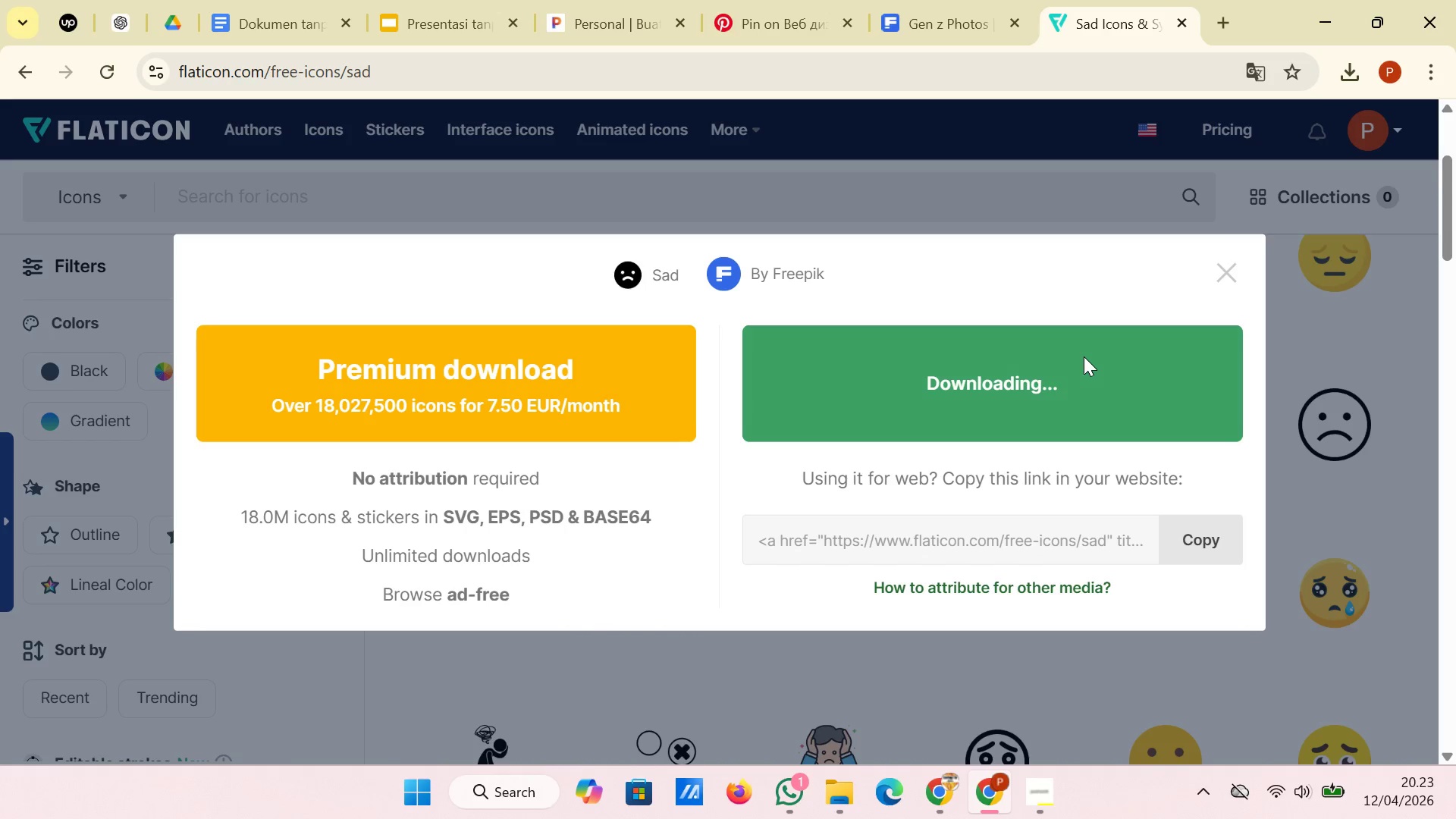 
left_click([460, 8])
 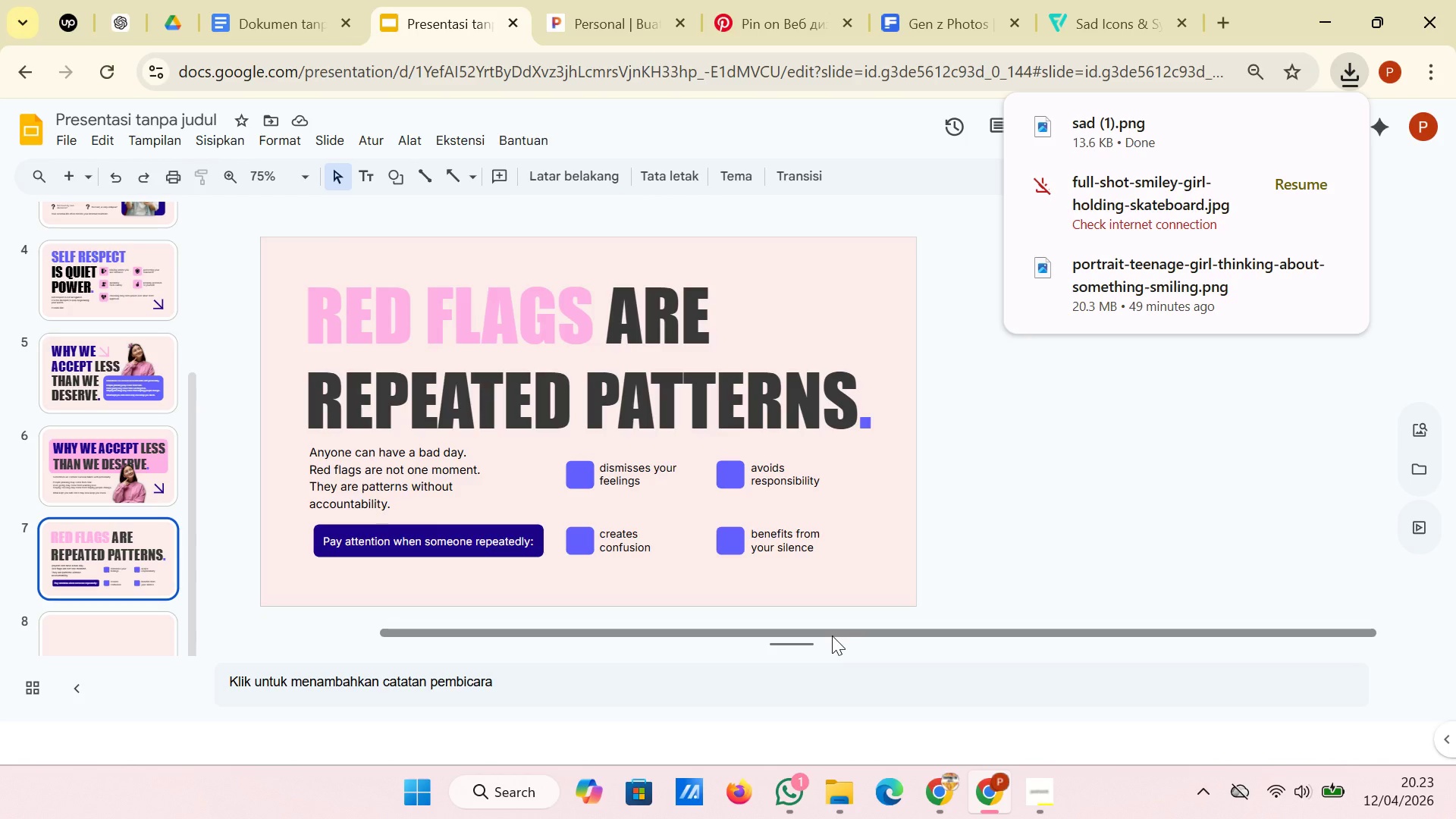 
left_click([1285, 191])
 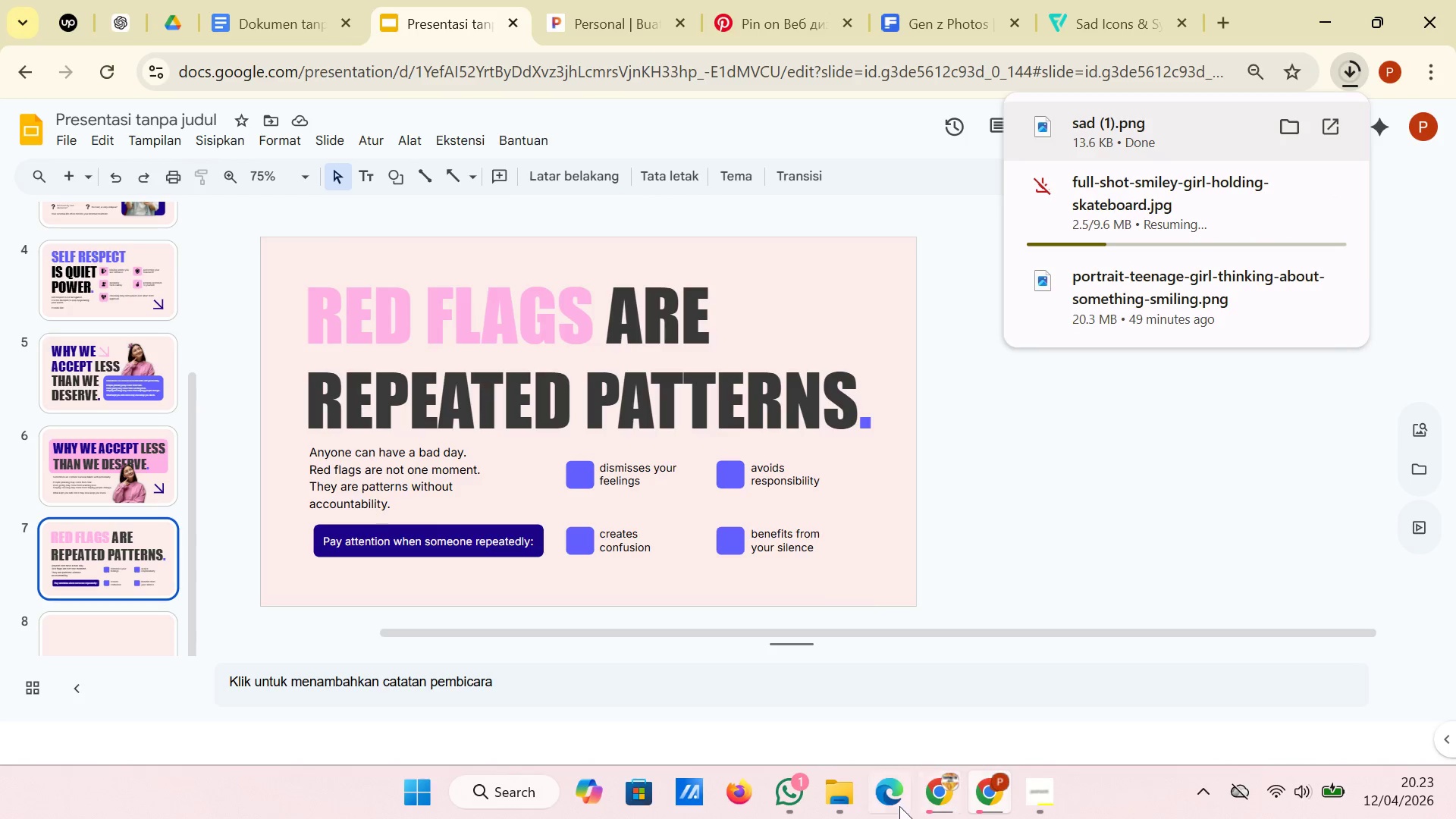 
left_click([856, 805])
 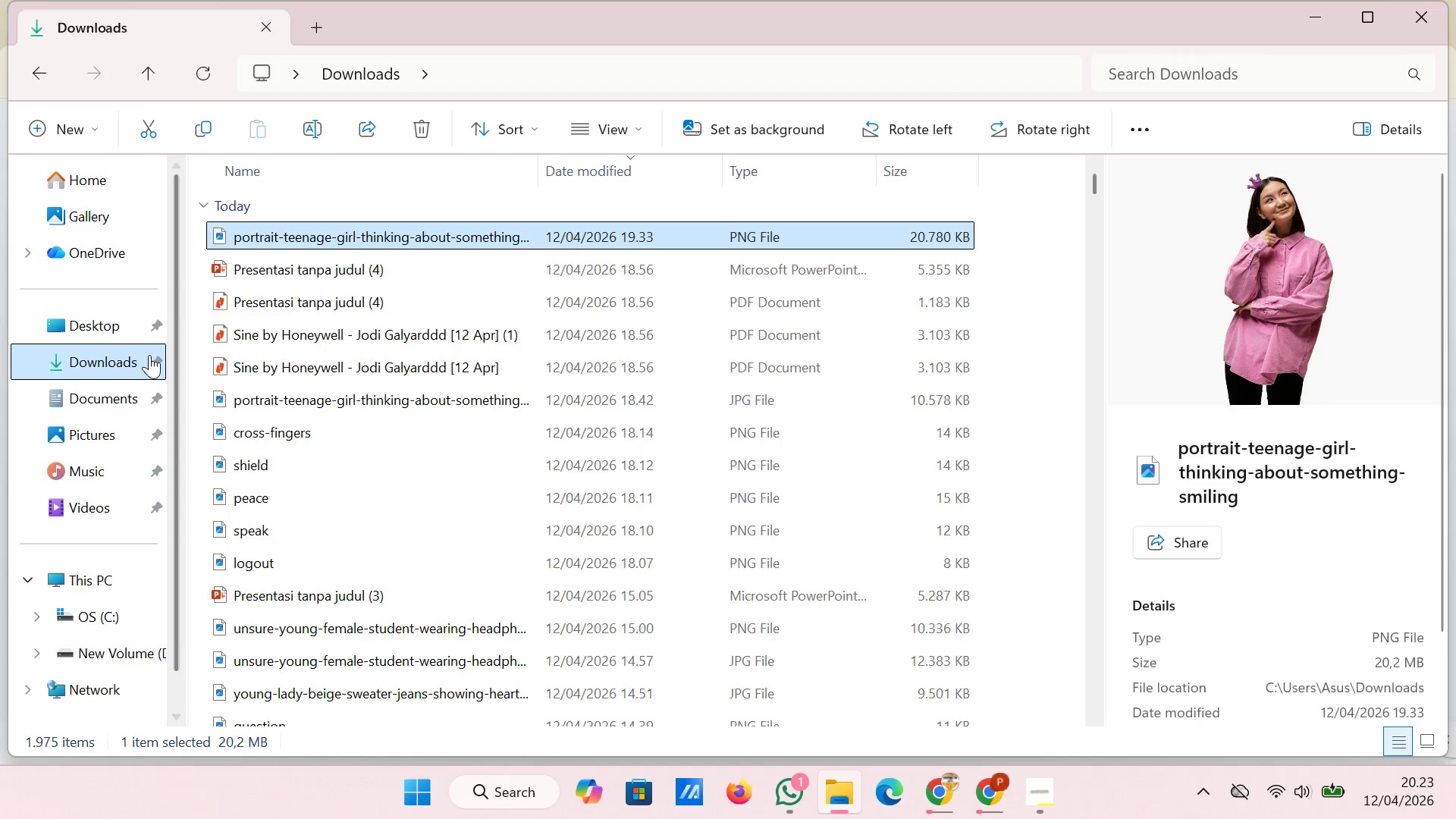 
left_click([149, 355])
 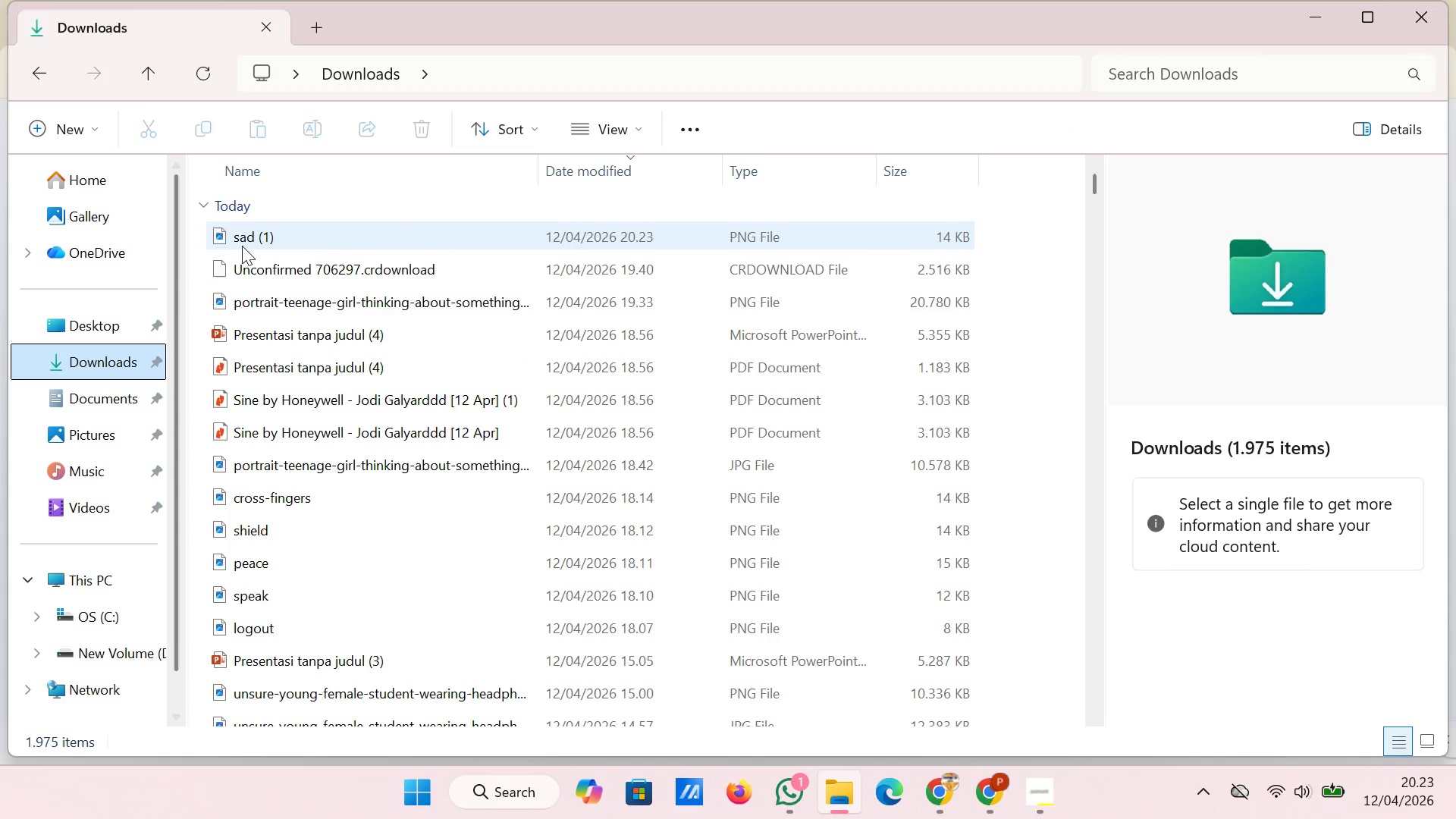 
left_click([244, 243])
 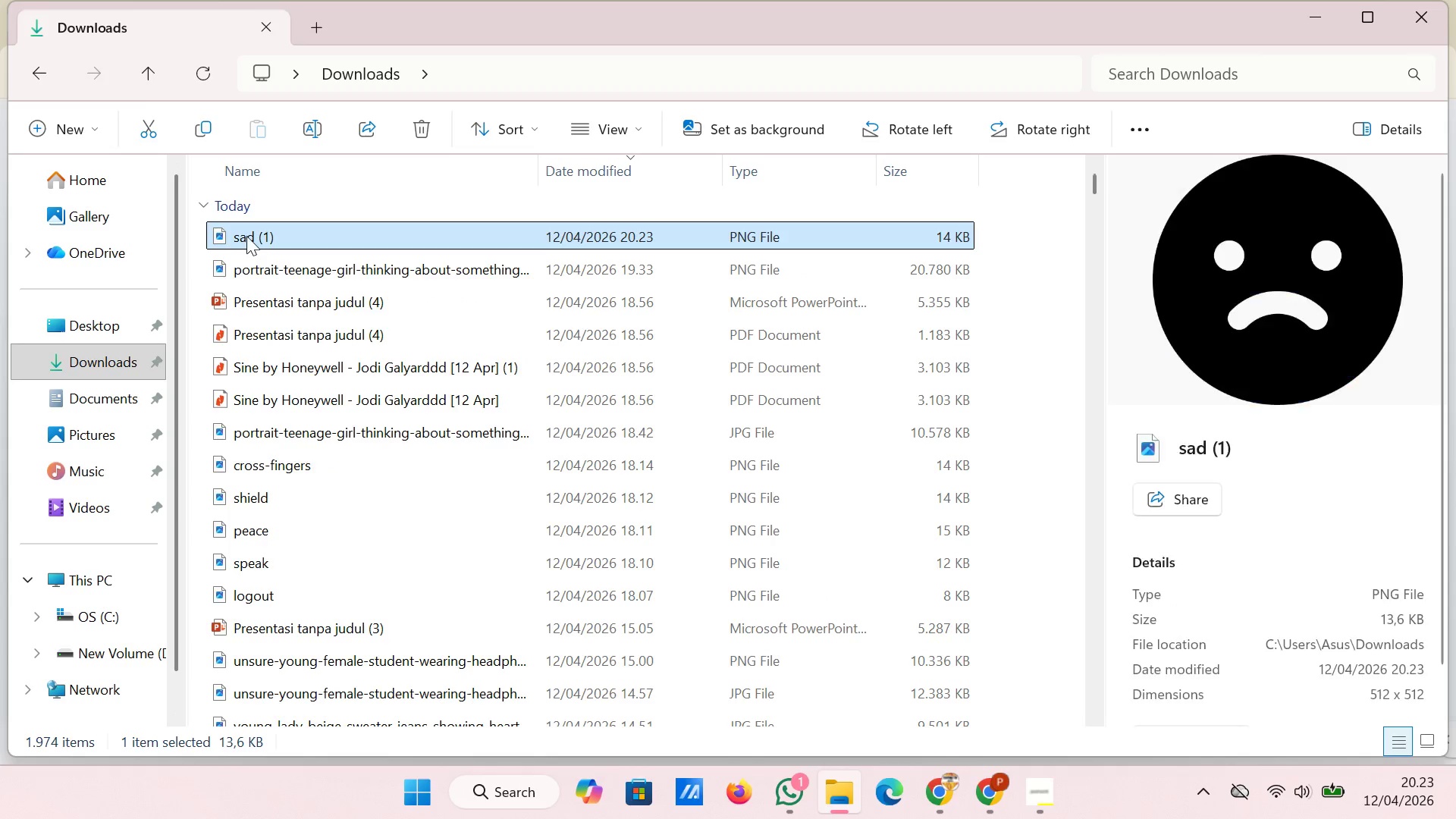 
left_click_drag(start_coordinate=[246, 236], to_coordinate=[942, 576])
 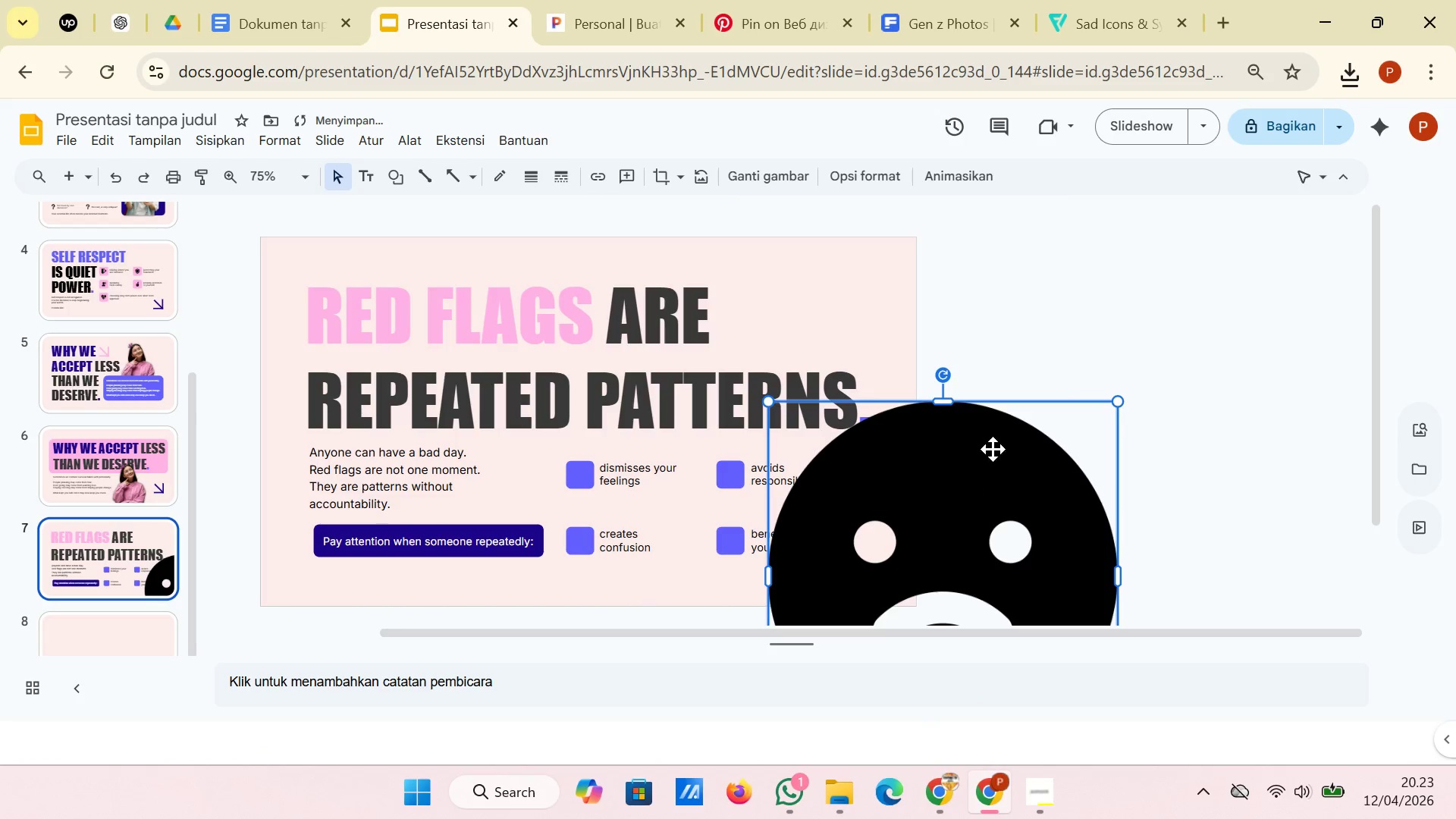 
left_click_drag(start_coordinate=[994, 449], to_coordinate=[939, 338])
 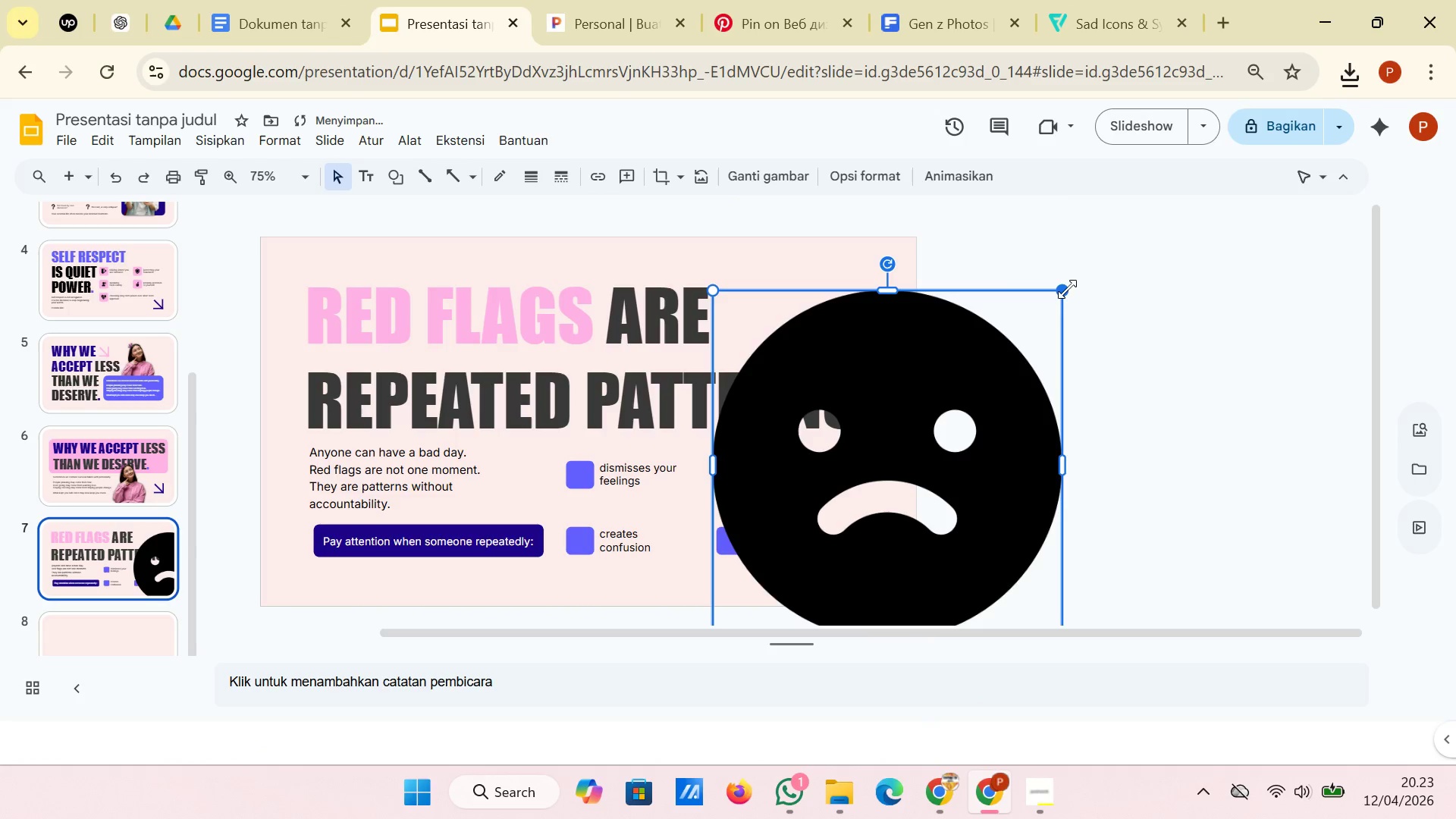 
left_click_drag(start_coordinate=[1067, 289], to_coordinate=[772, 570])
 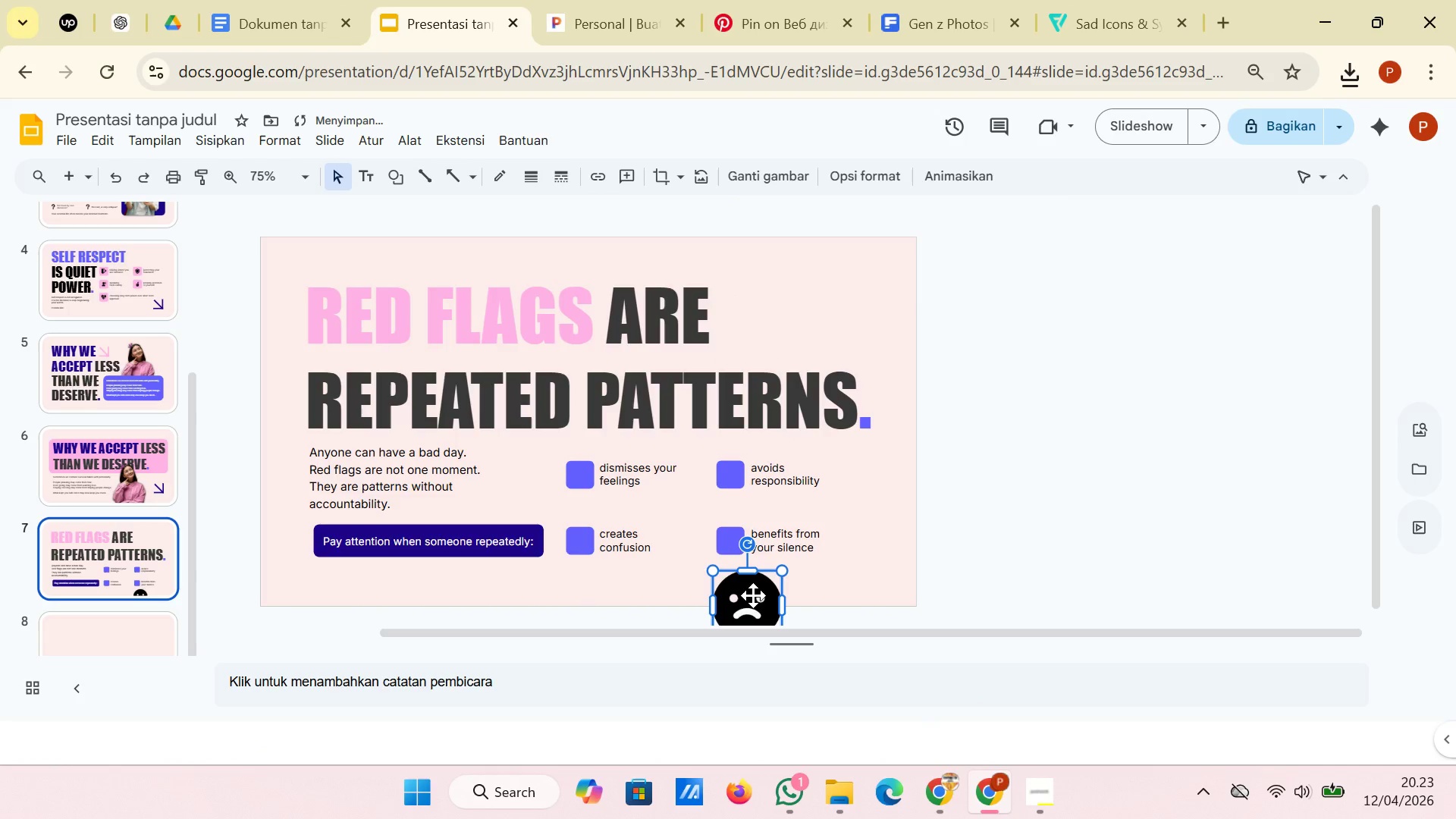 
left_click_drag(start_coordinate=[757, 602], to_coordinate=[613, 490])
 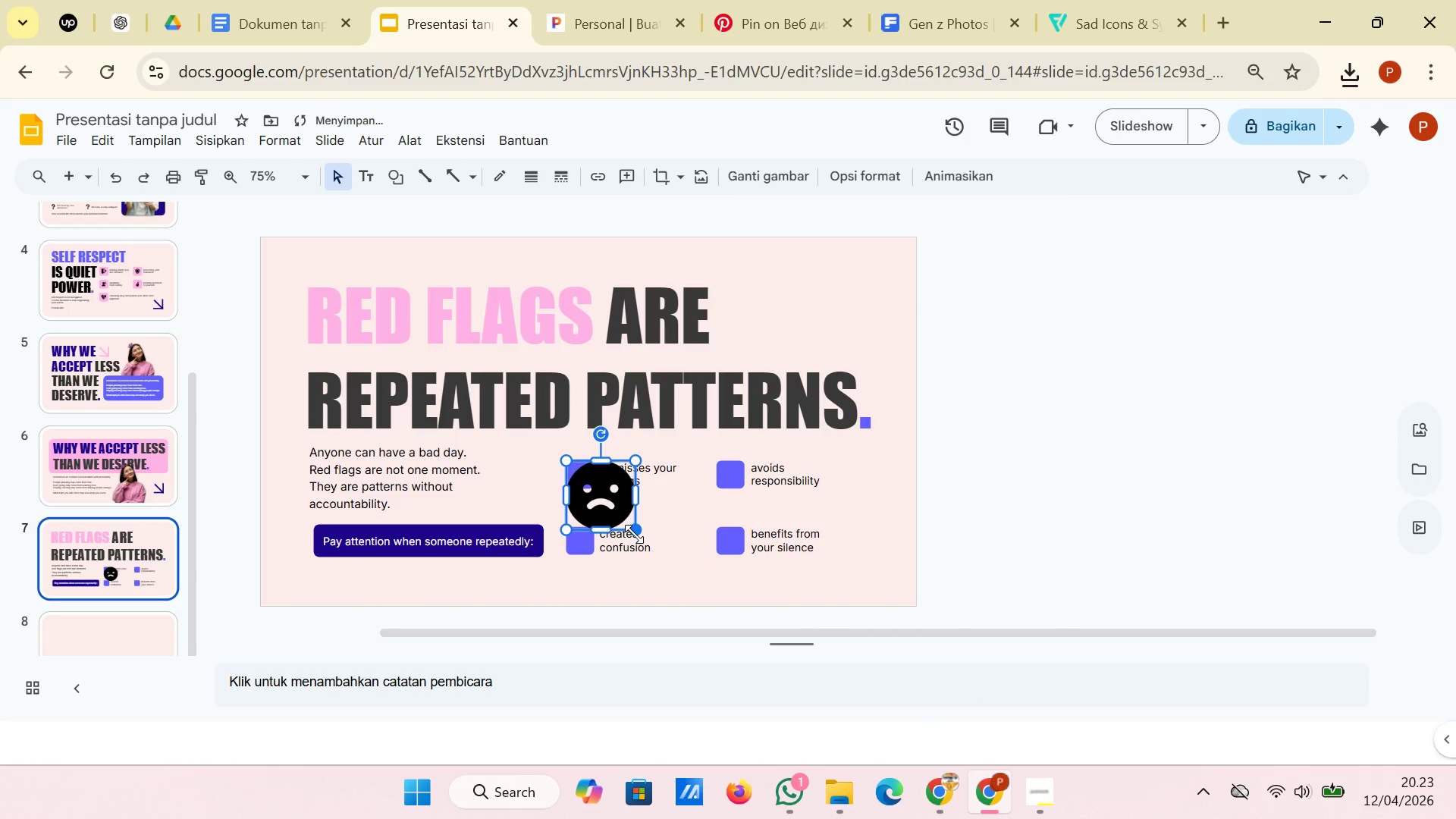 
left_click_drag(start_coordinate=[634, 534], to_coordinate=[585, 476])
 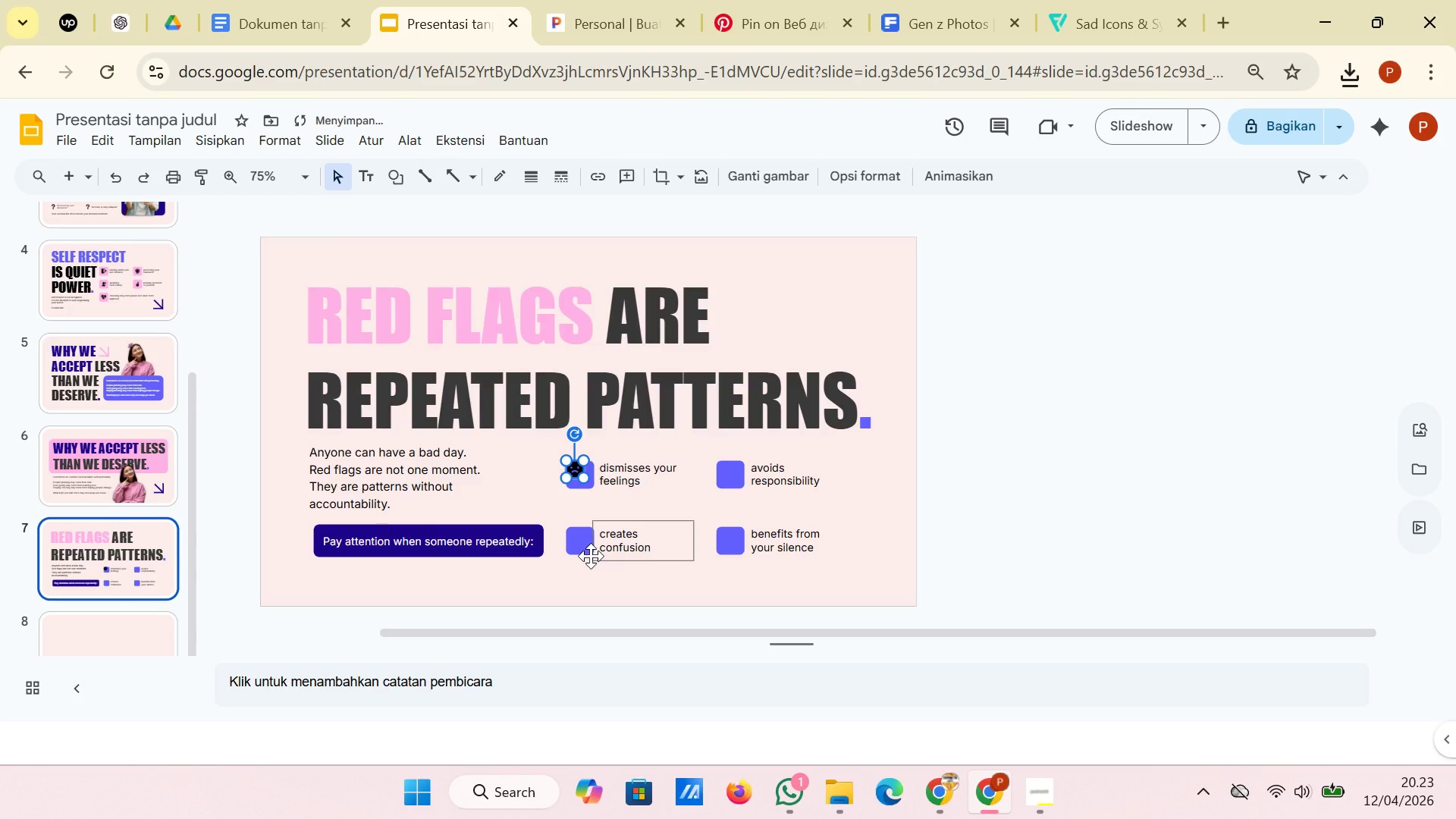 
hold_key(key=ShiftLeft, duration=0.86)
scroll: coordinate [595, 542], scroll_direction: up, amount: 2.0
 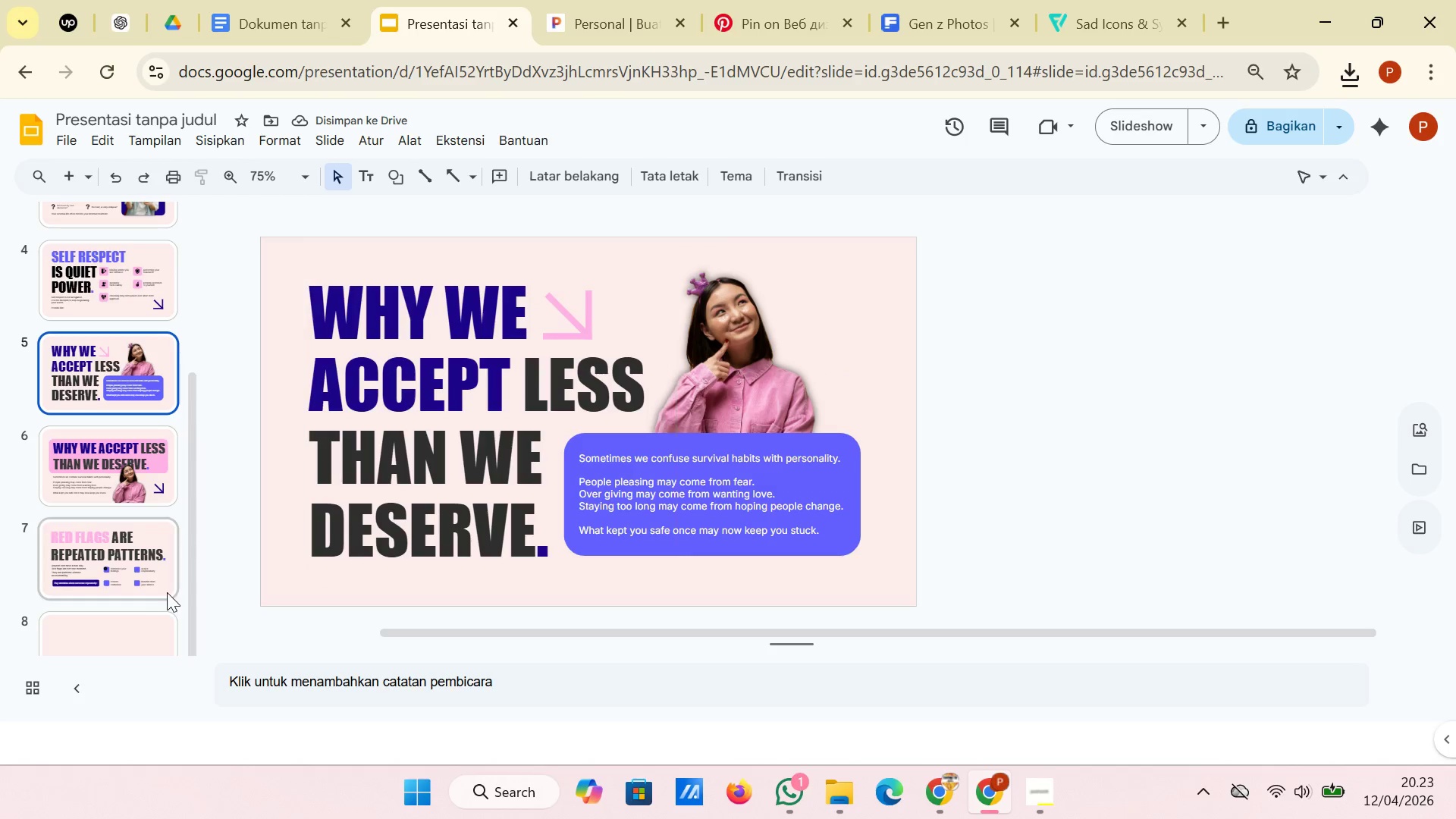 
left_click([153, 573])
 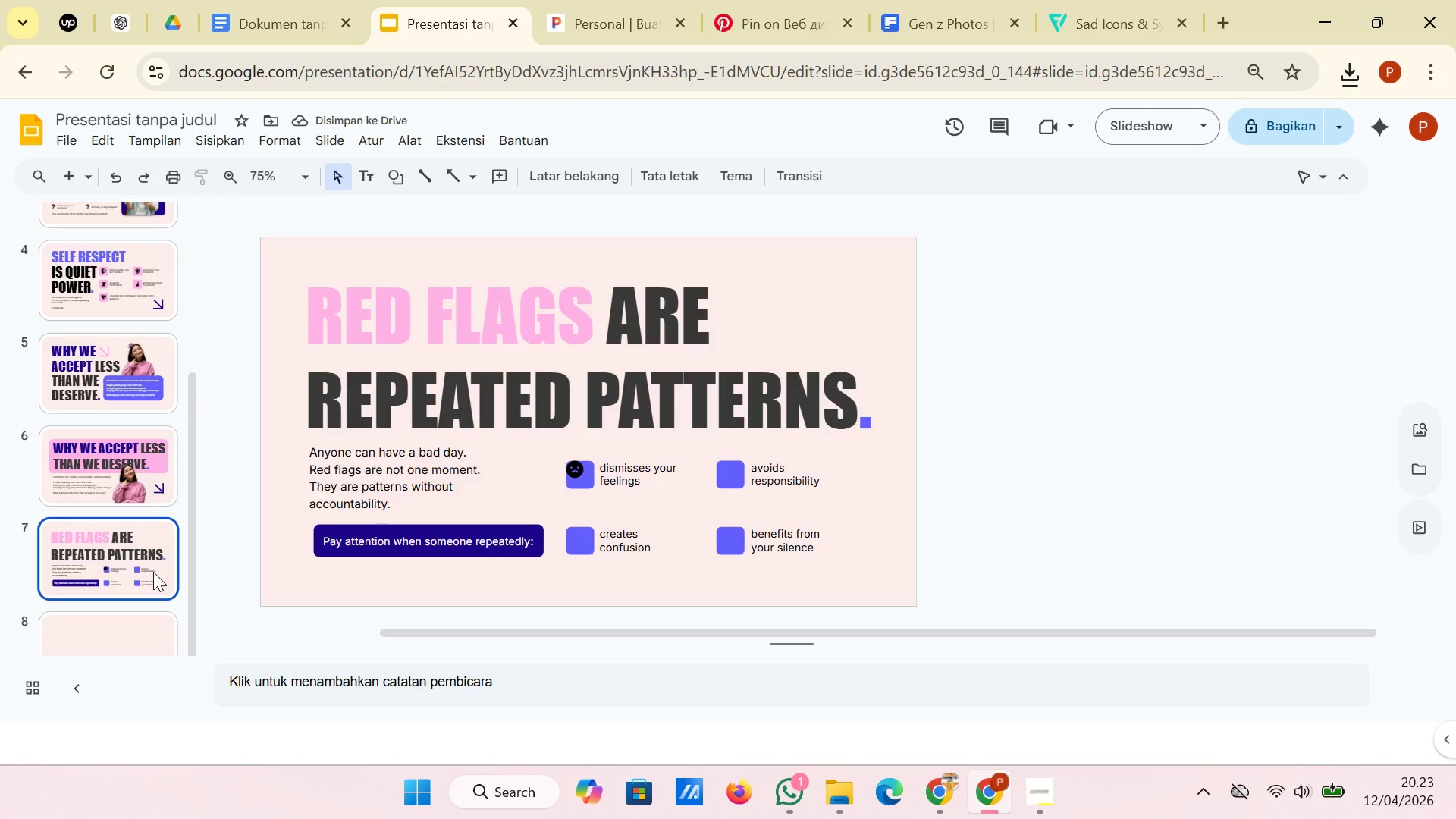 
left_click([153, 572])
 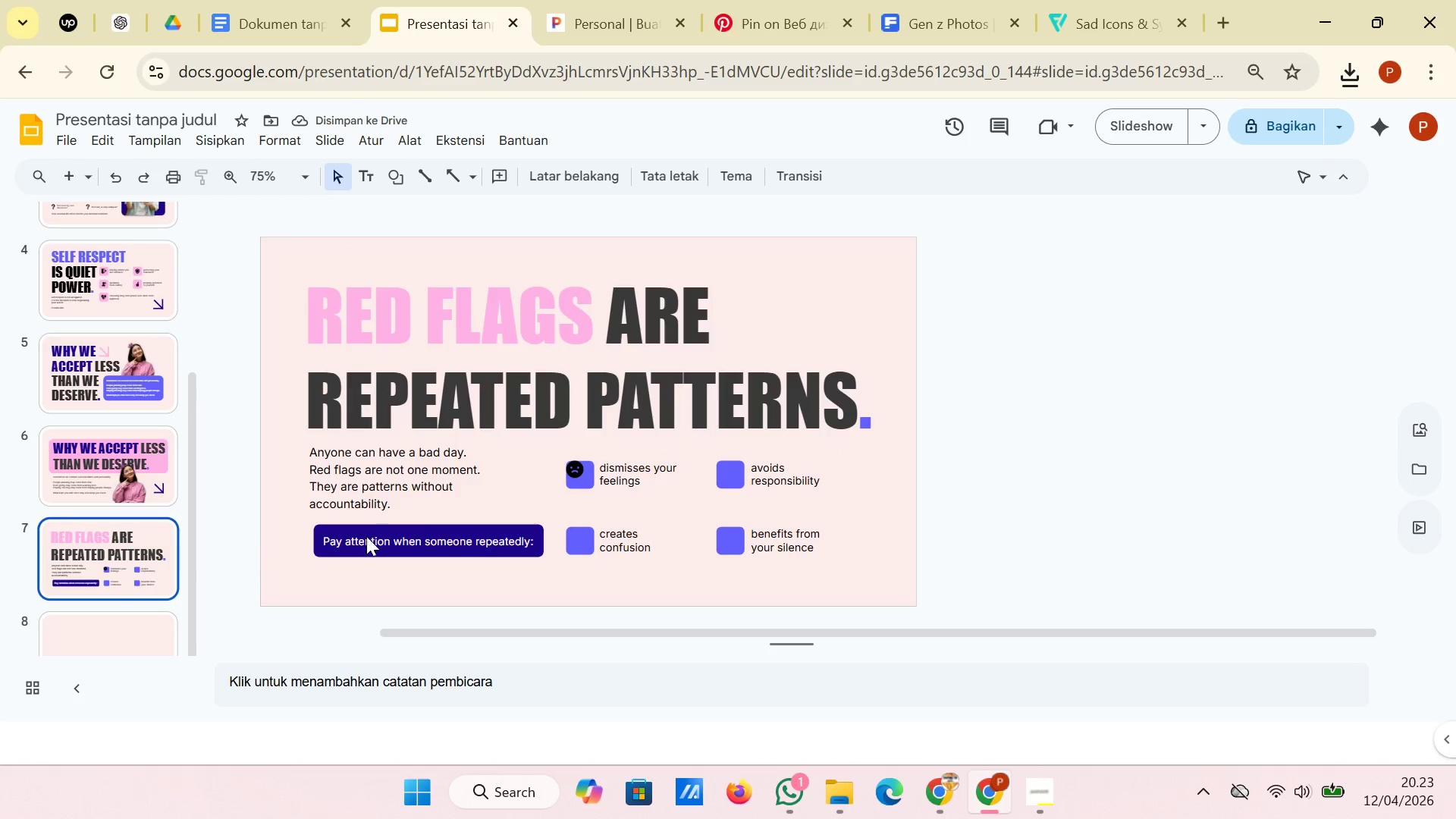 
hold_key(key=ShiftLeft, duration=0.73)
scroll: coordinate [429, 540], scroll_direction: up, amount: 2.0
 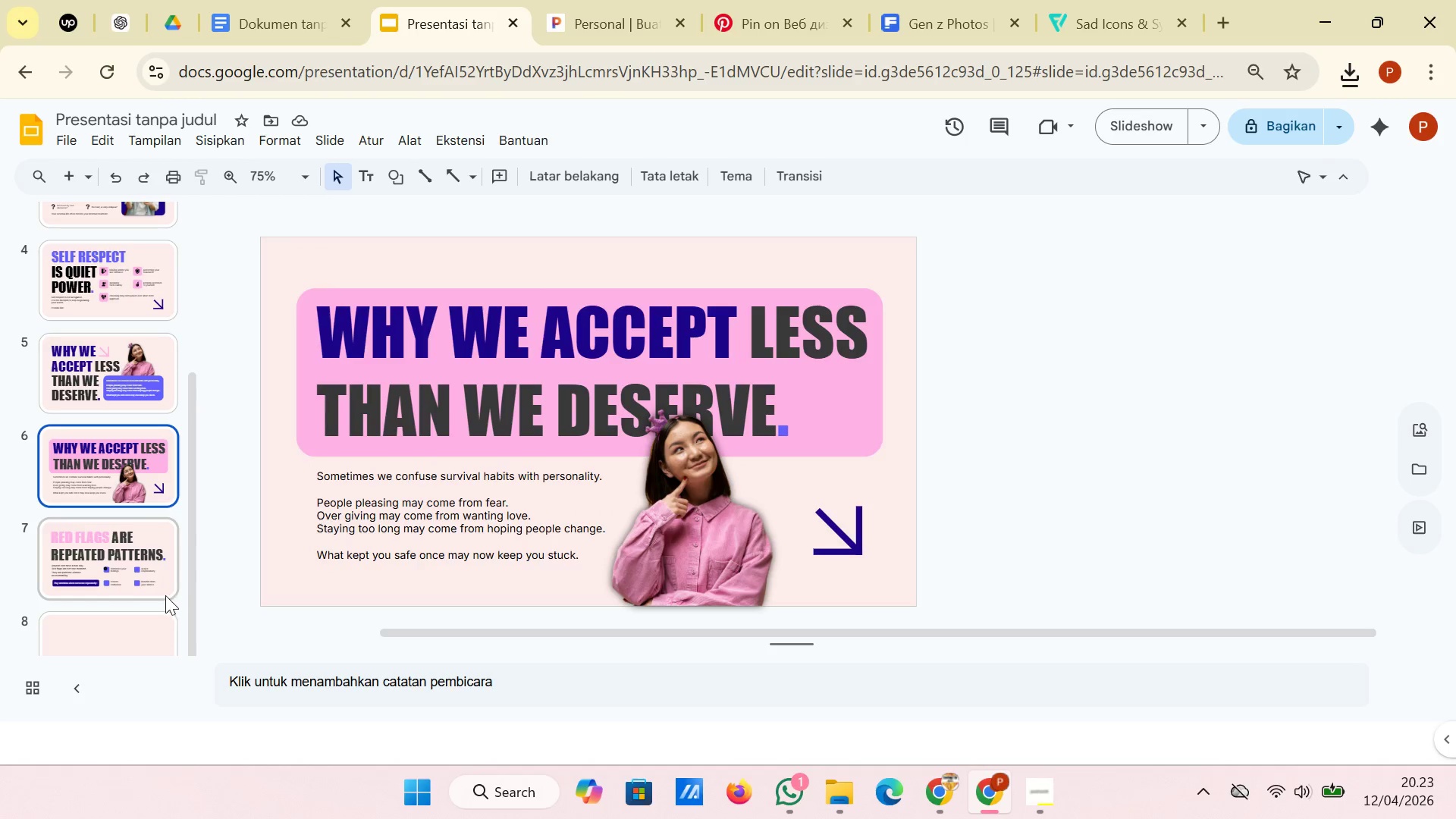 
left_click([155, 580])
 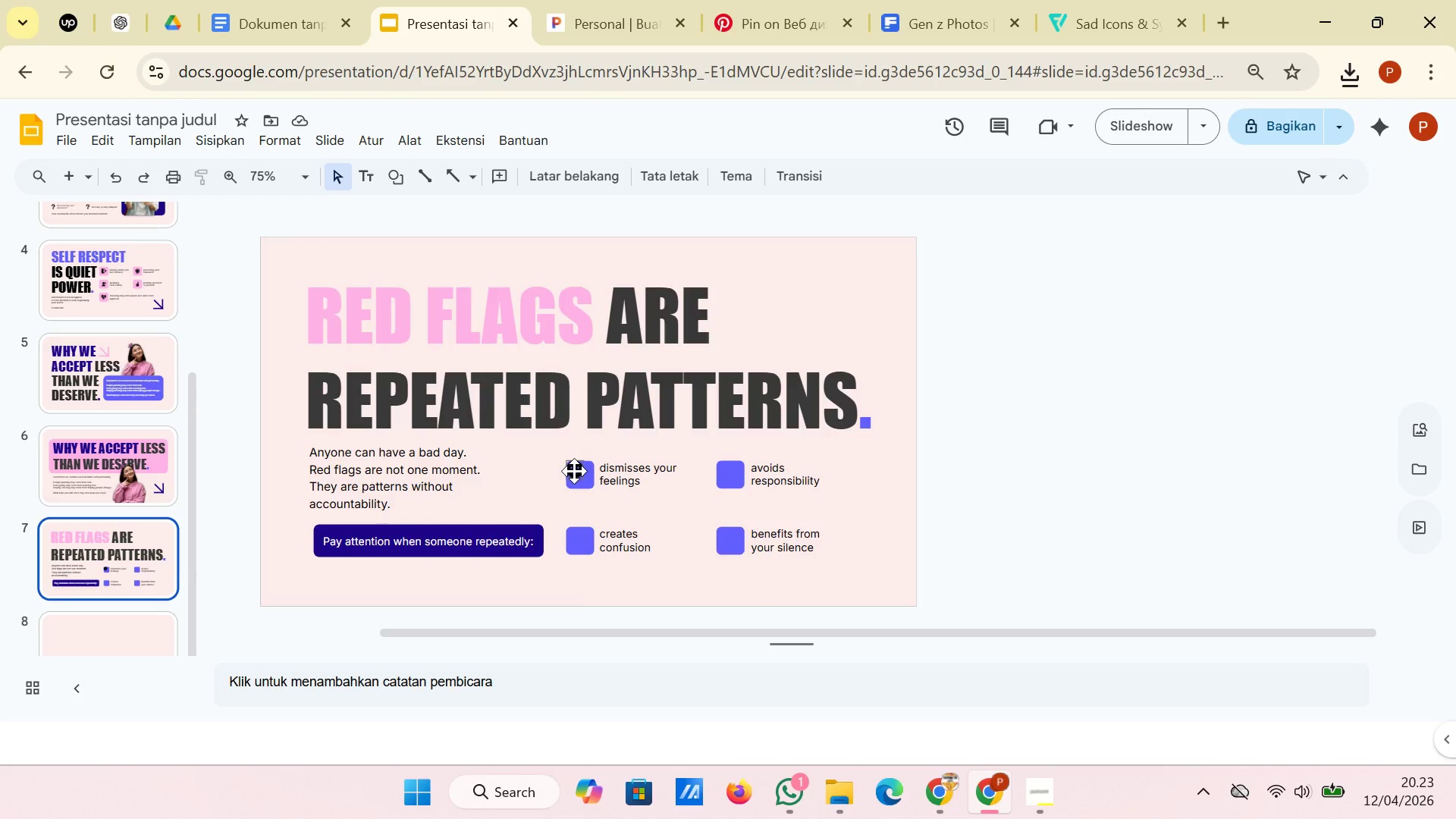 
left_click([574, 471])
 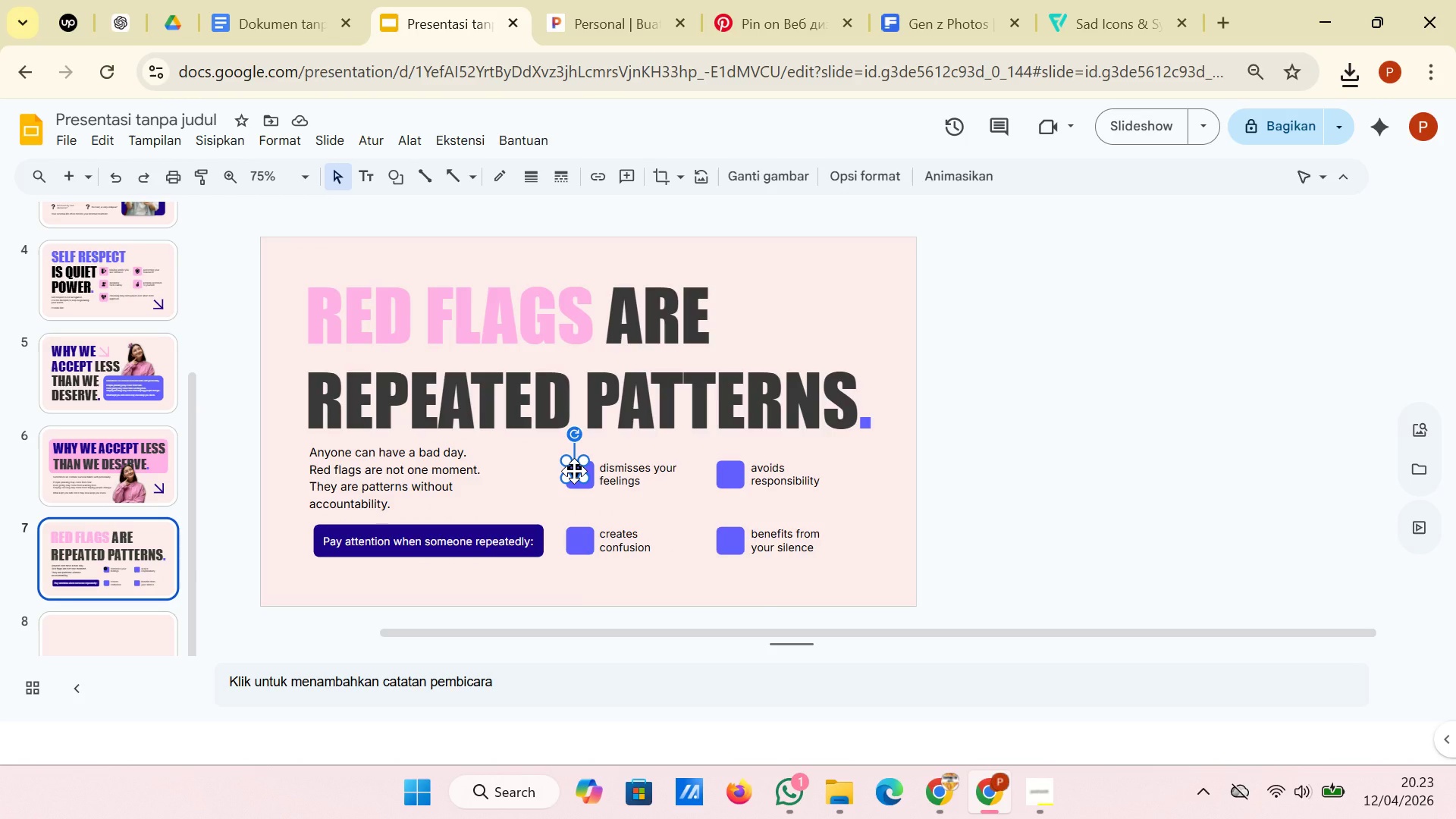 
hold_key(key=ShiftLeft, duration=1.33)
scroll: coordinate [574, 471], scroll_direction: up, amount: 1.0
 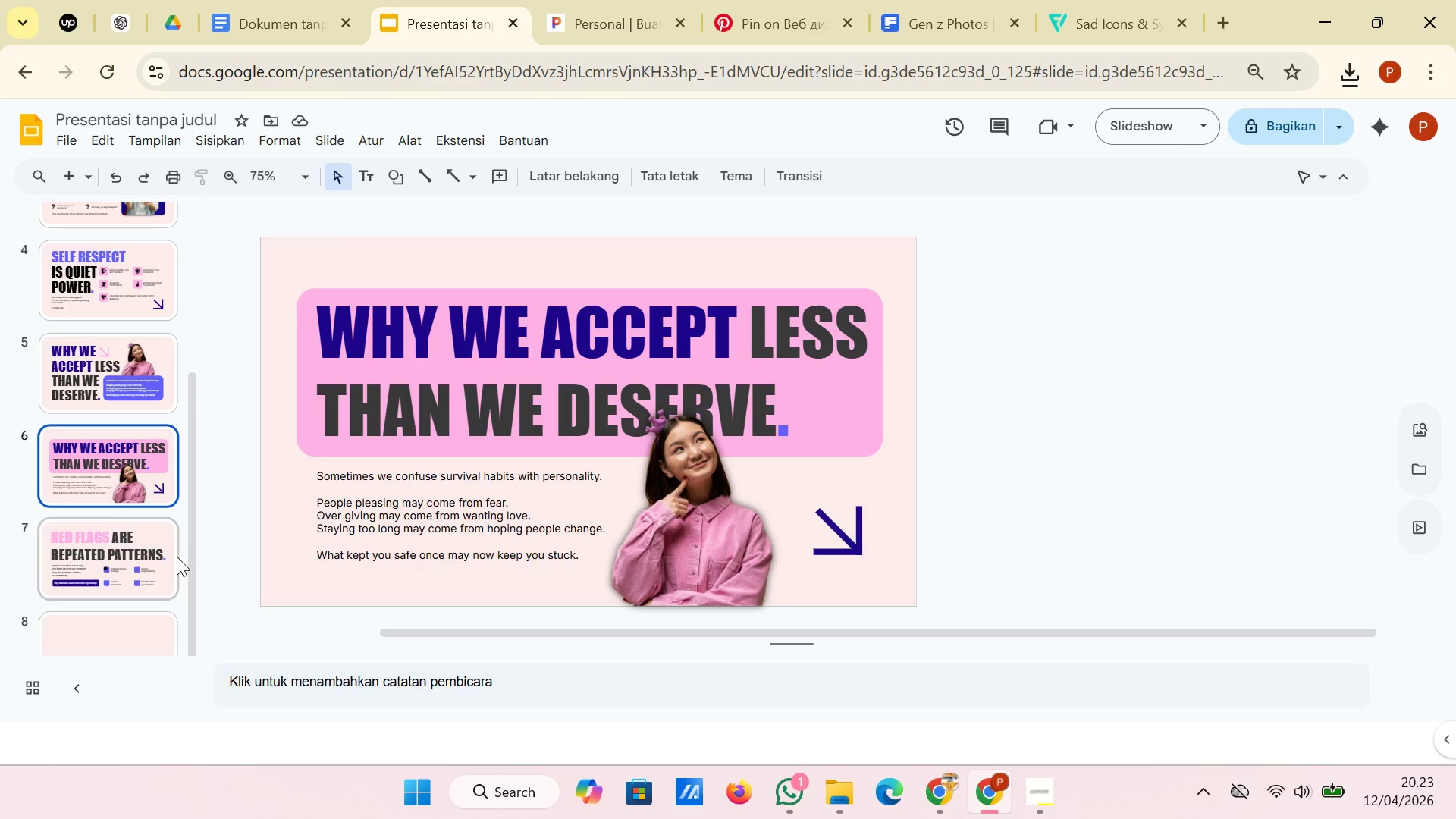 
left_click([172, 557])
 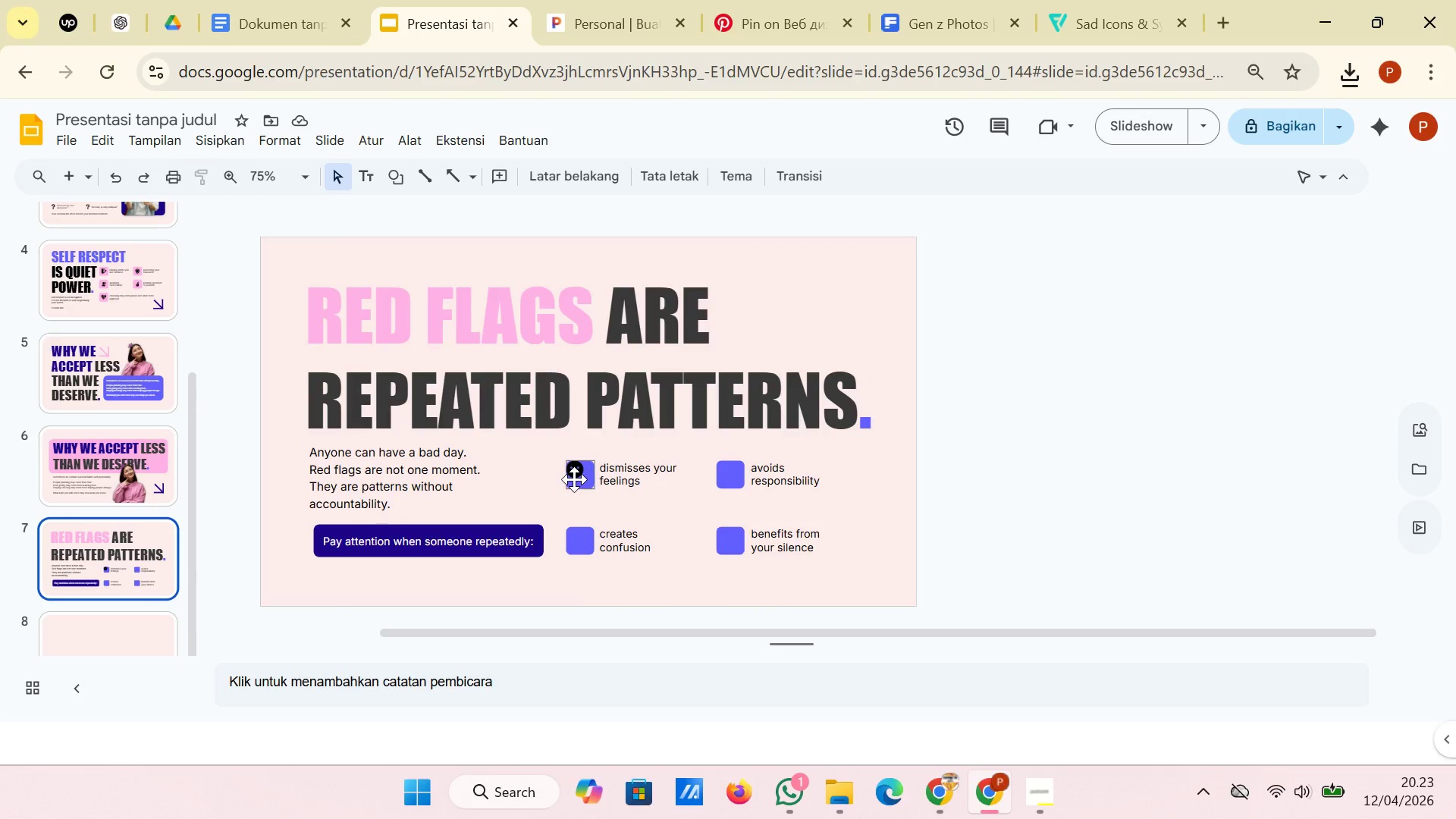 
left_click([575, 475])
 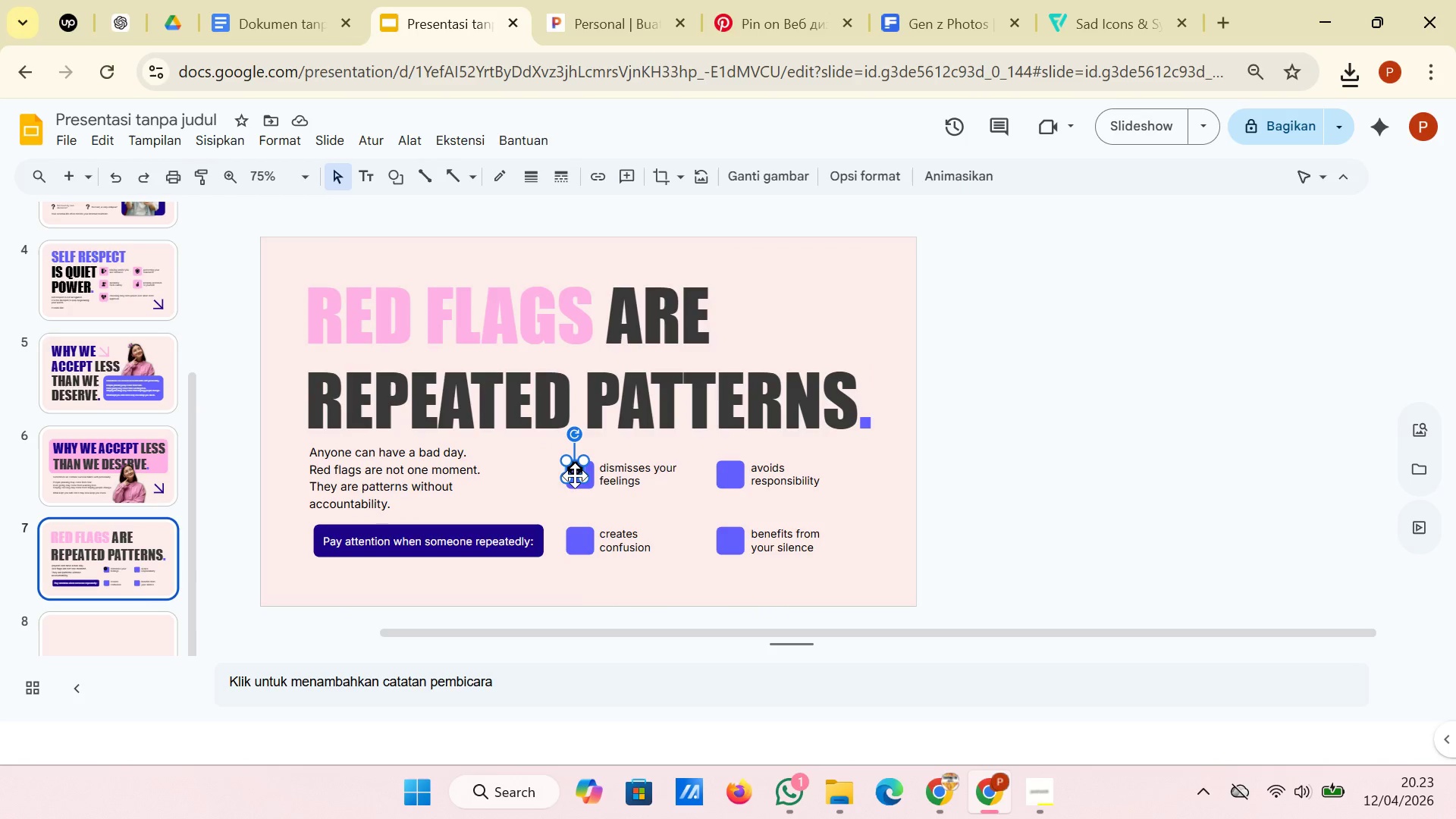 
hold_key(key=ControlLeft, duration=1.27)
scroll: coordinate [575, 475], scroll_direction: up, amount: 3.0
 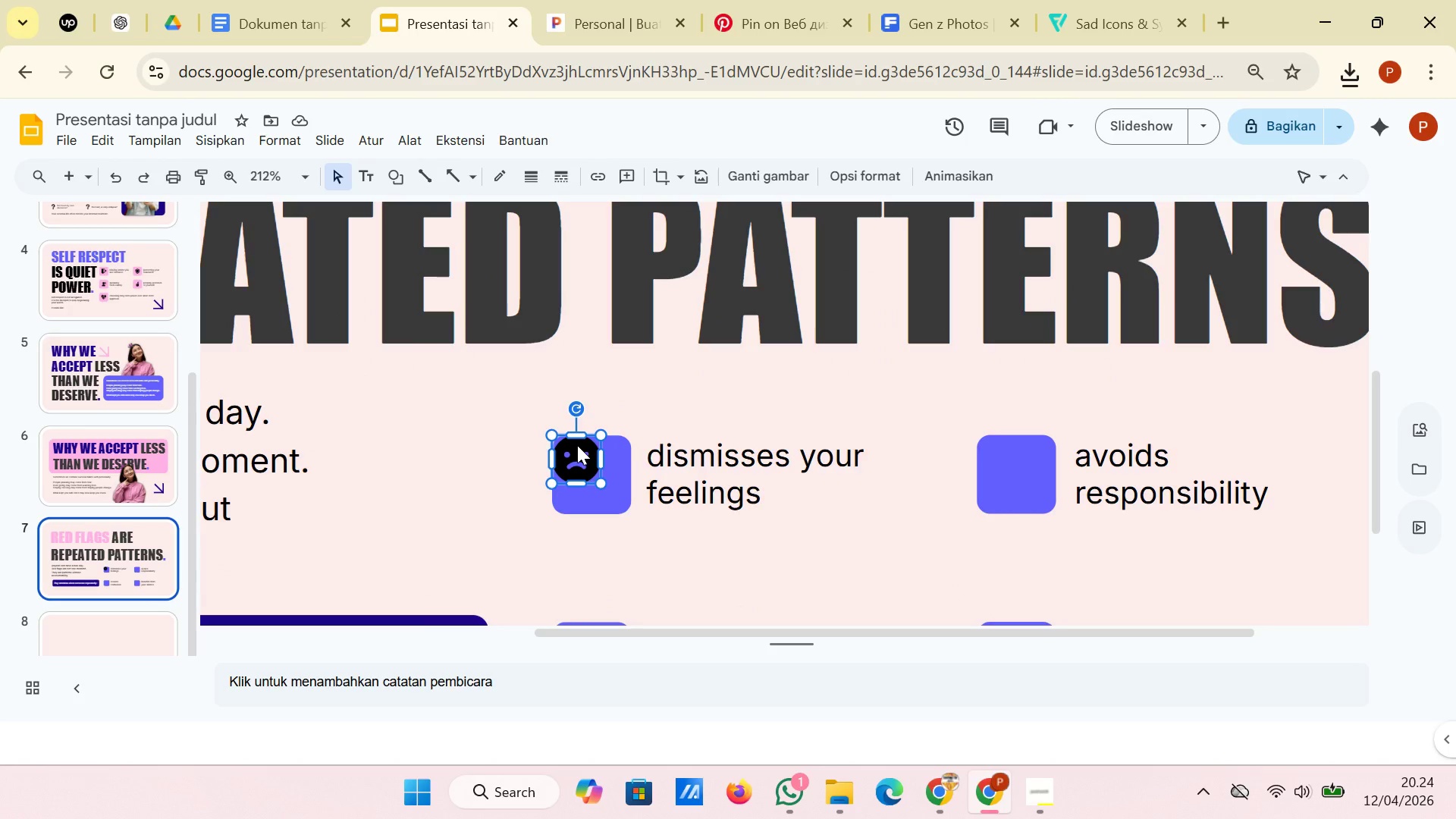 
left_click_drag(start_coordinate=[578, 450], to_coordinate=[595, 467])
 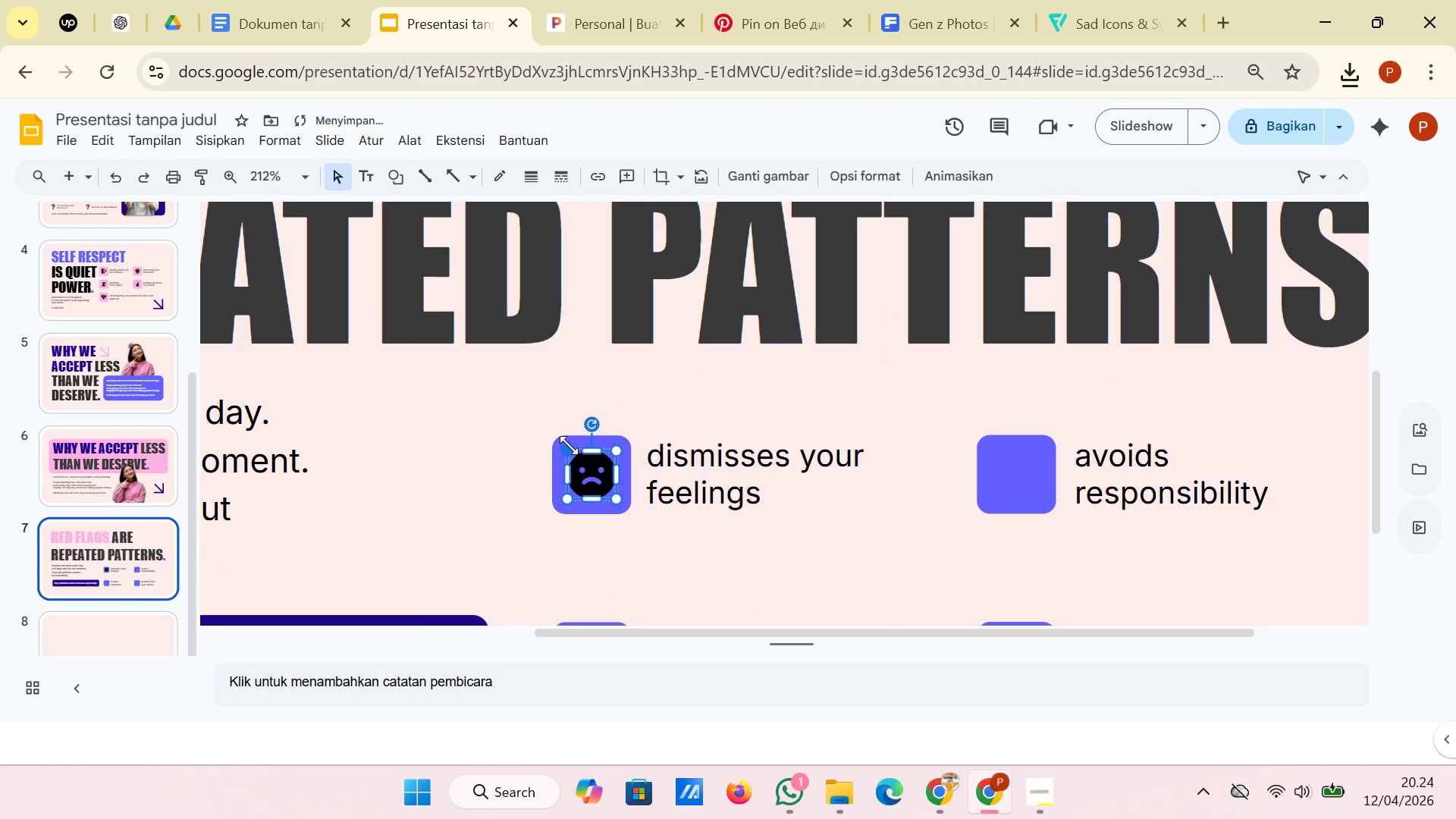 
left_click_drag(start_coordinate=[569, 445], to_coordinate=[560, 441])
 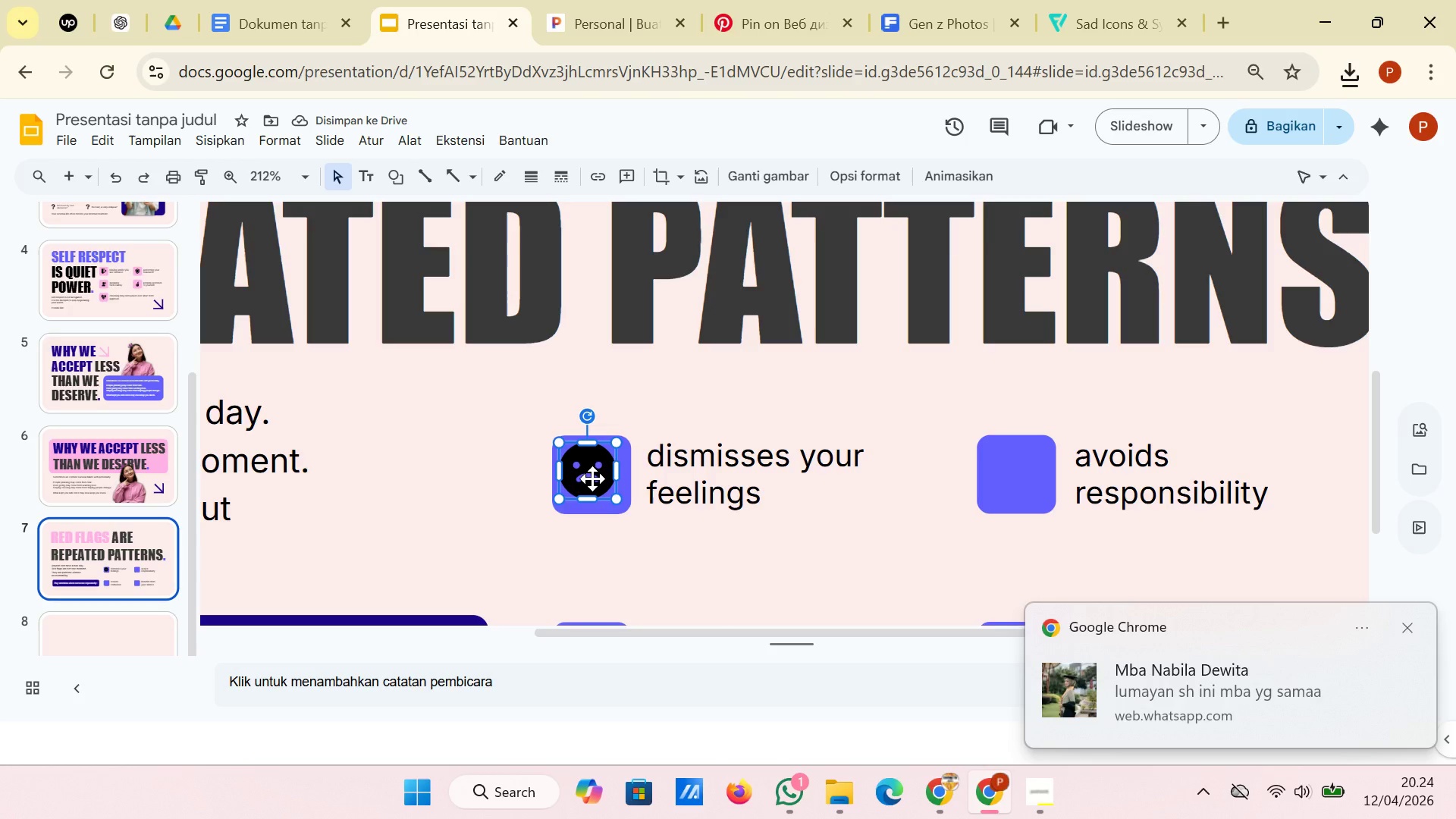 
left_click_drag(start_coordinate=[589, 473], to_coordinate=[595, 475])
 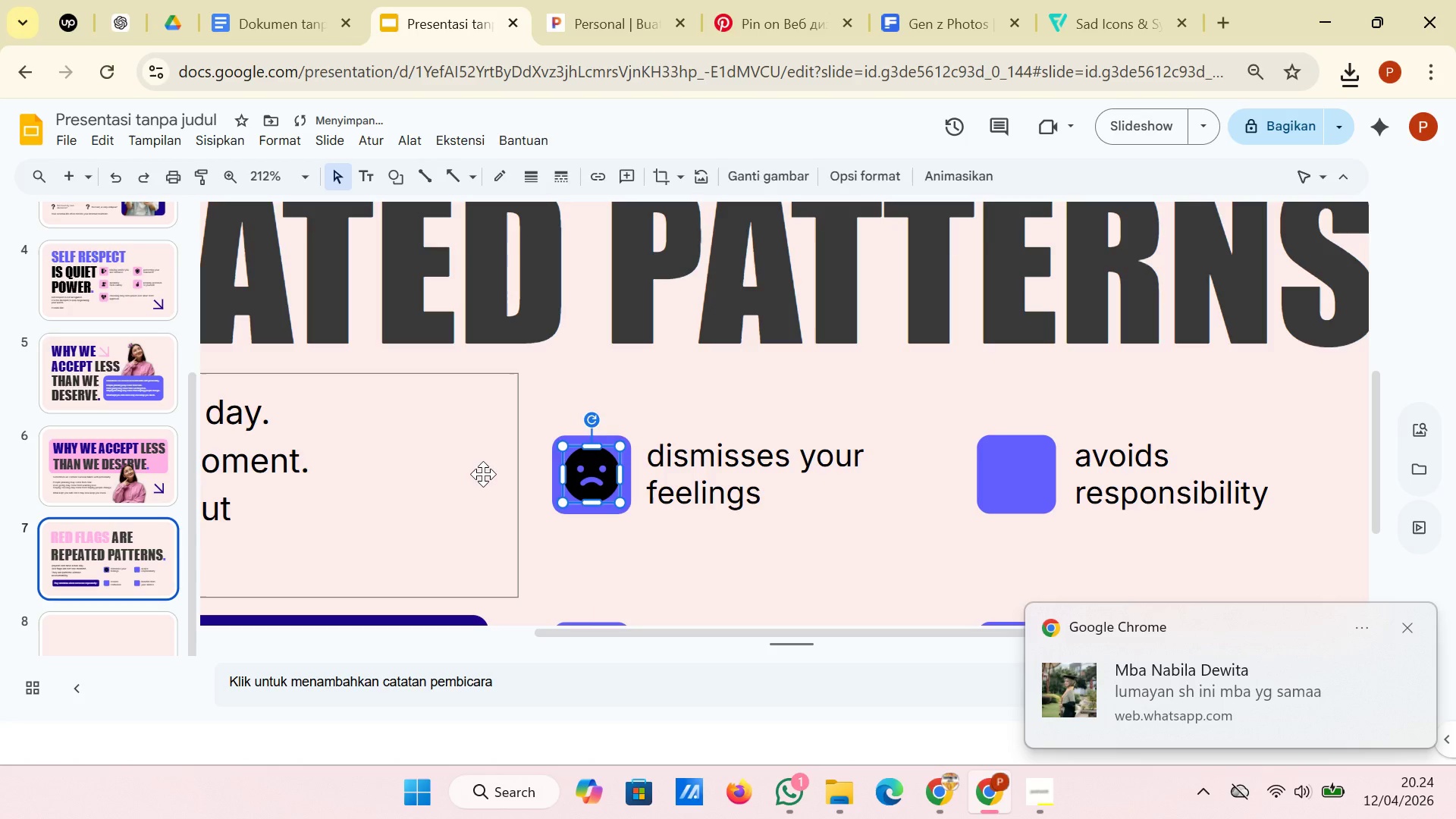 
left_click([483, 474])
 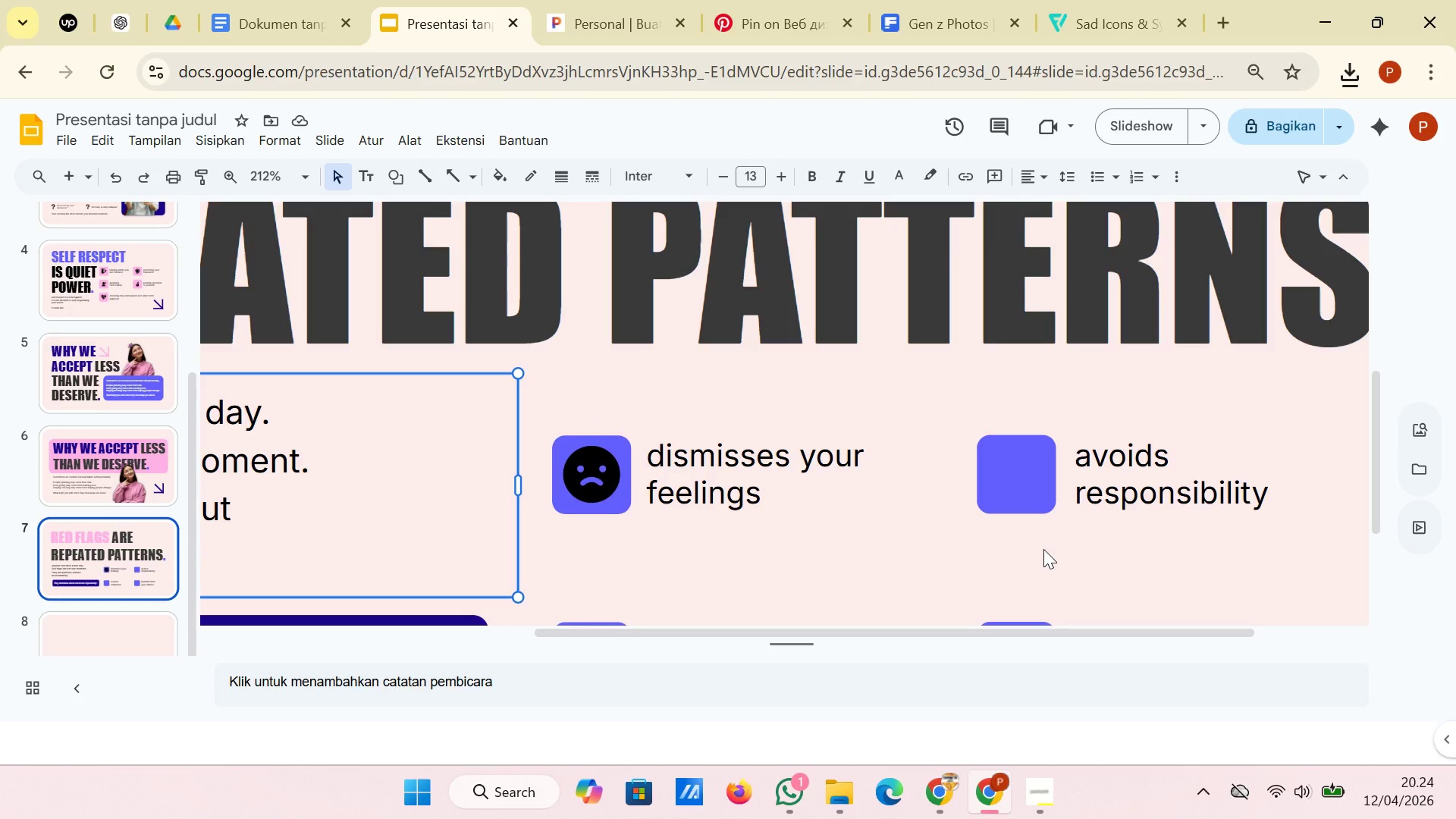 
wait(12.49)
 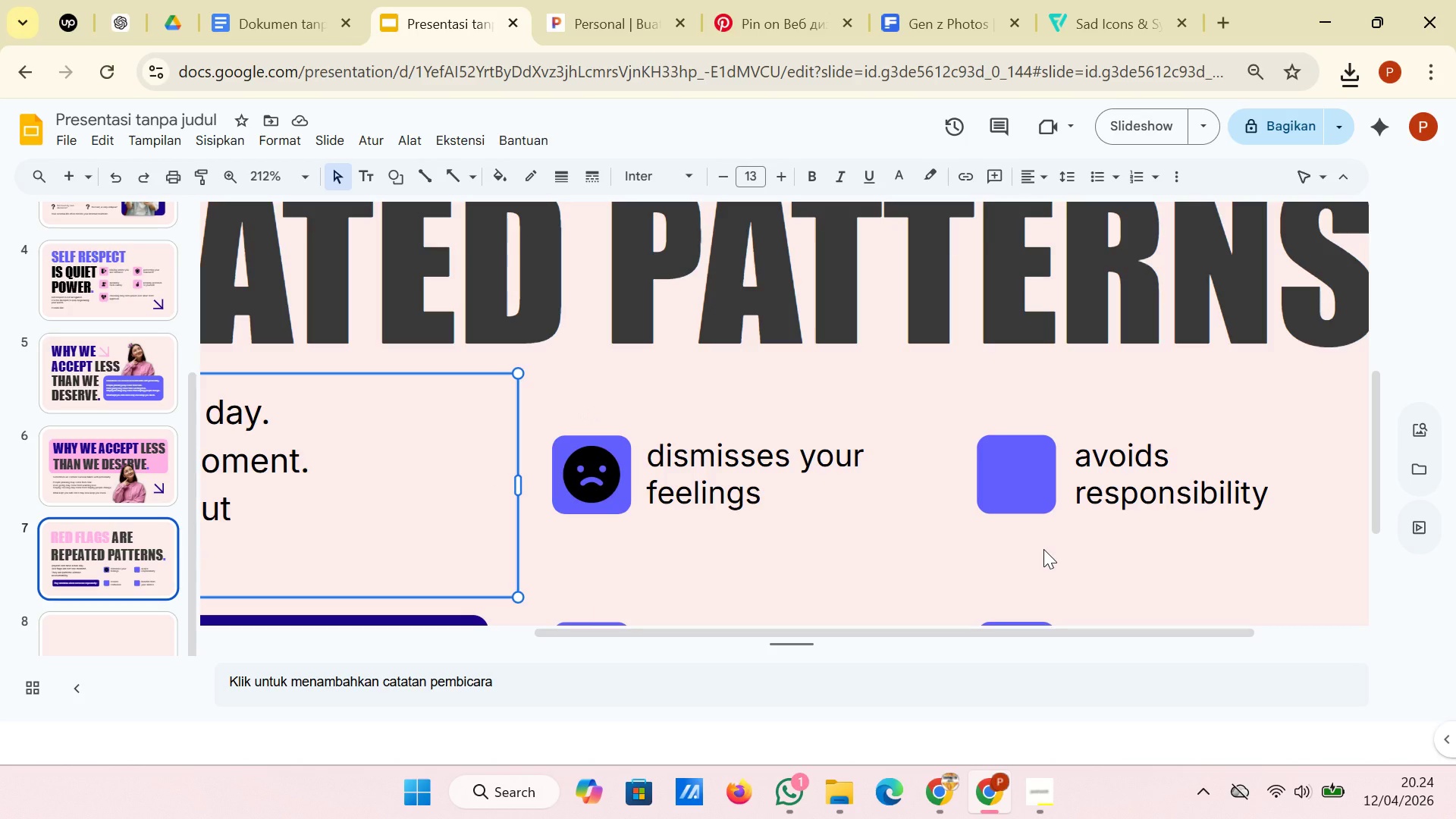 
left_click([821, 541])
 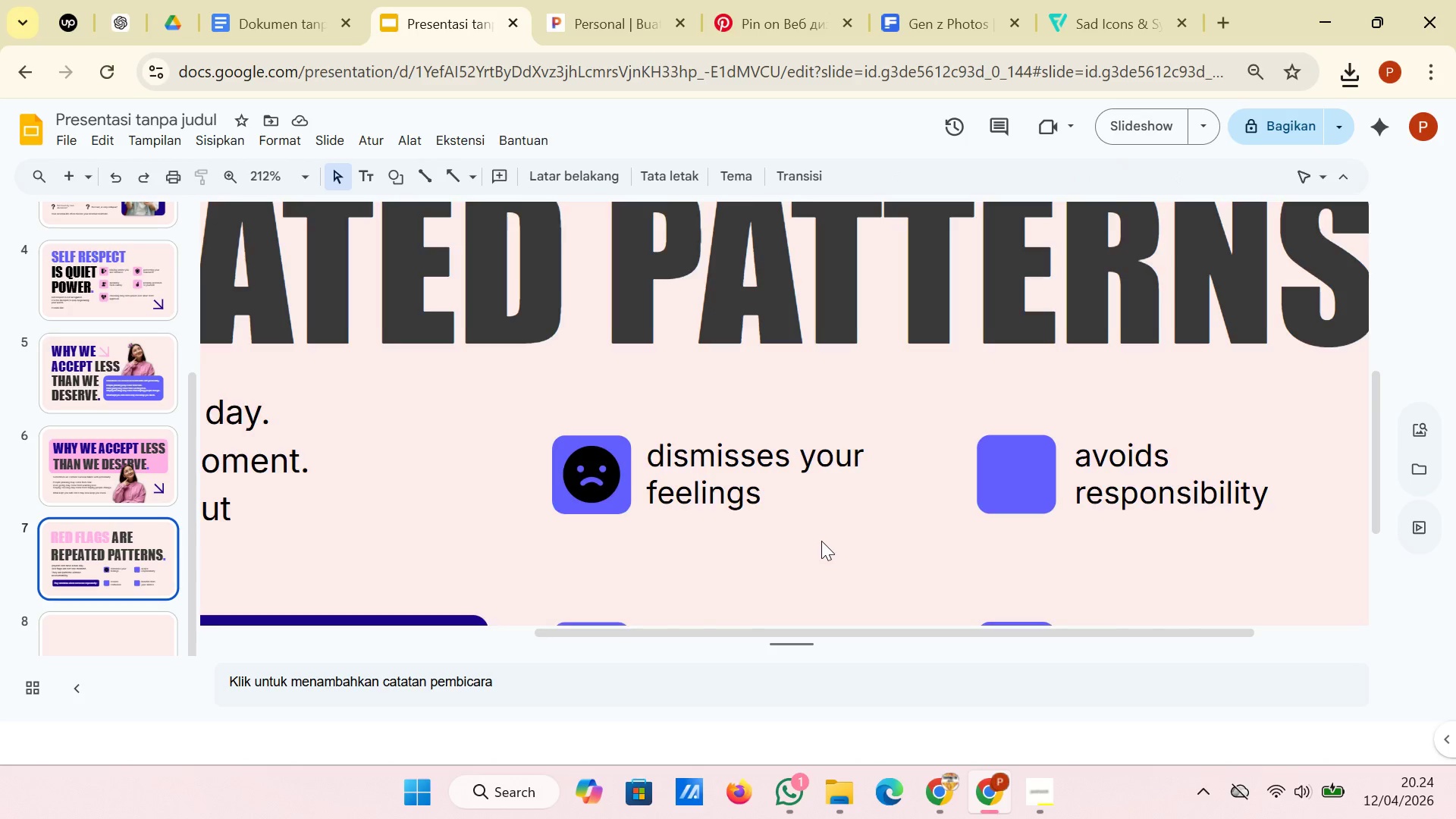 
scroll: coordinate [821, 541], scroll_direction: down, amount: 1.0
 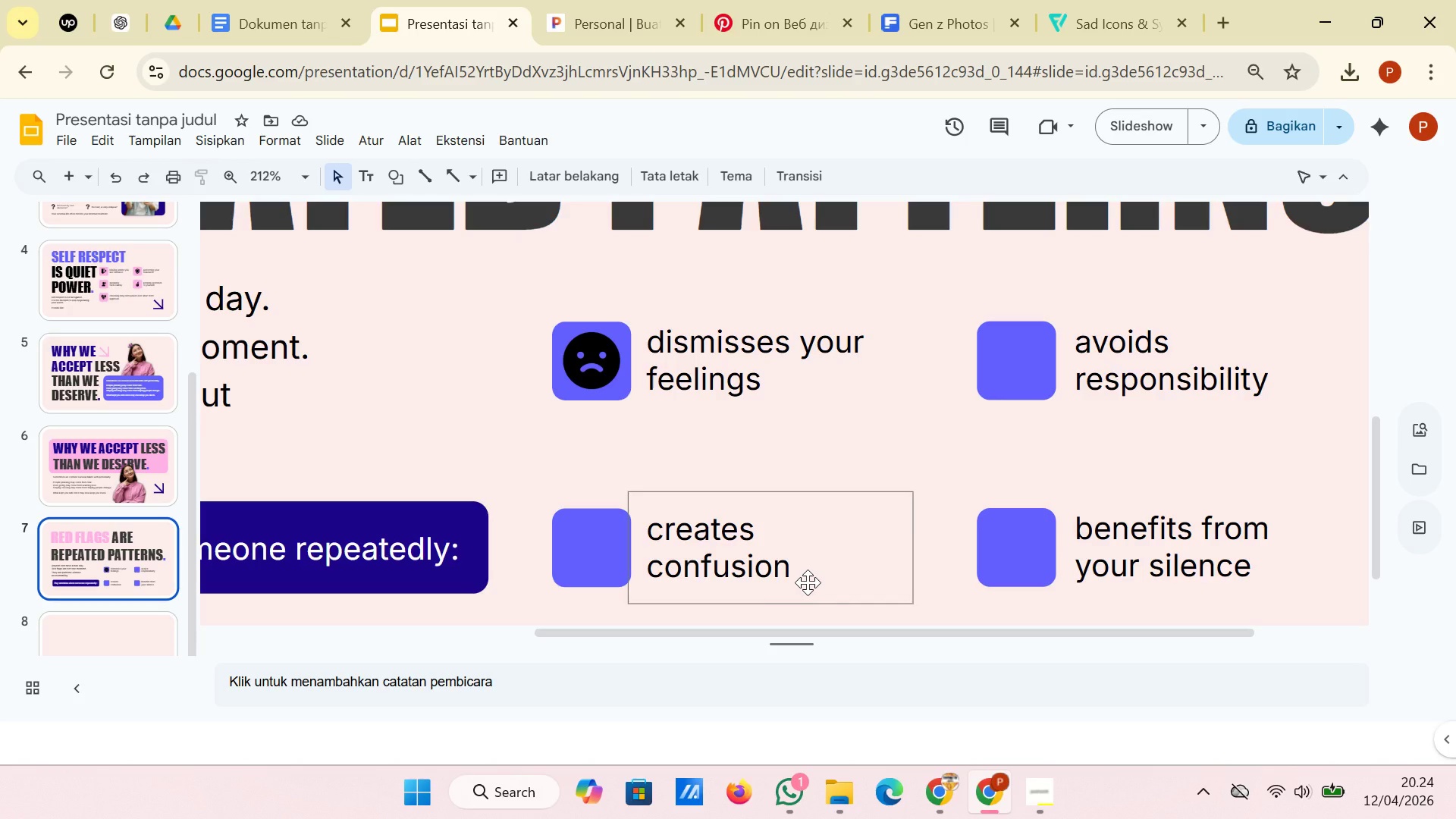 
wait(25.58)
 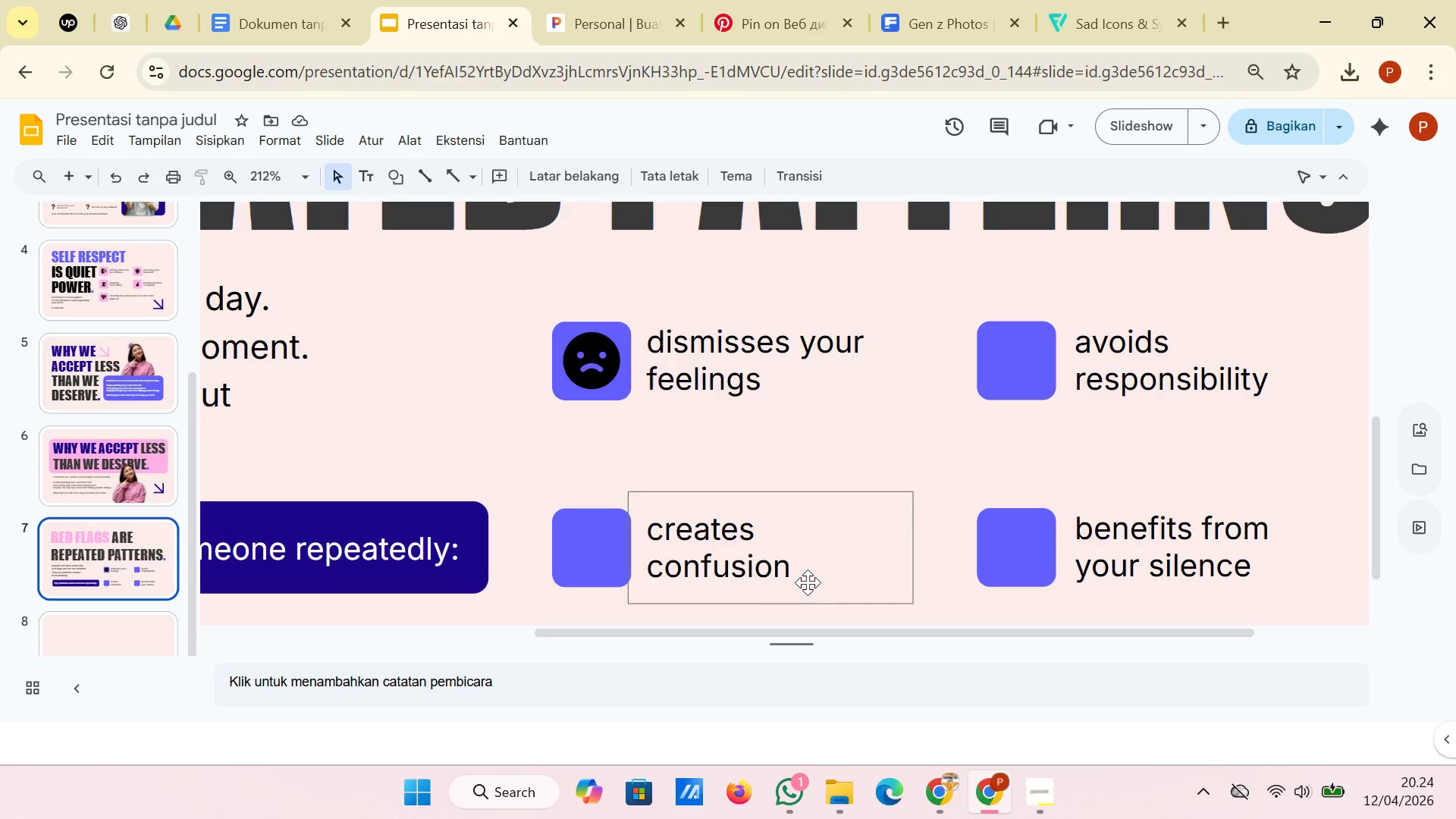 
left_click([1093, 0])
 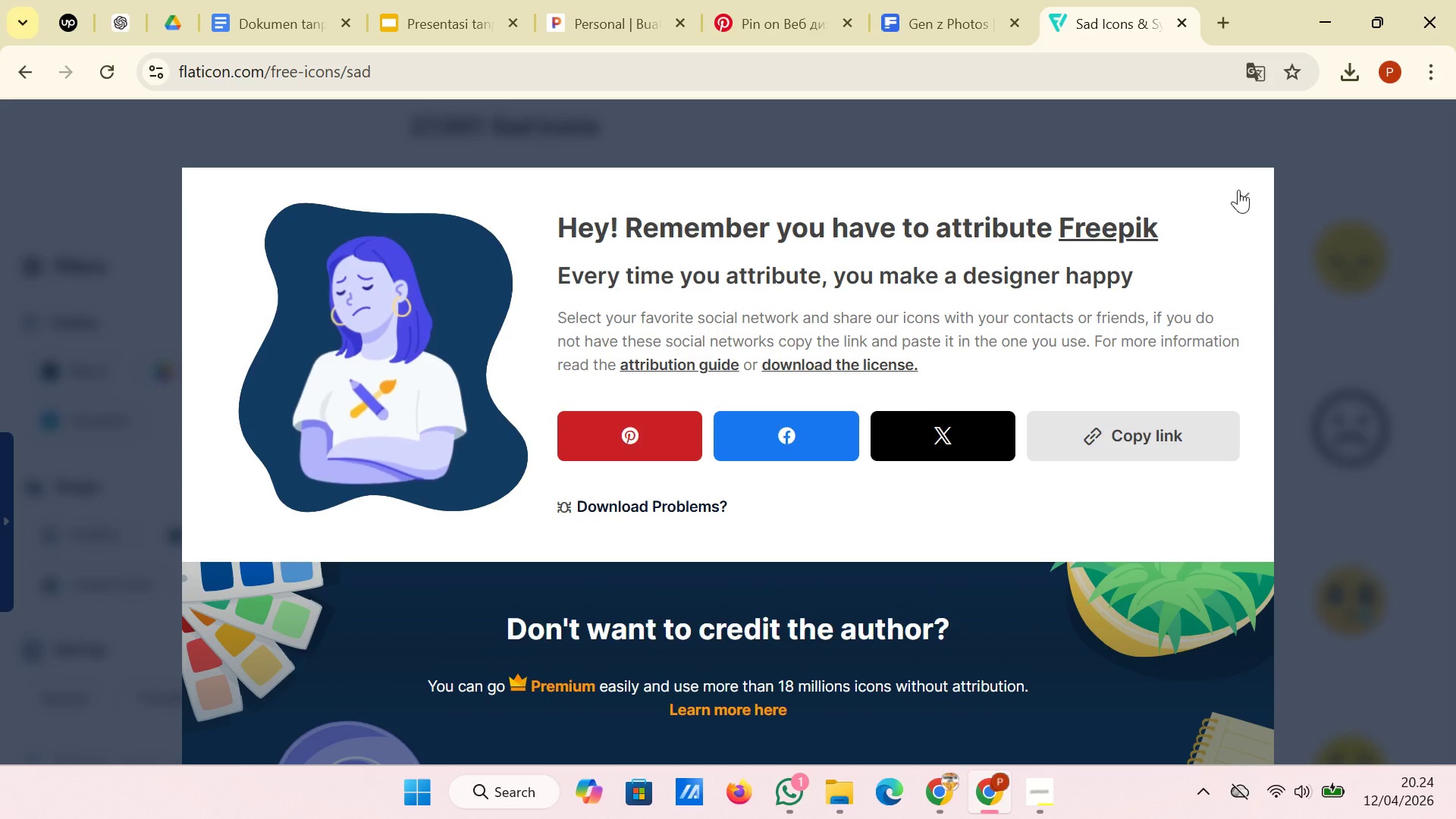 
left_click([1245, 194])
 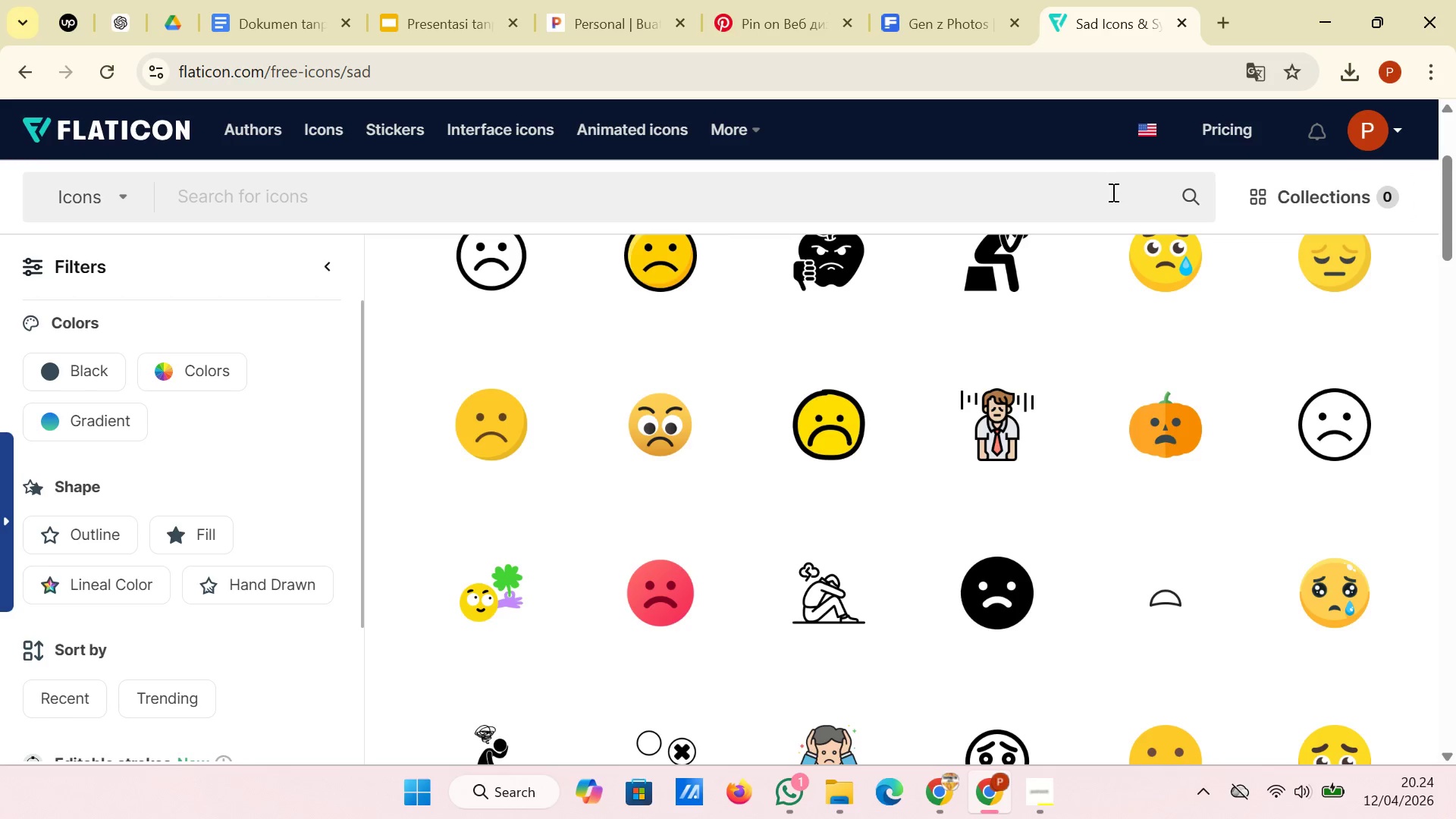 
left_click([1112, 189])
 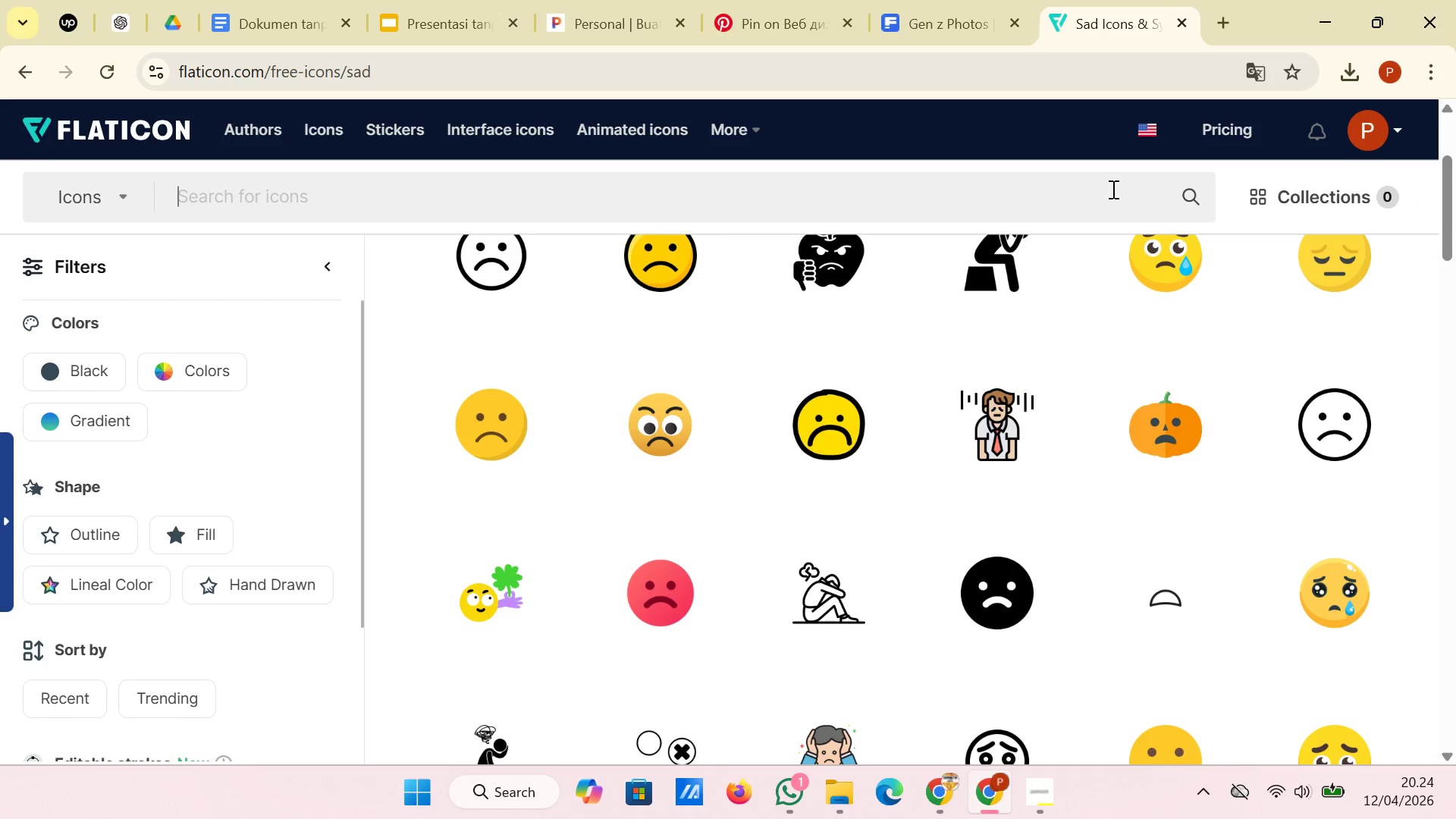 
type(CONFU)
 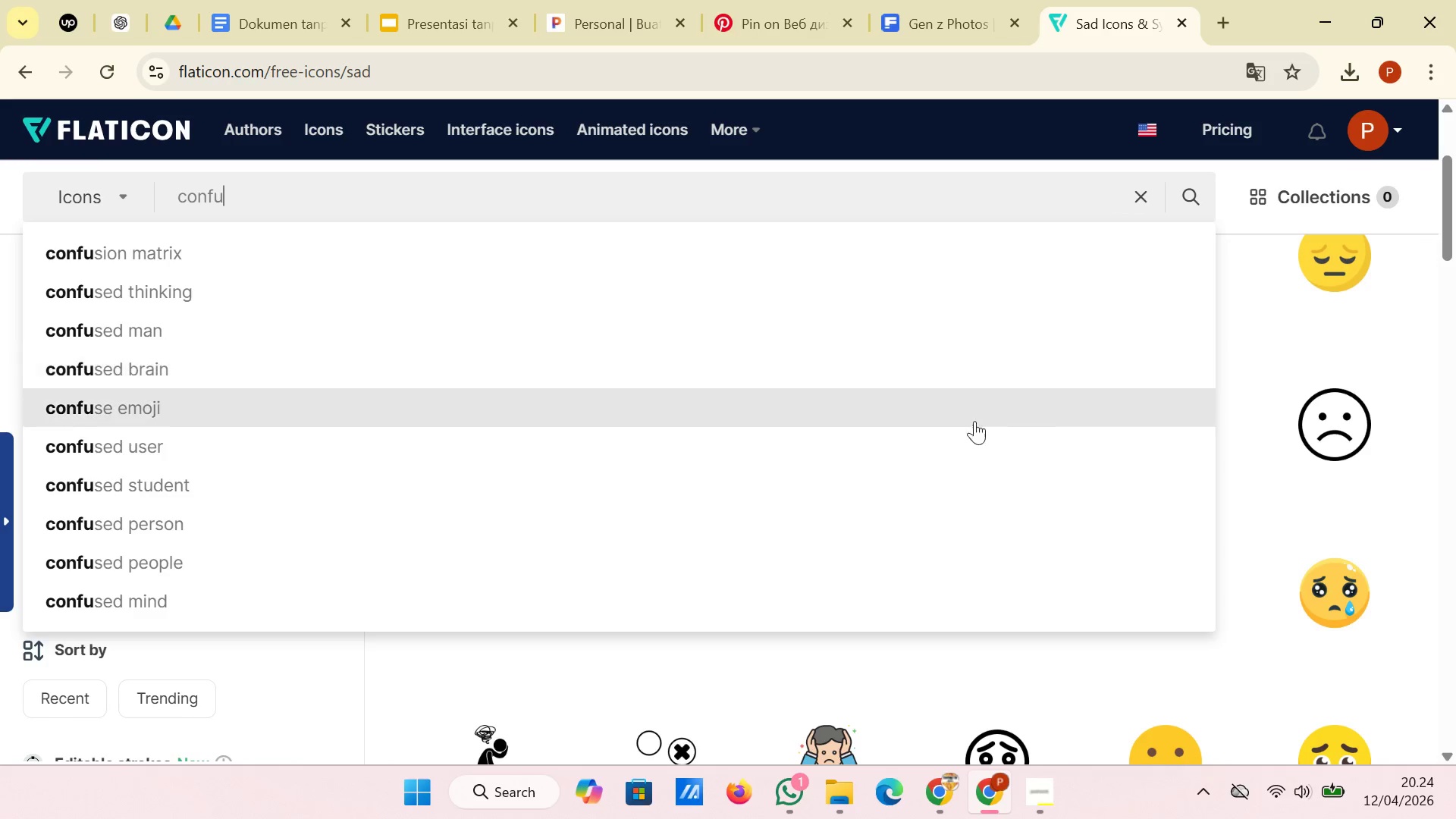 
left_click([888, 587])
 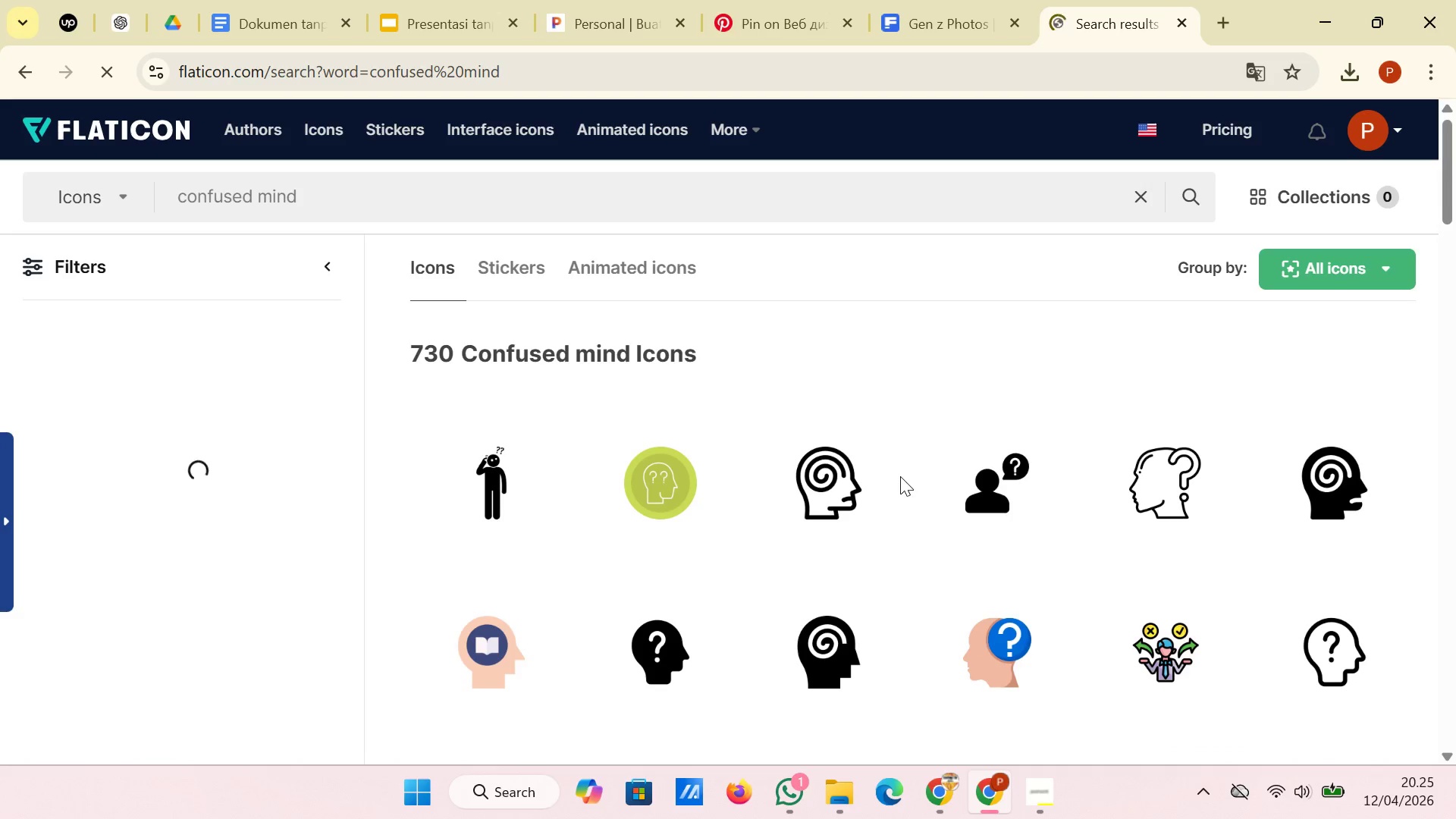 
wait(7.69)
 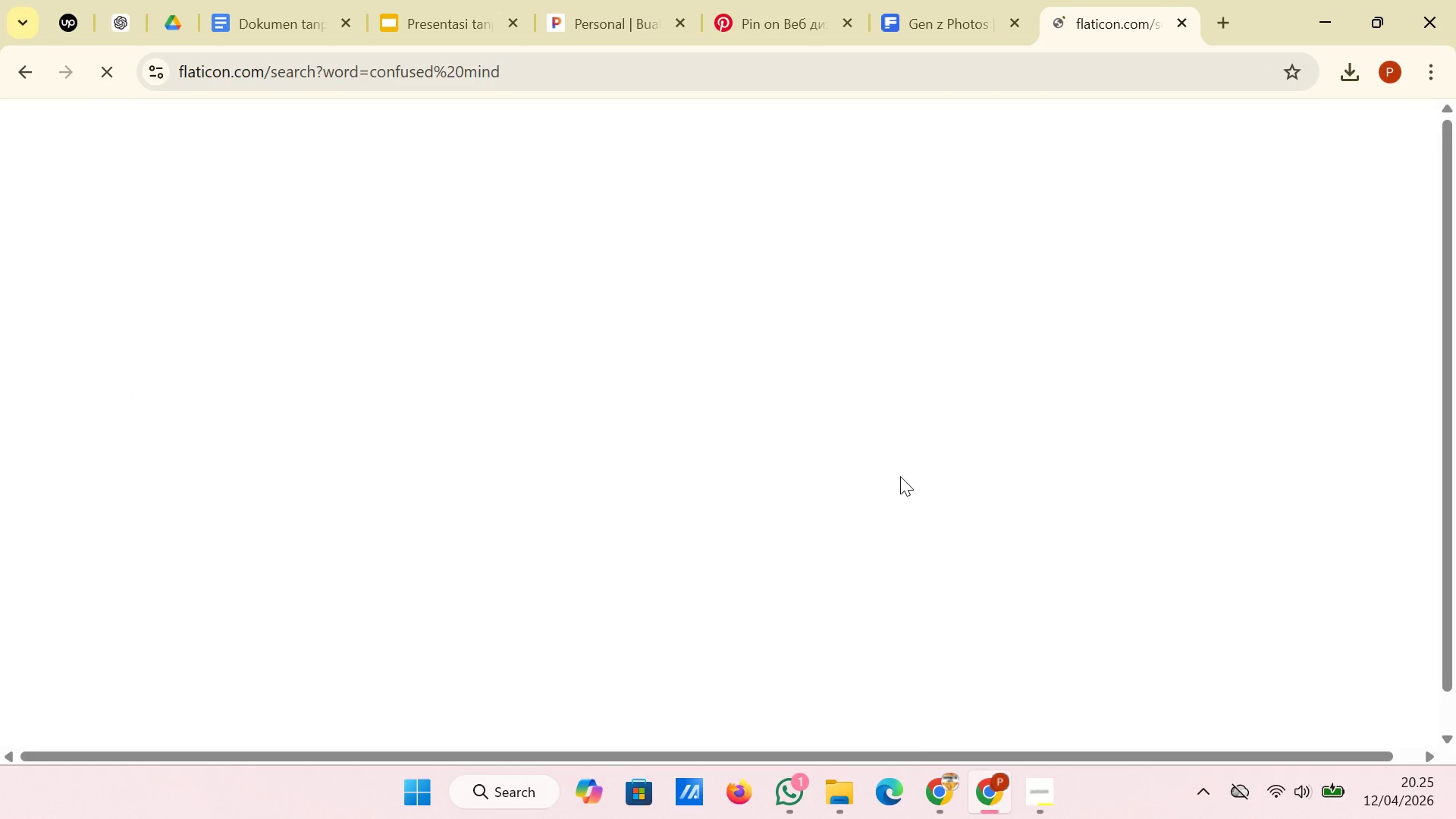 
left_click_drag(start_coordinate=[338, 202], to_coordinate=[260, 209])
 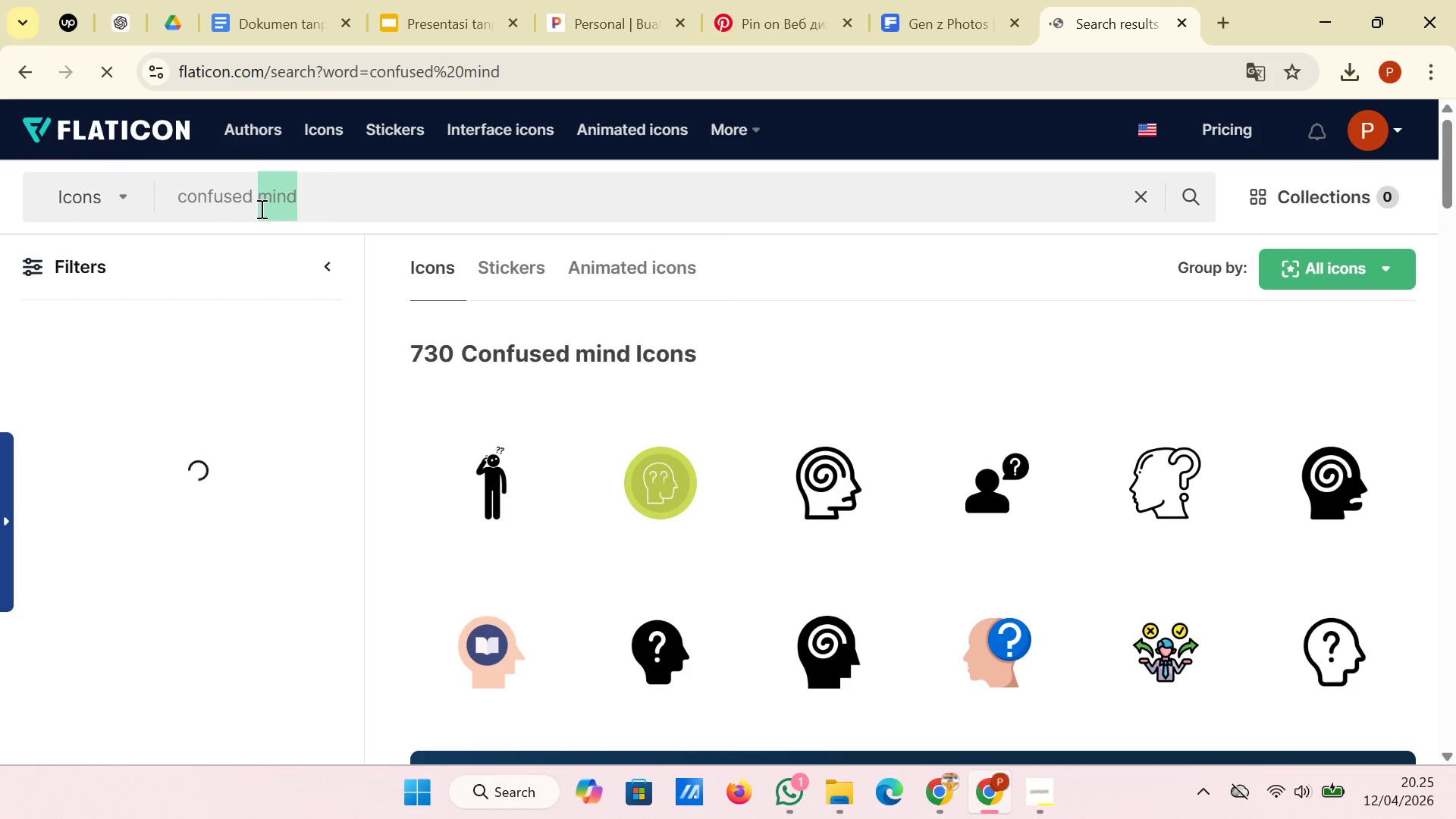 
key(Backspace)
 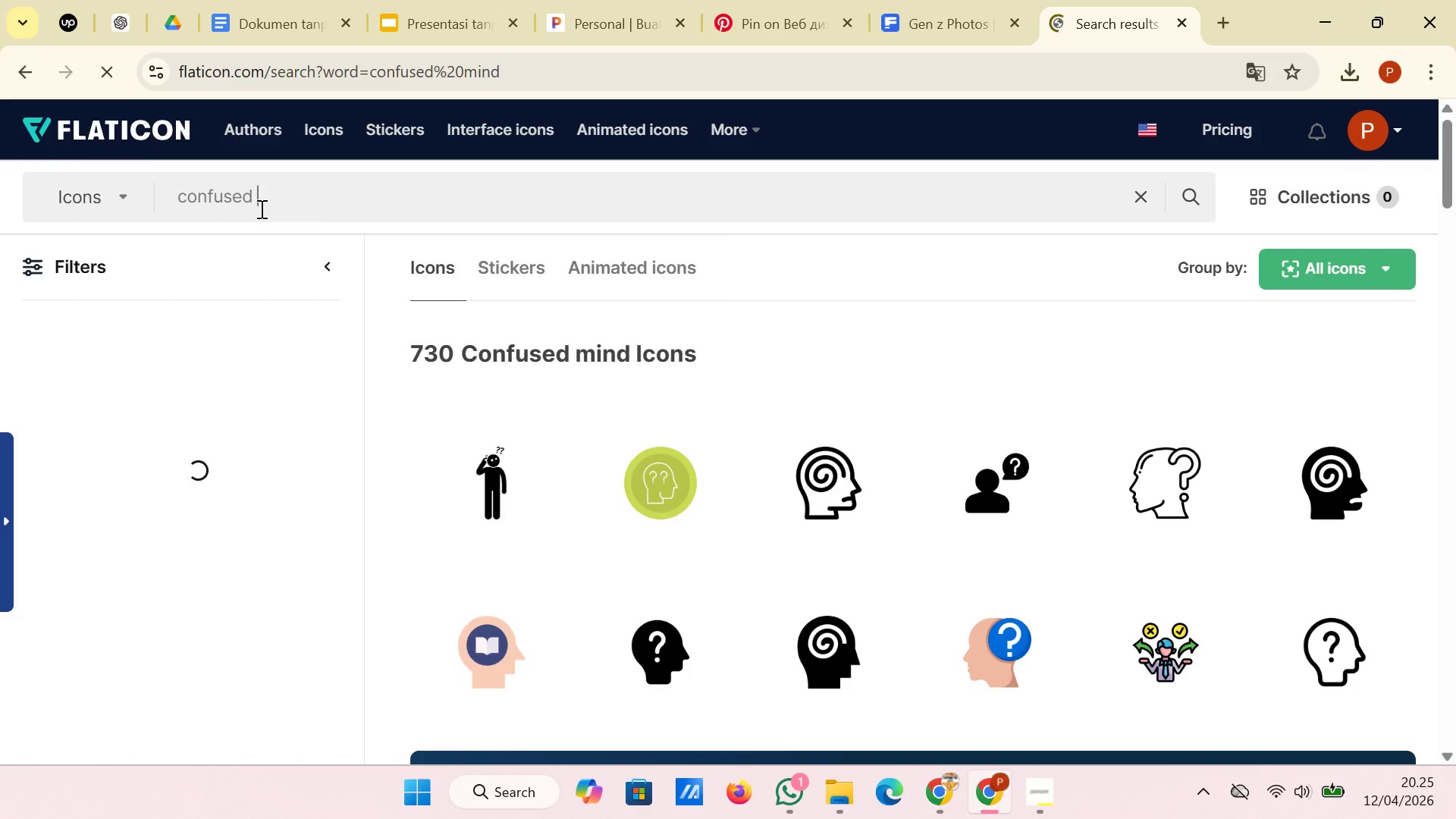 
key(Backspace)
 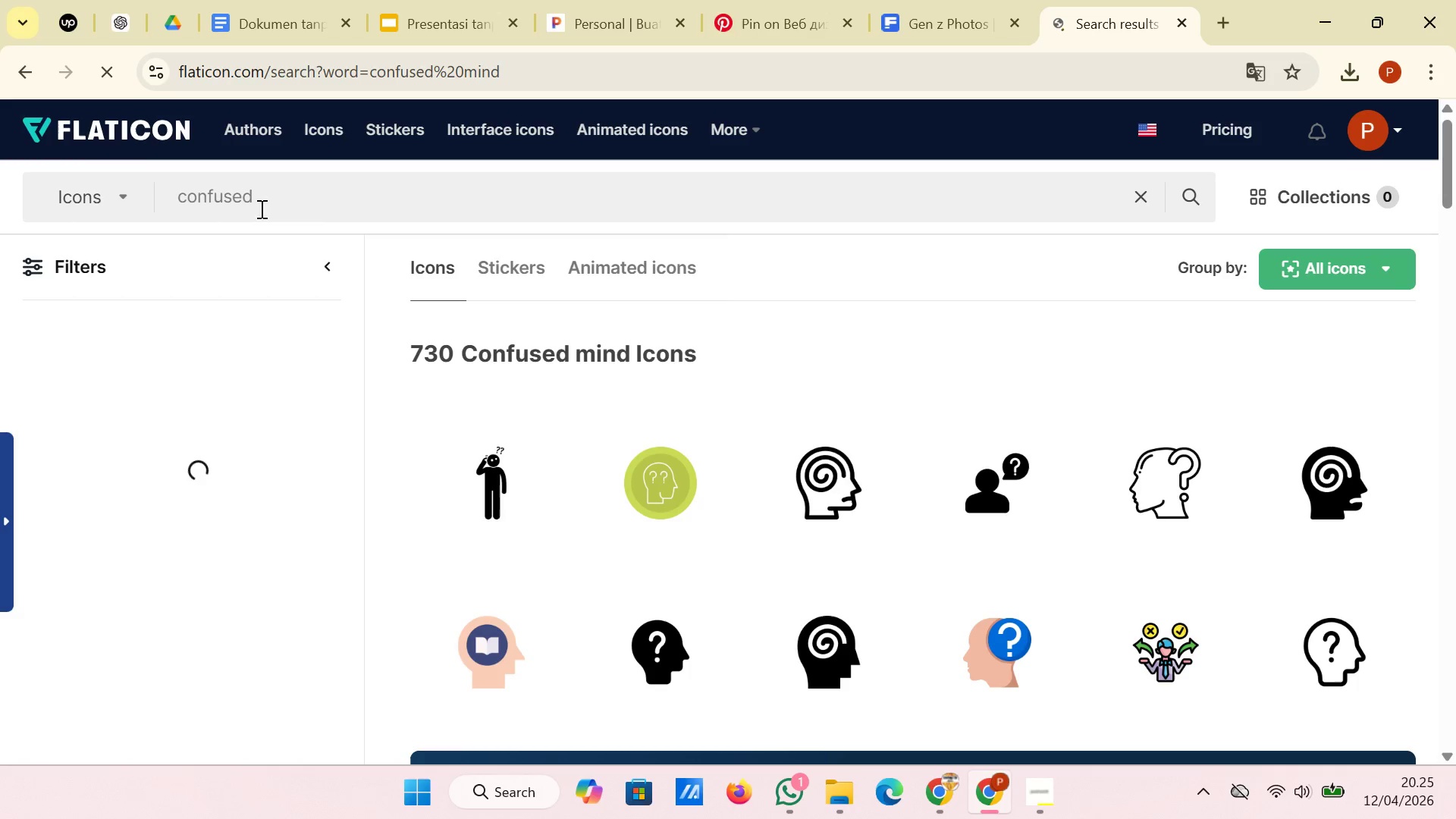 
key(Enter)
 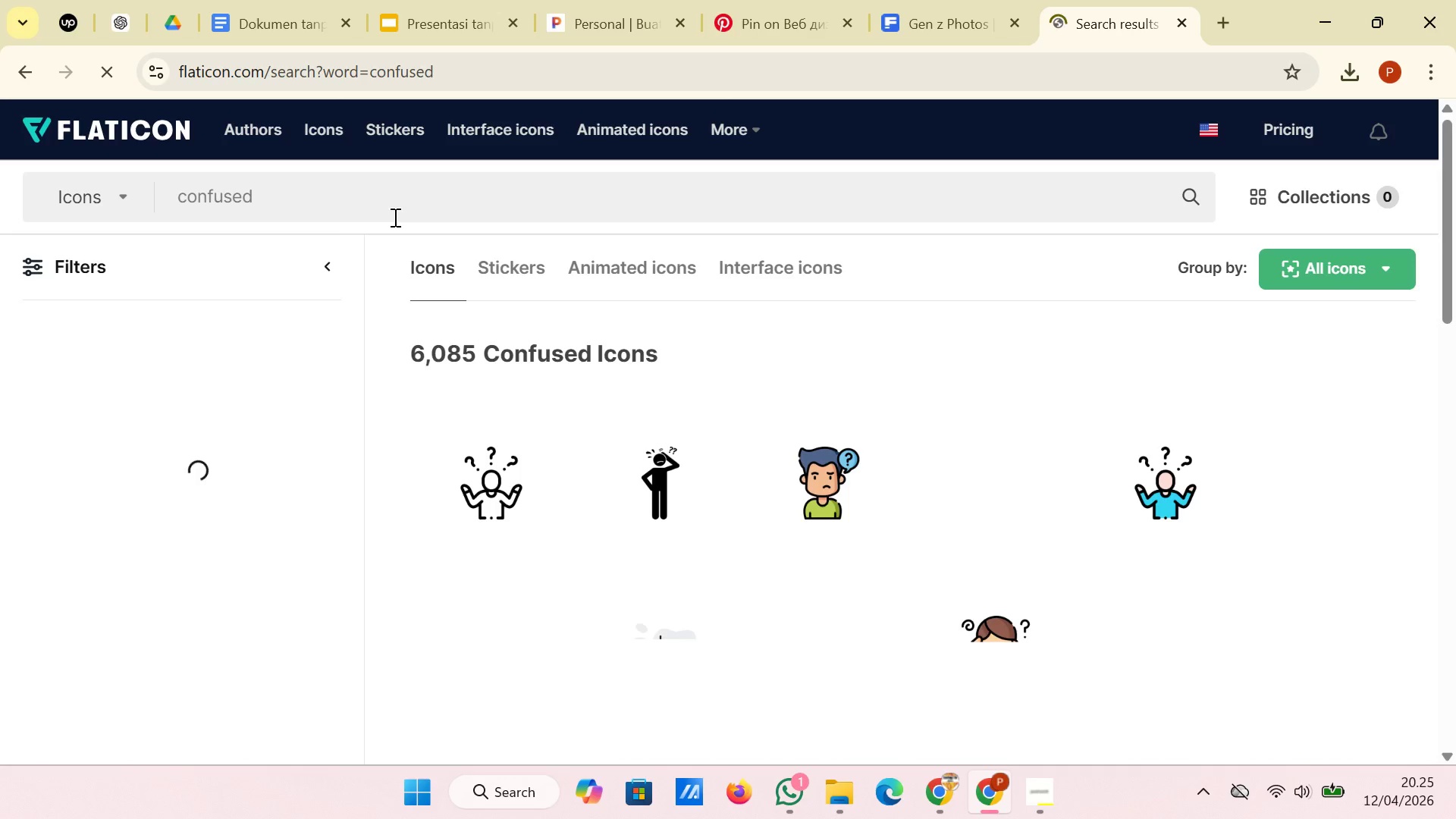 
scroll: coordinate [1277, 390], scroll_direction: down, amount: 11.0
 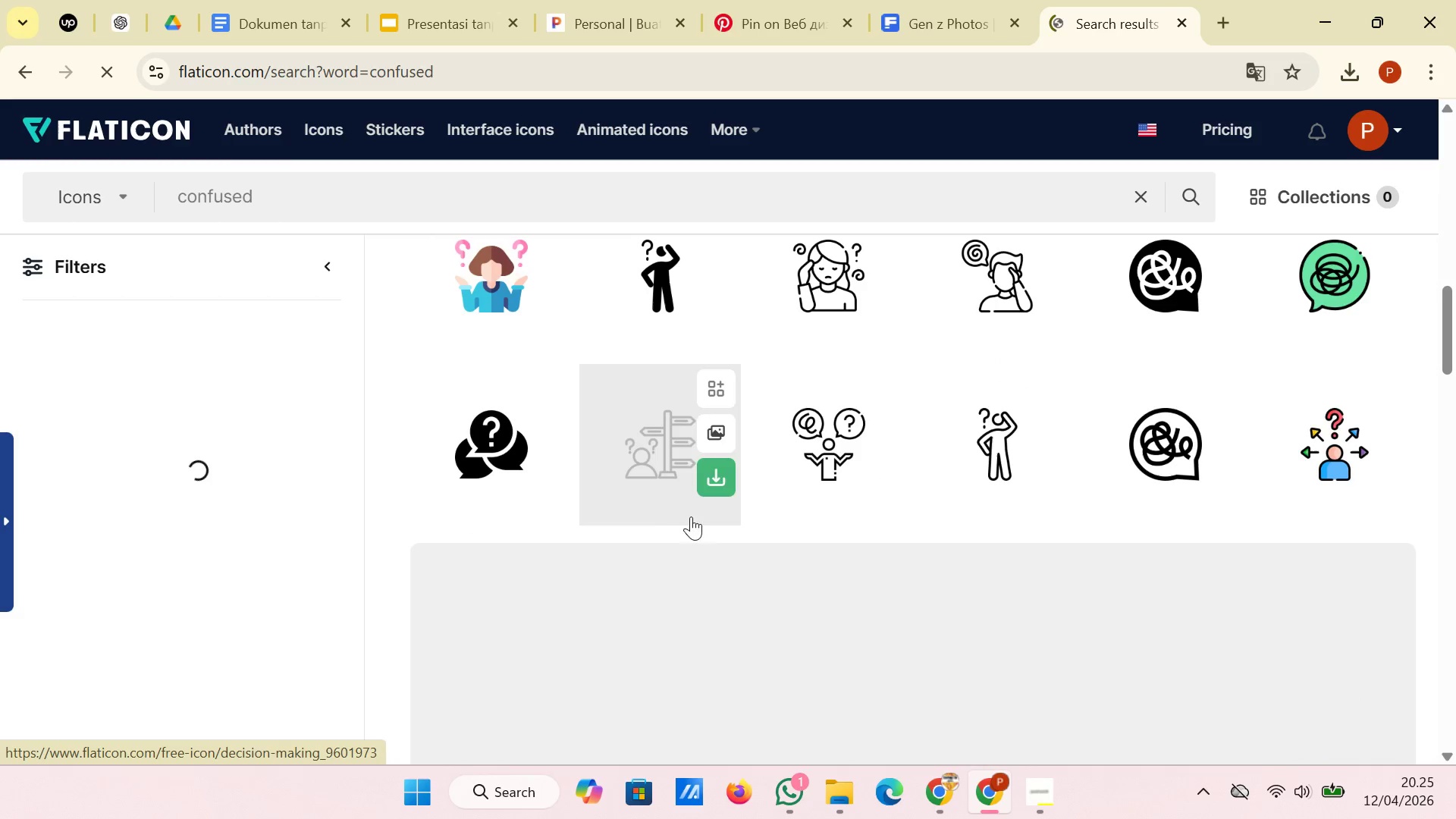 
mouse_move([558, 469])
 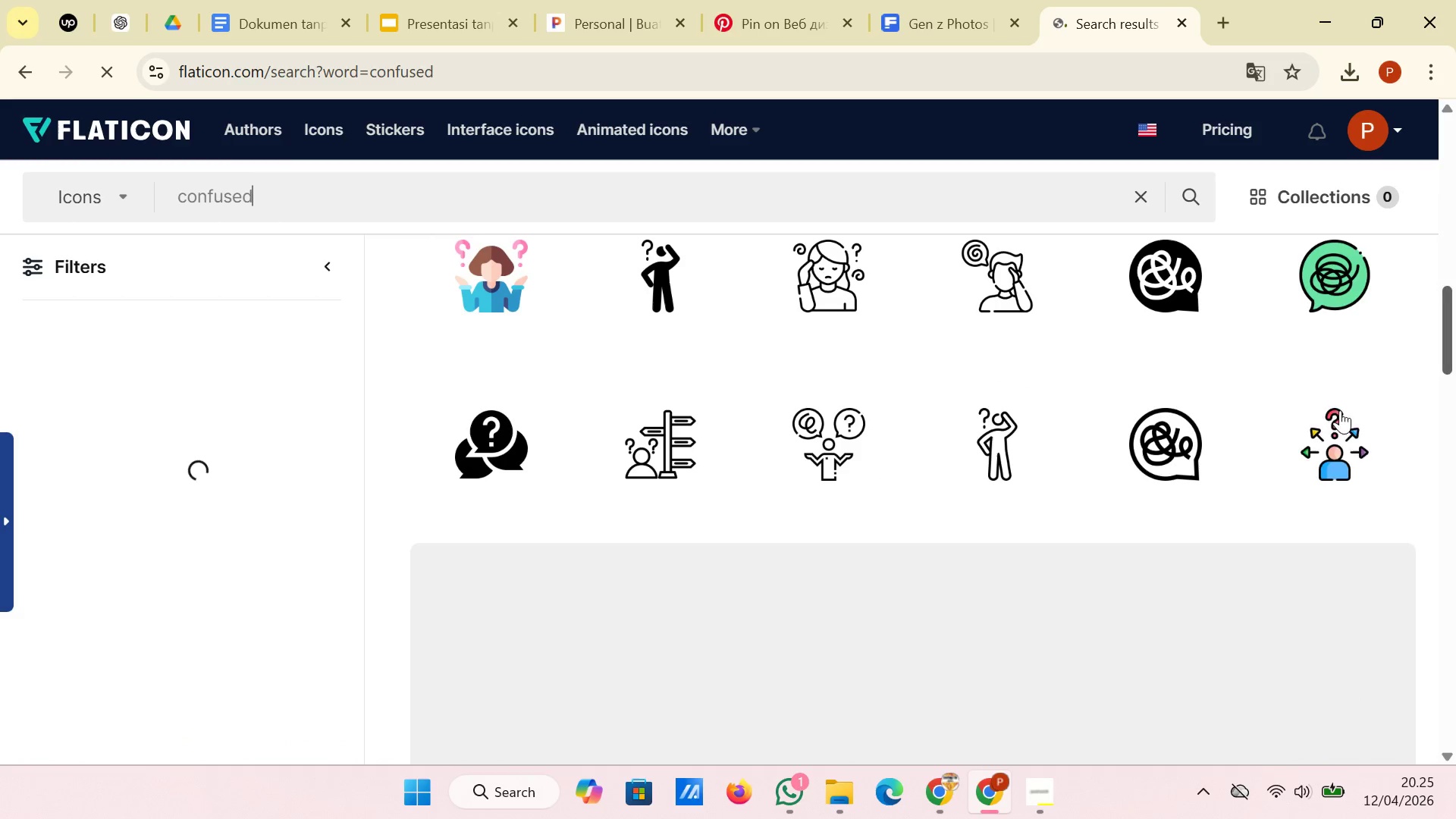 
scroll: coordinate [1287, 430], scroll_direction: up, amount: 3.0
 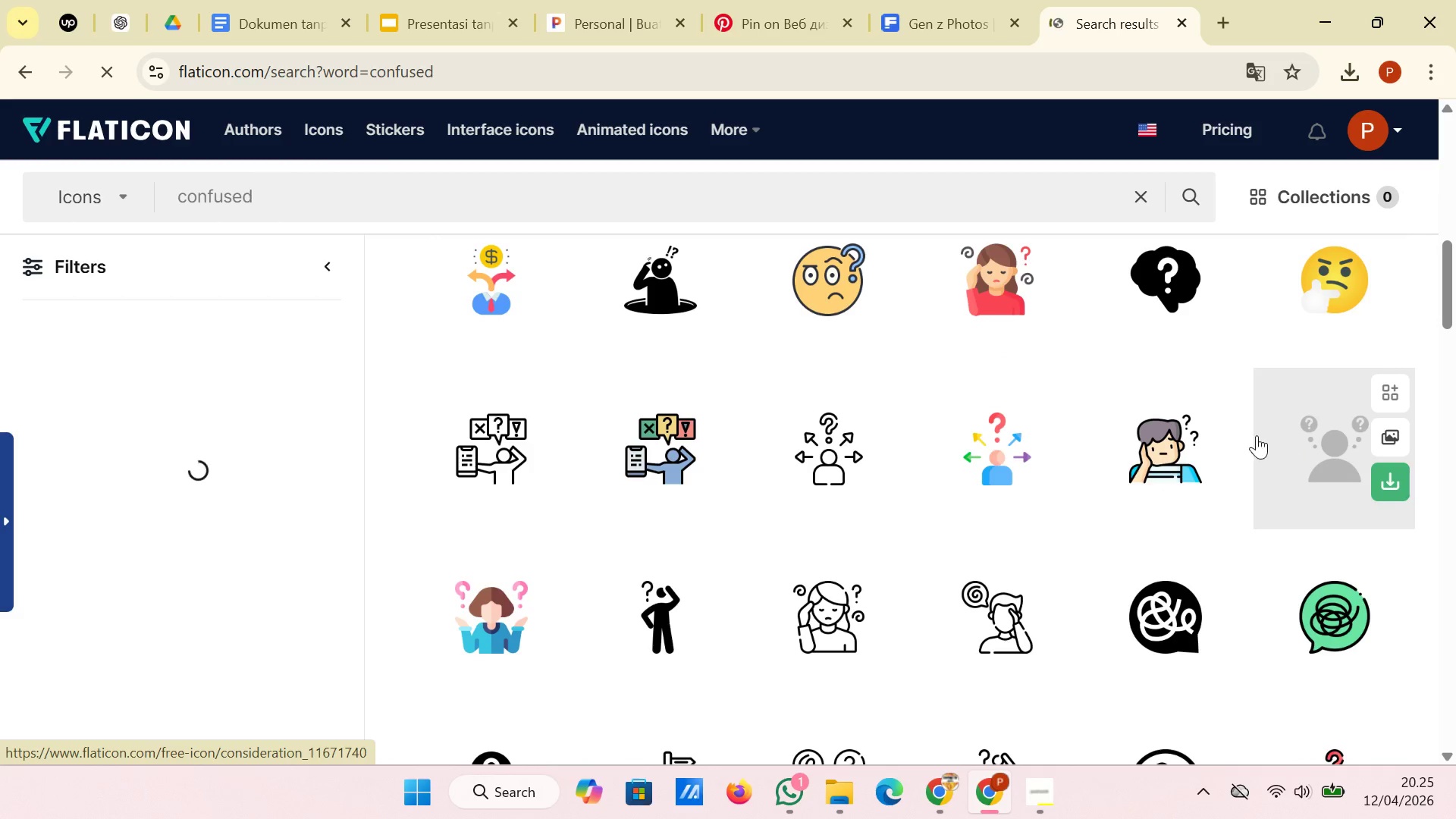 
scroll: coordinate [755, 488], scroll_direction: down, amount: 3.0
 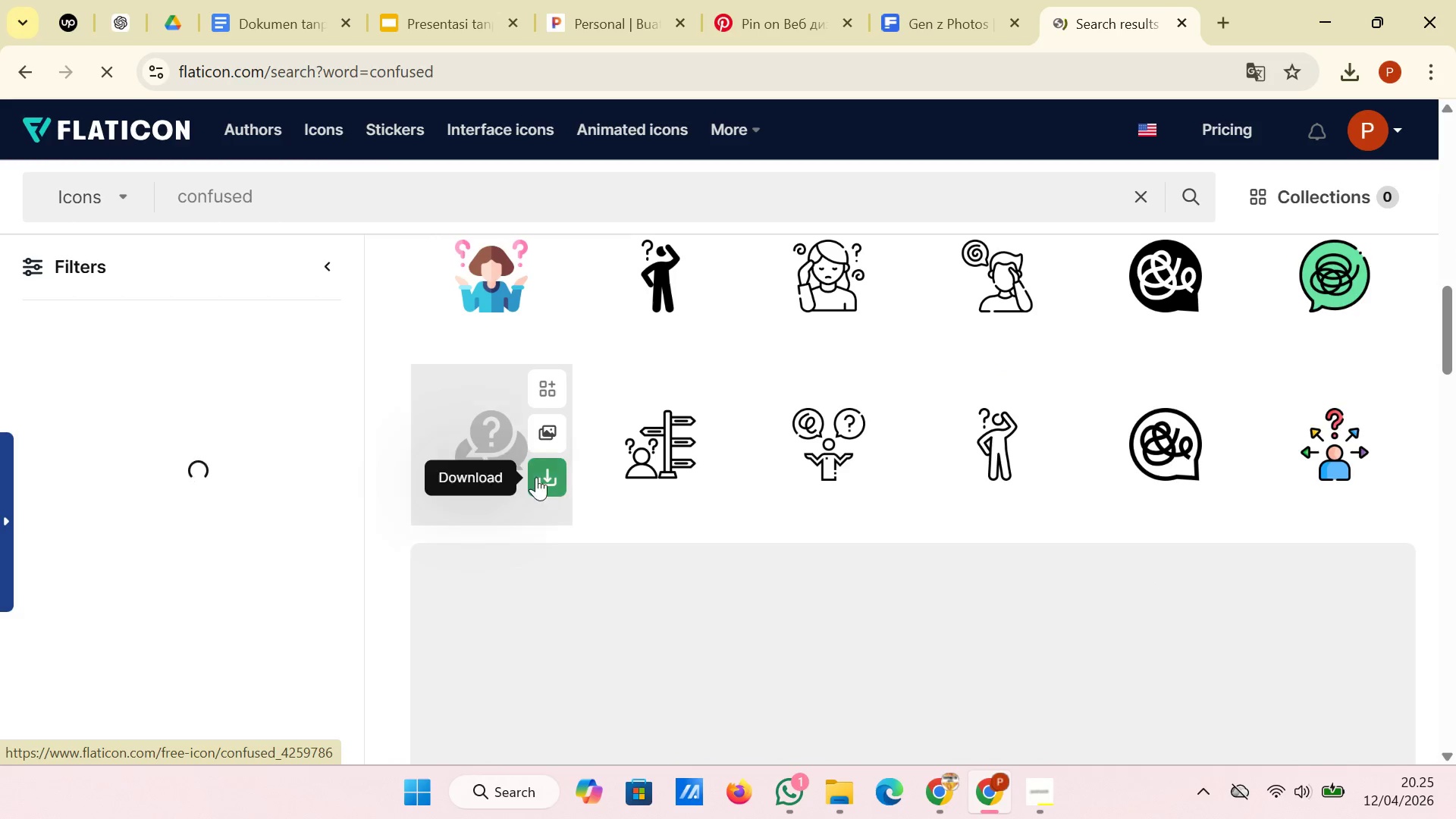 
left_click([541, 475])
 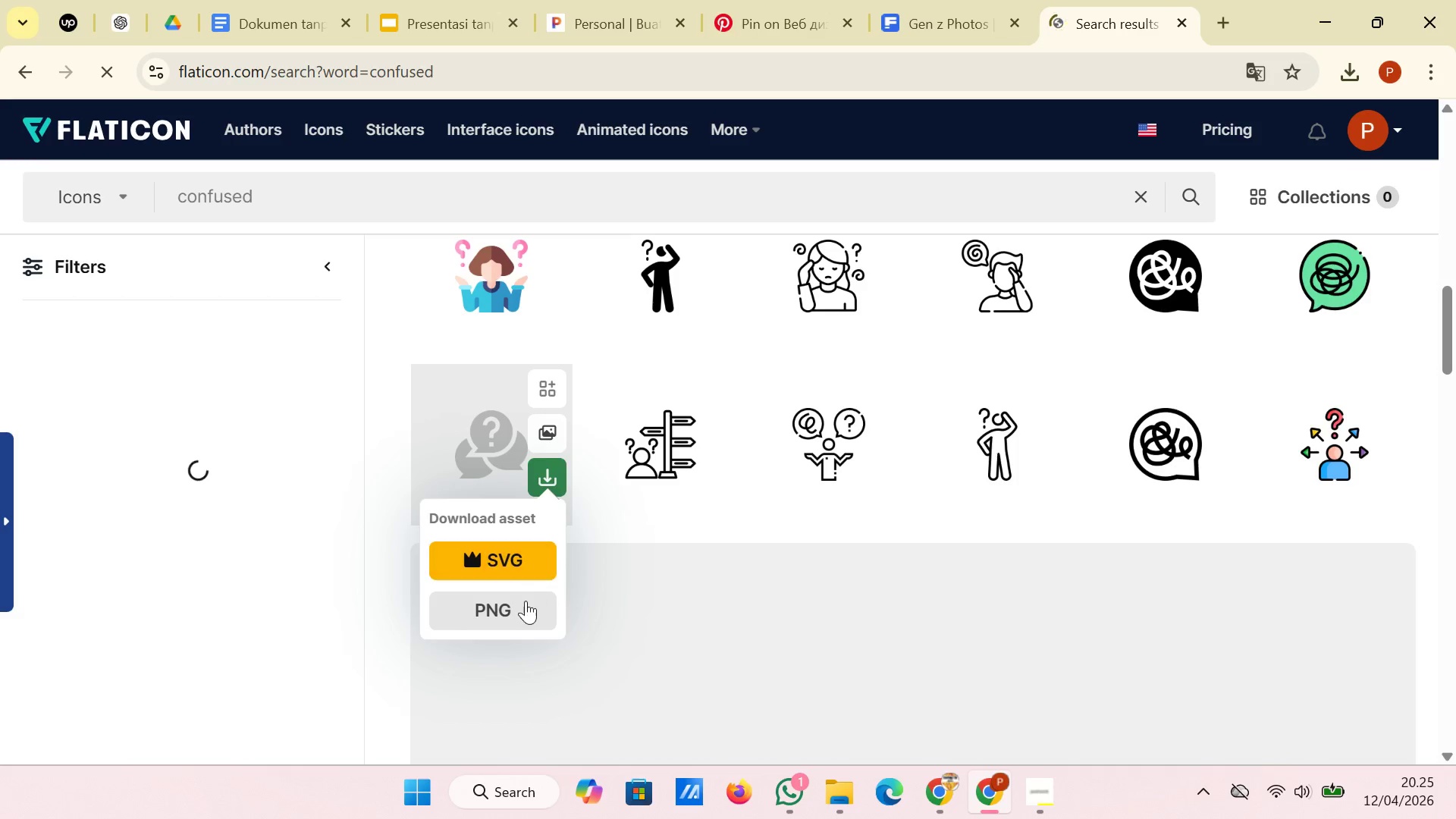 
left_click([521, 606])
 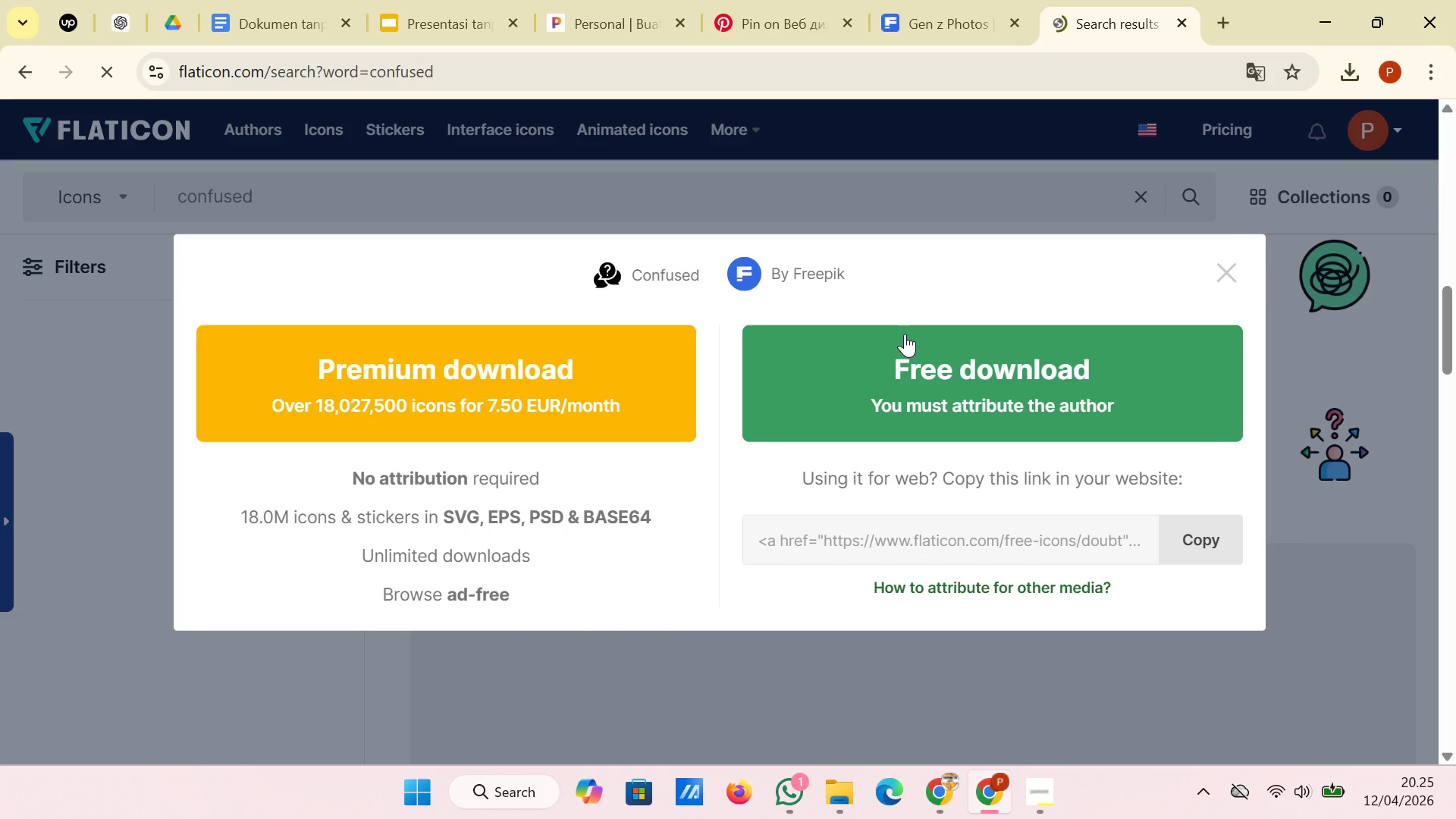 
left_click([905, 369])
 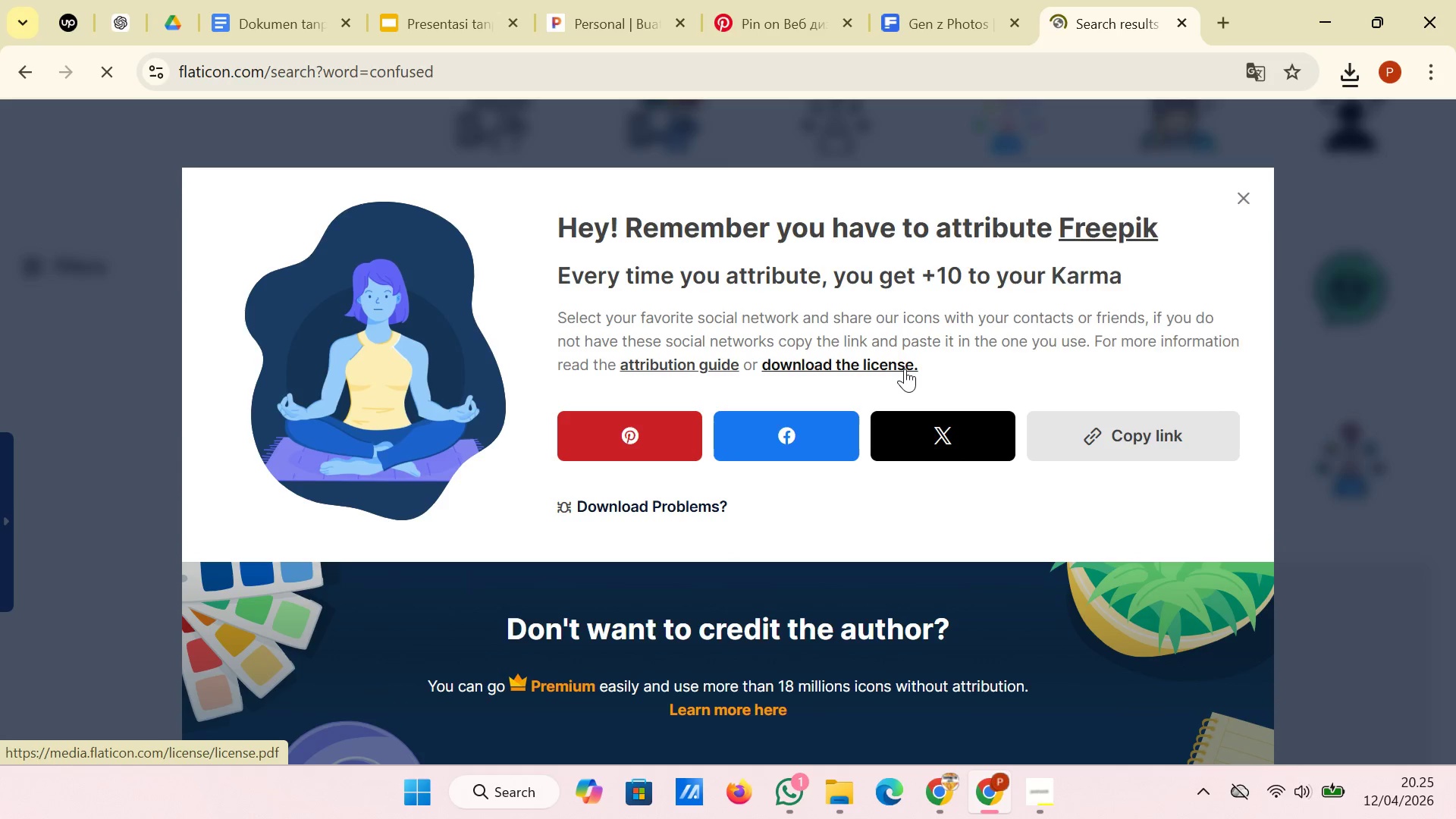 
wait(9.45)
 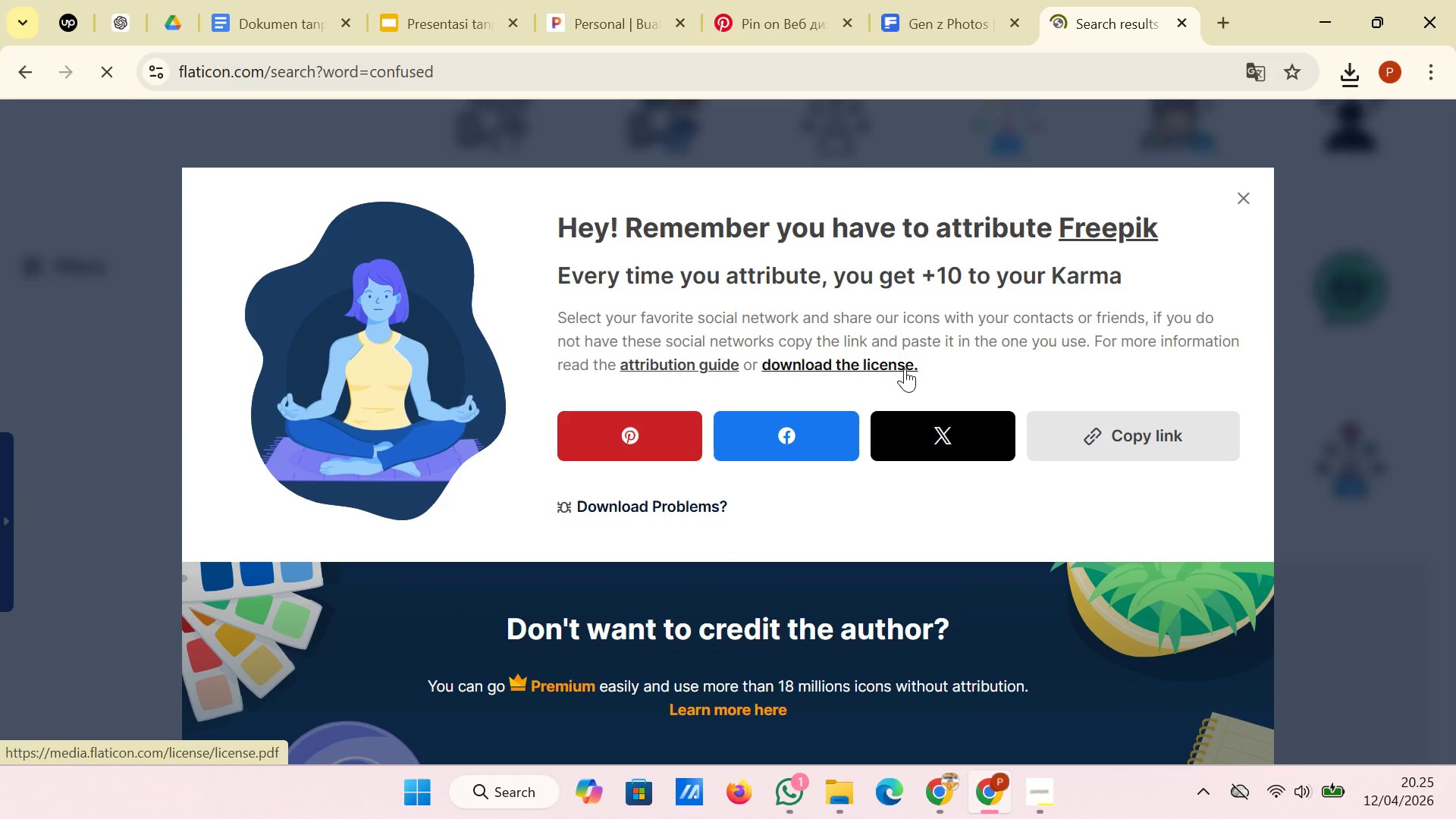 
left_click([404, 31])
 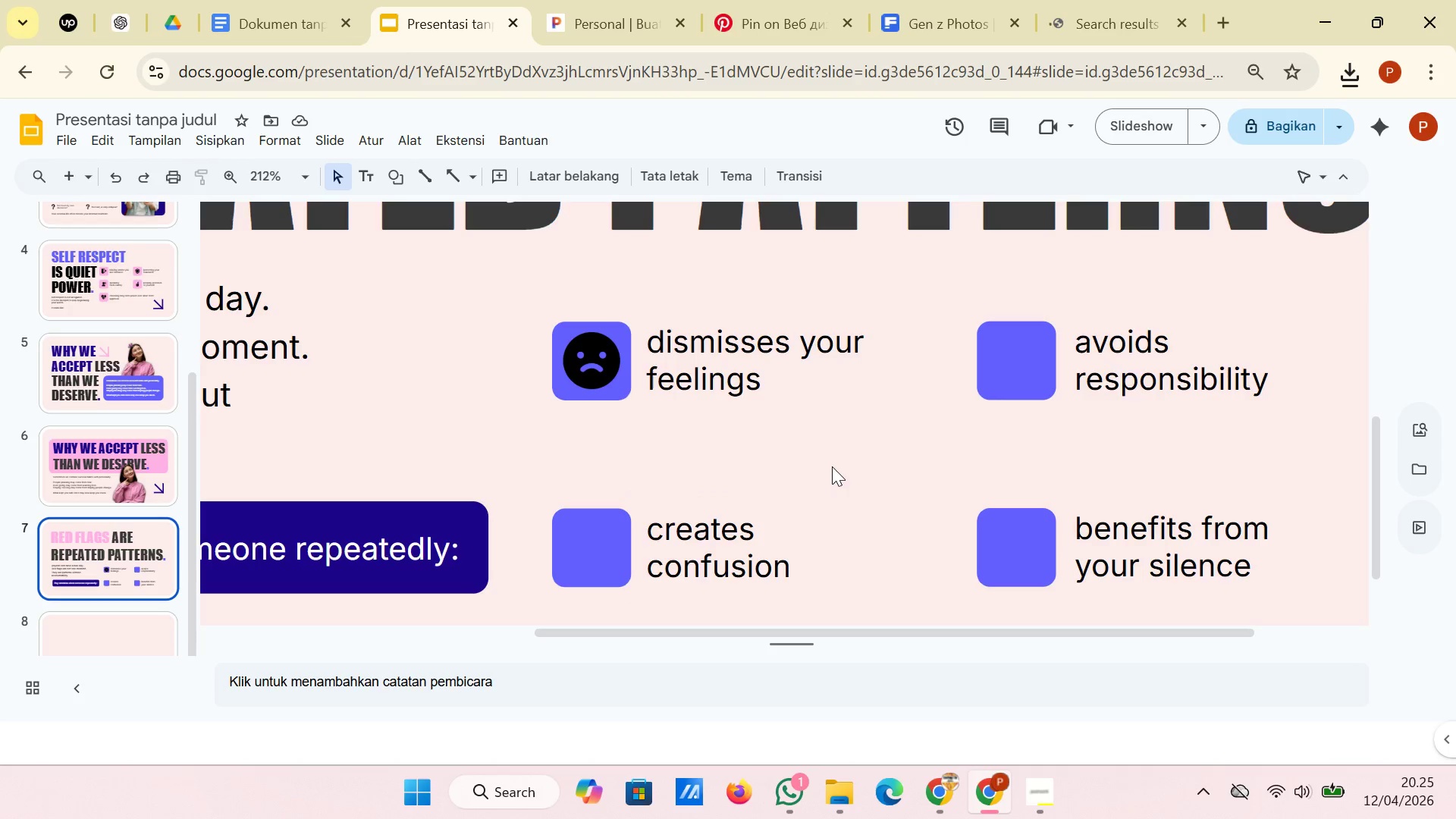 
wait(8.9)
 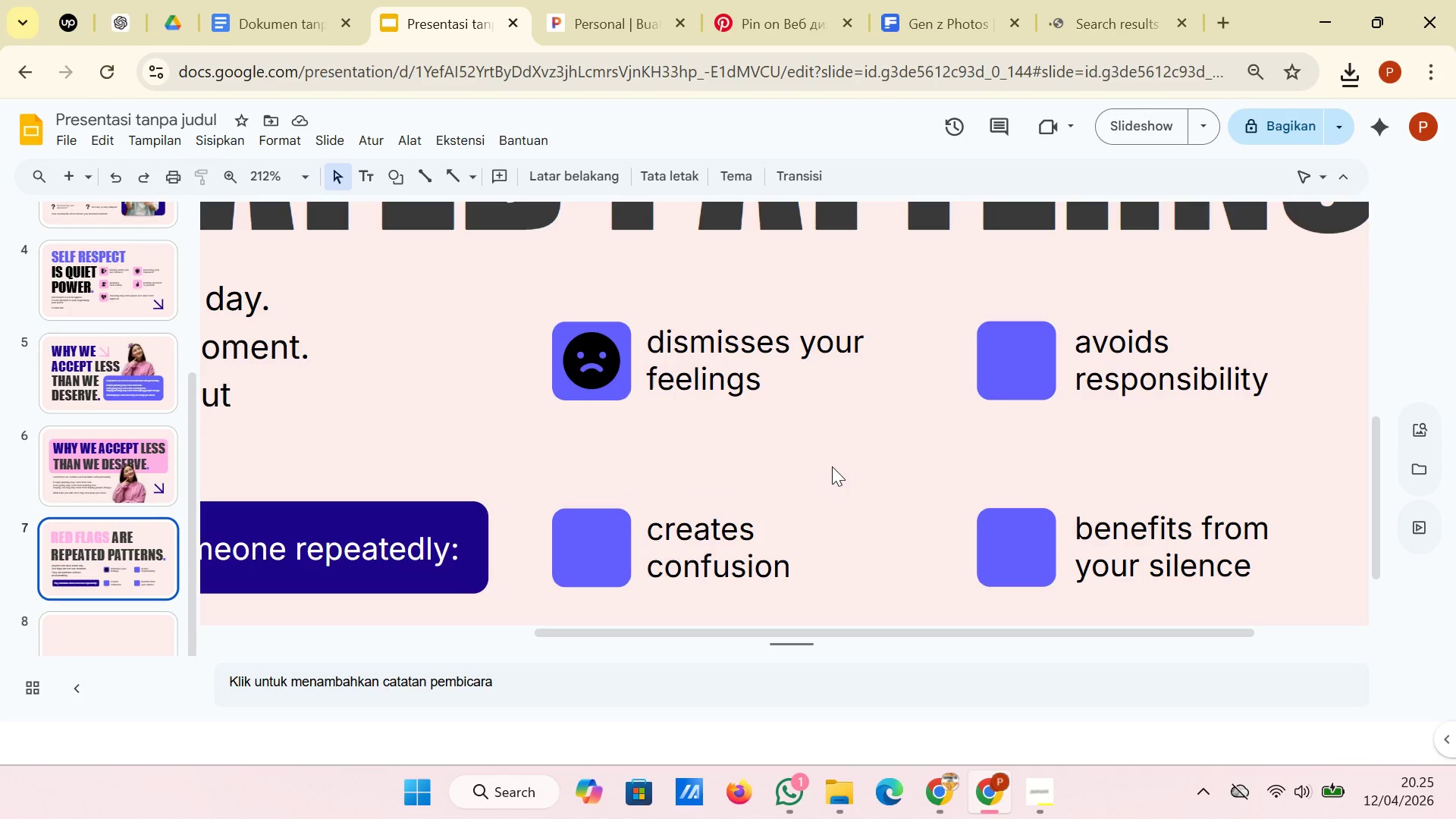 
mouse_move([118, 160])
 